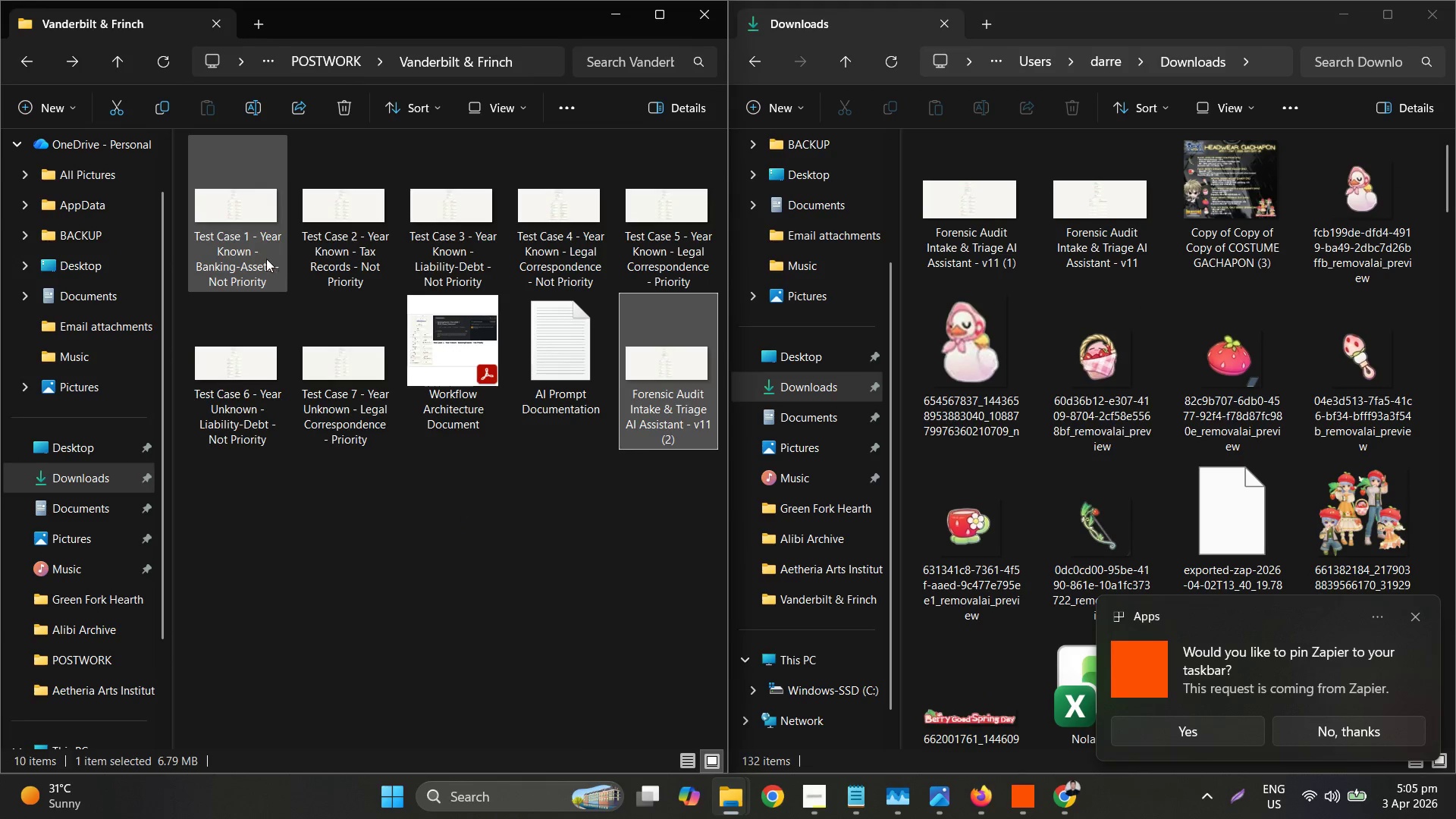 
right_click([265, 257])
 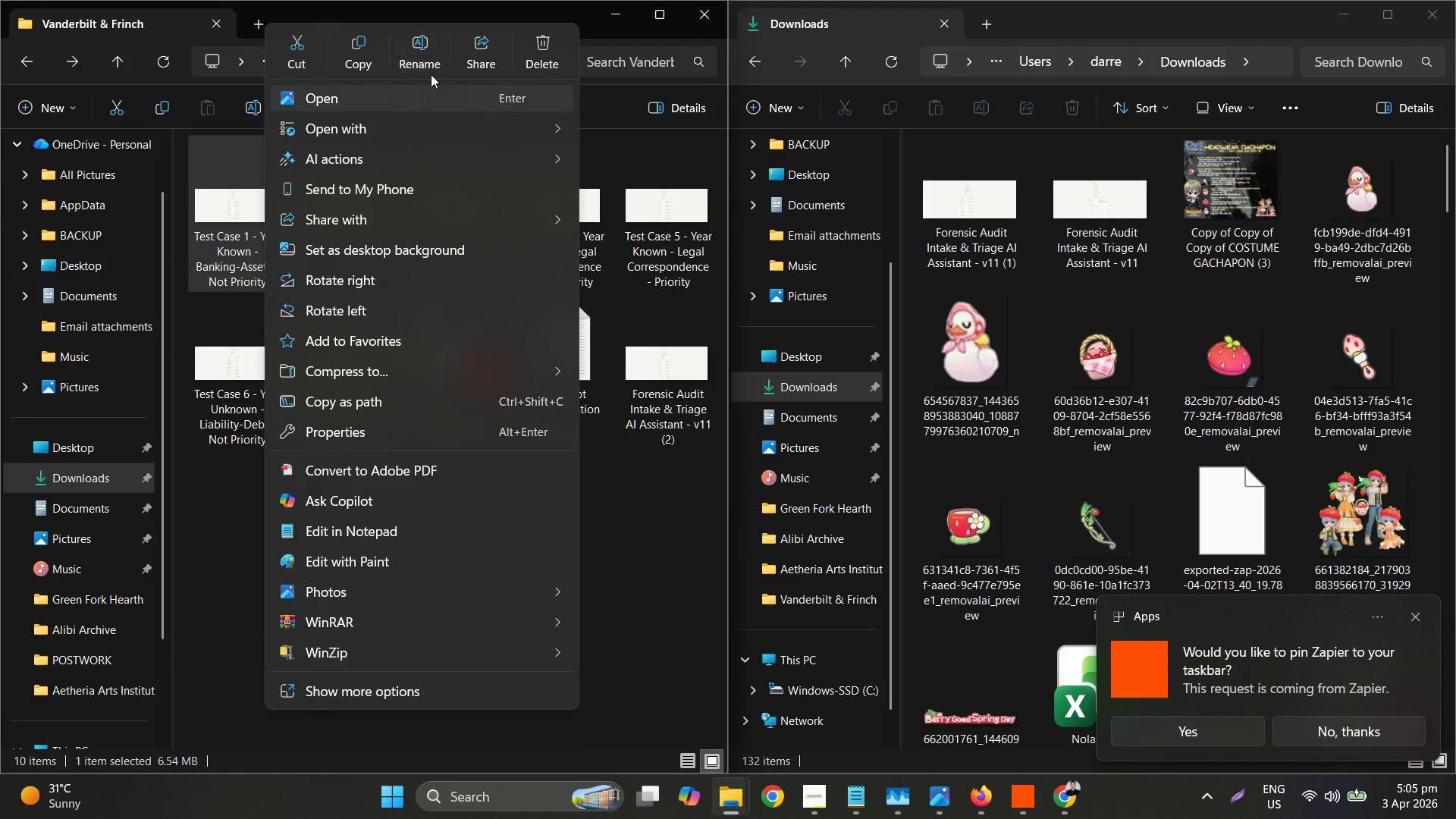 
key(Control+ControlLeft)
 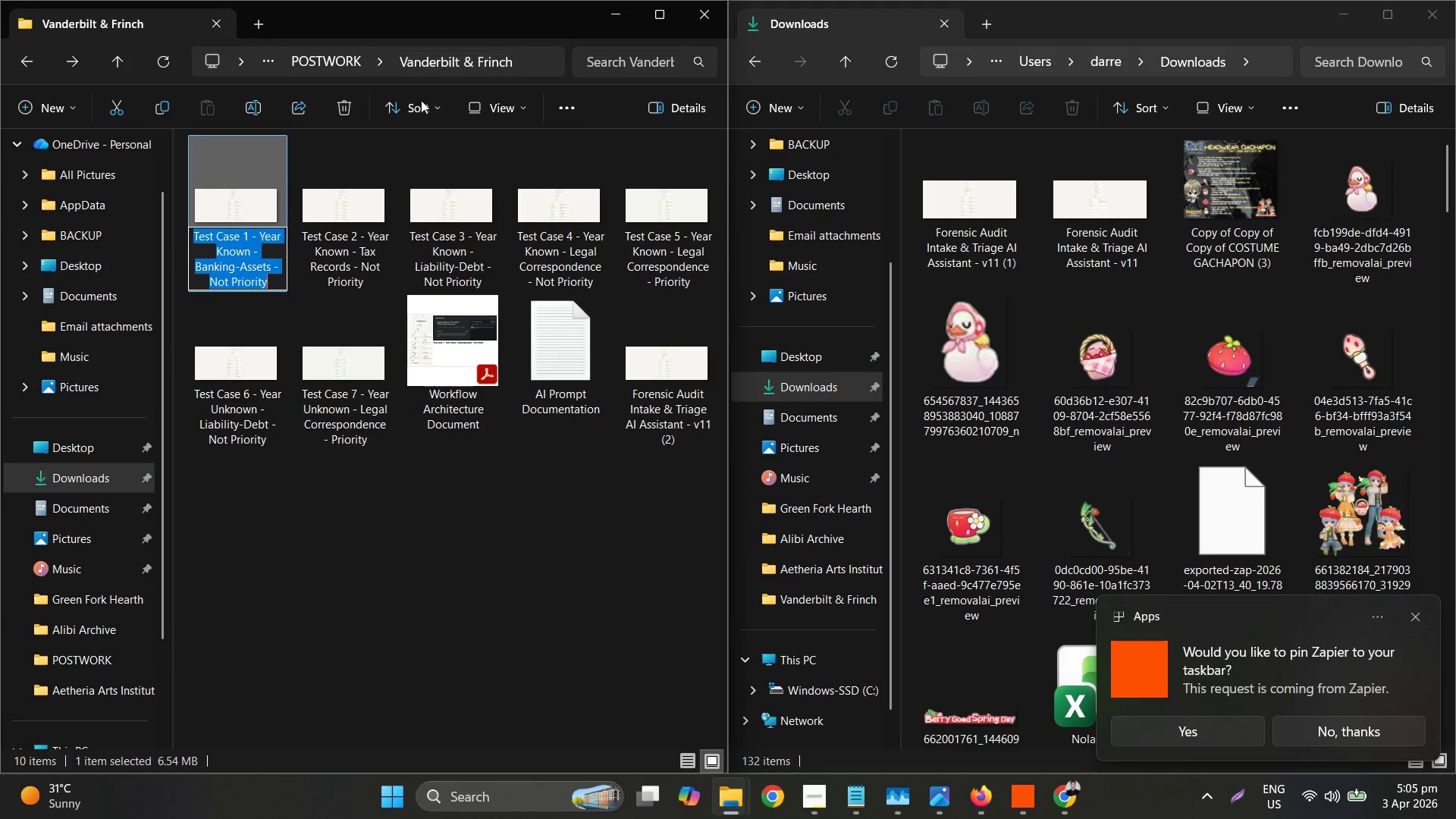 
key(Control+C)
 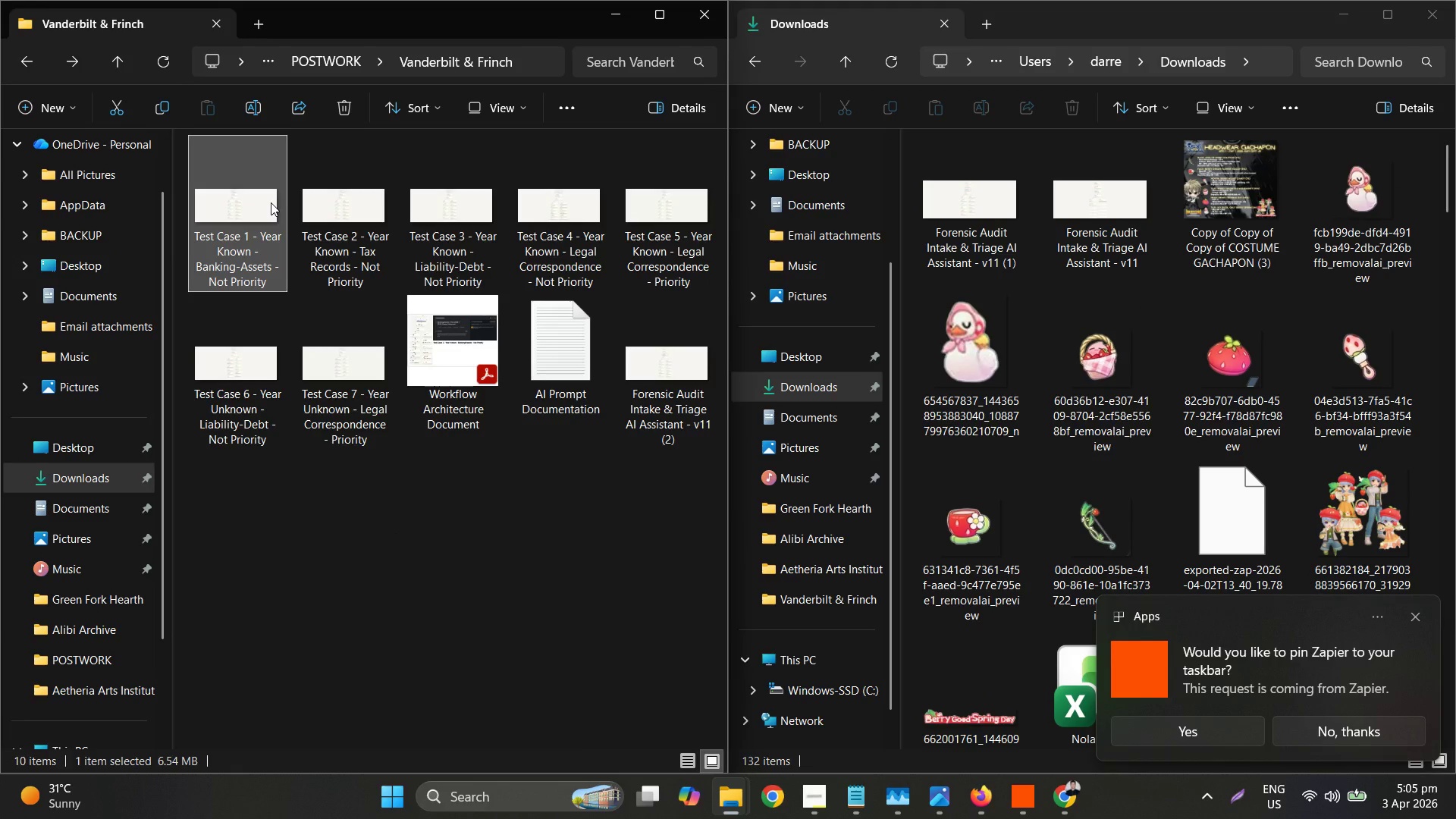 
key(Delete)
 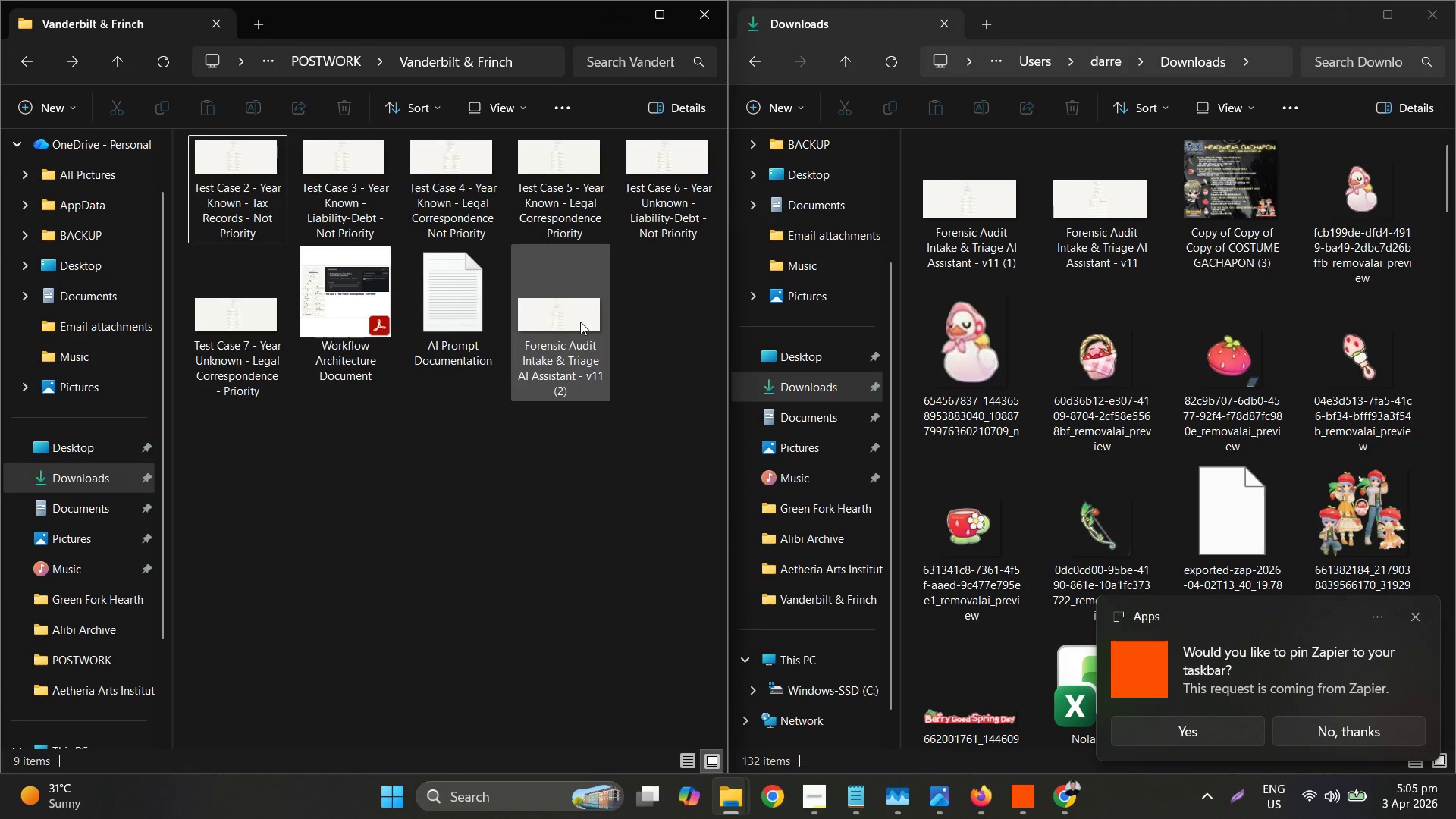 
left_click([580, 322])
 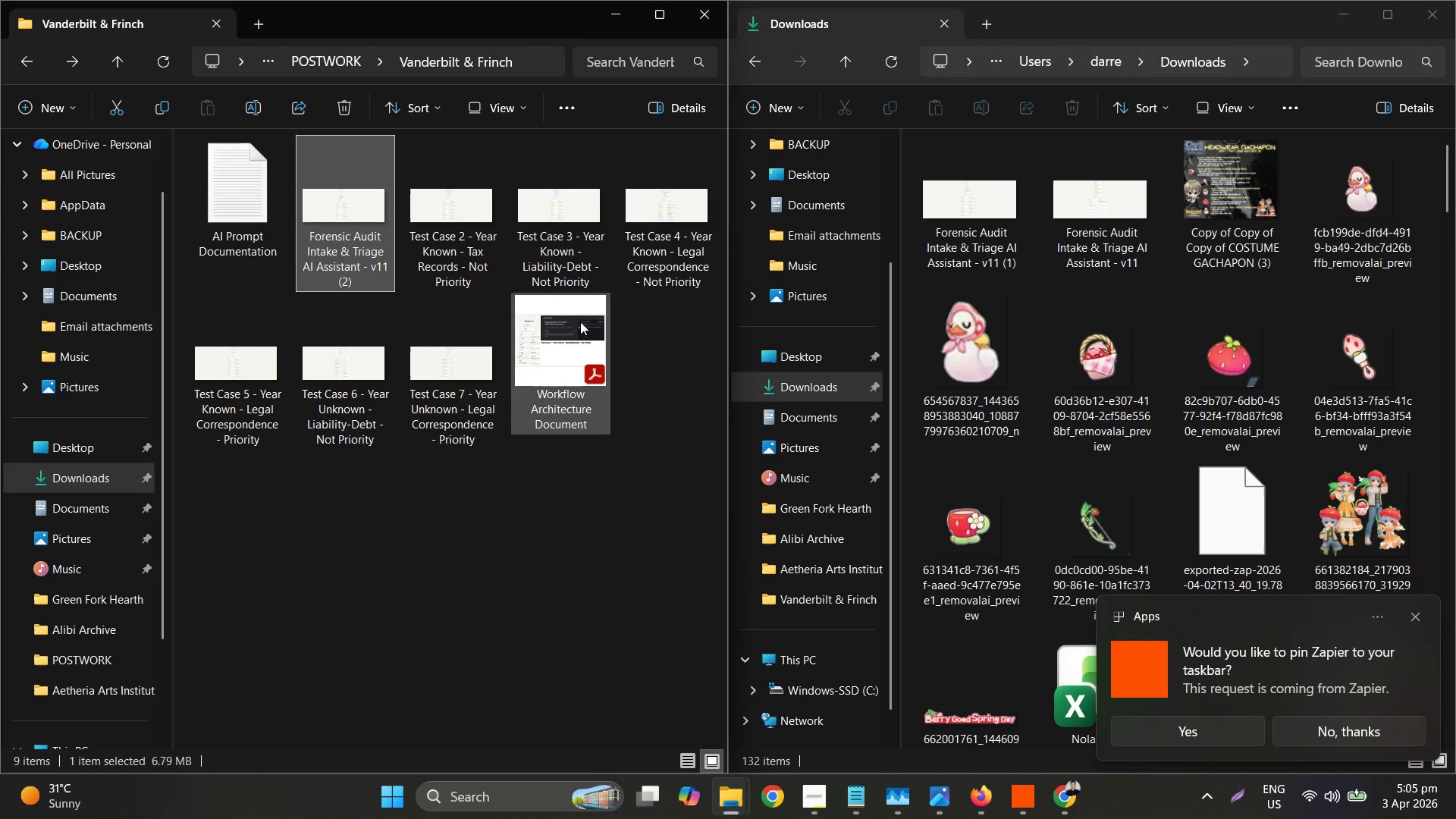 
right_click([580, 322])
 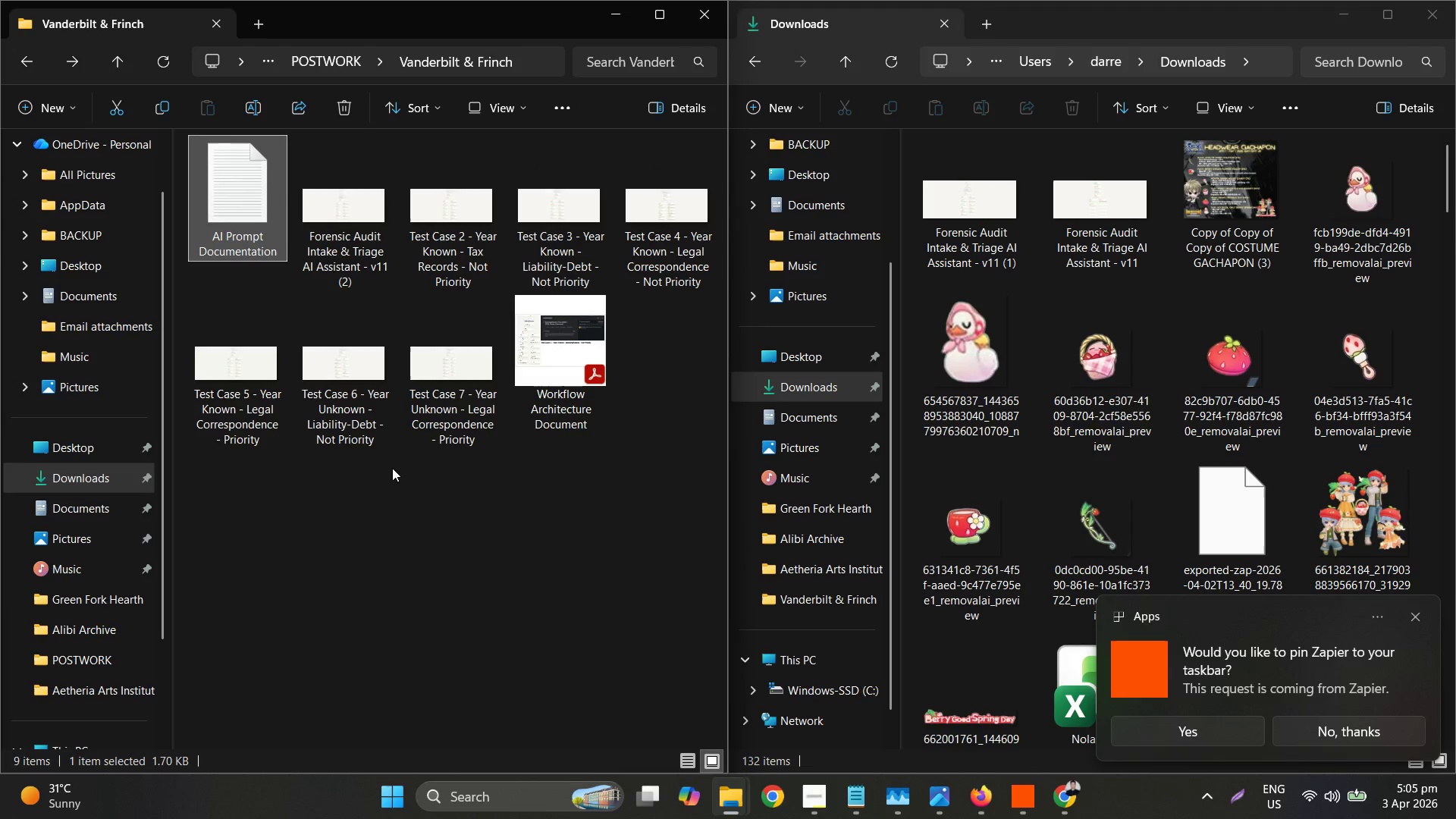 
left_click([338, 256])
 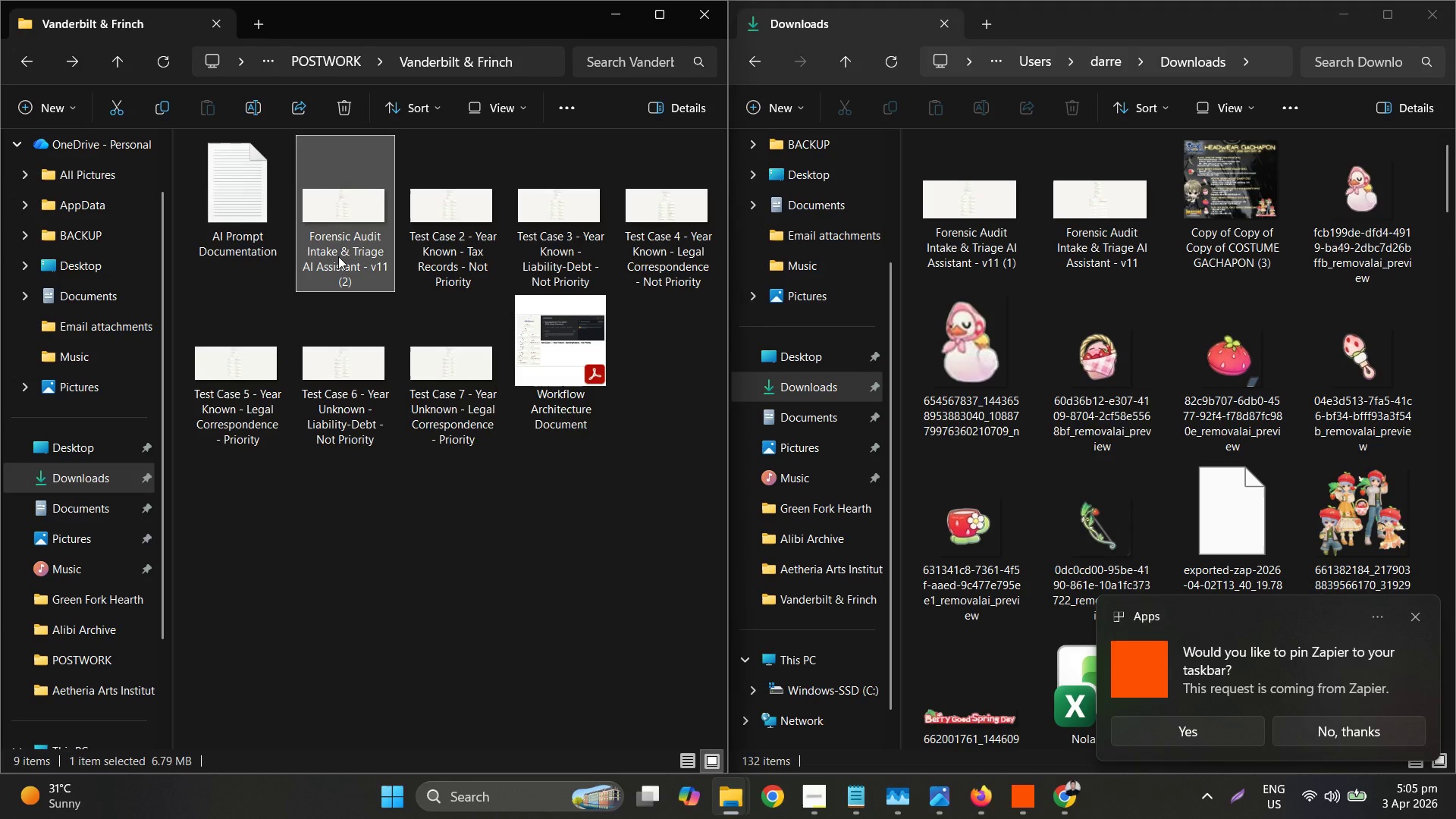 
right_click([338, 256])
 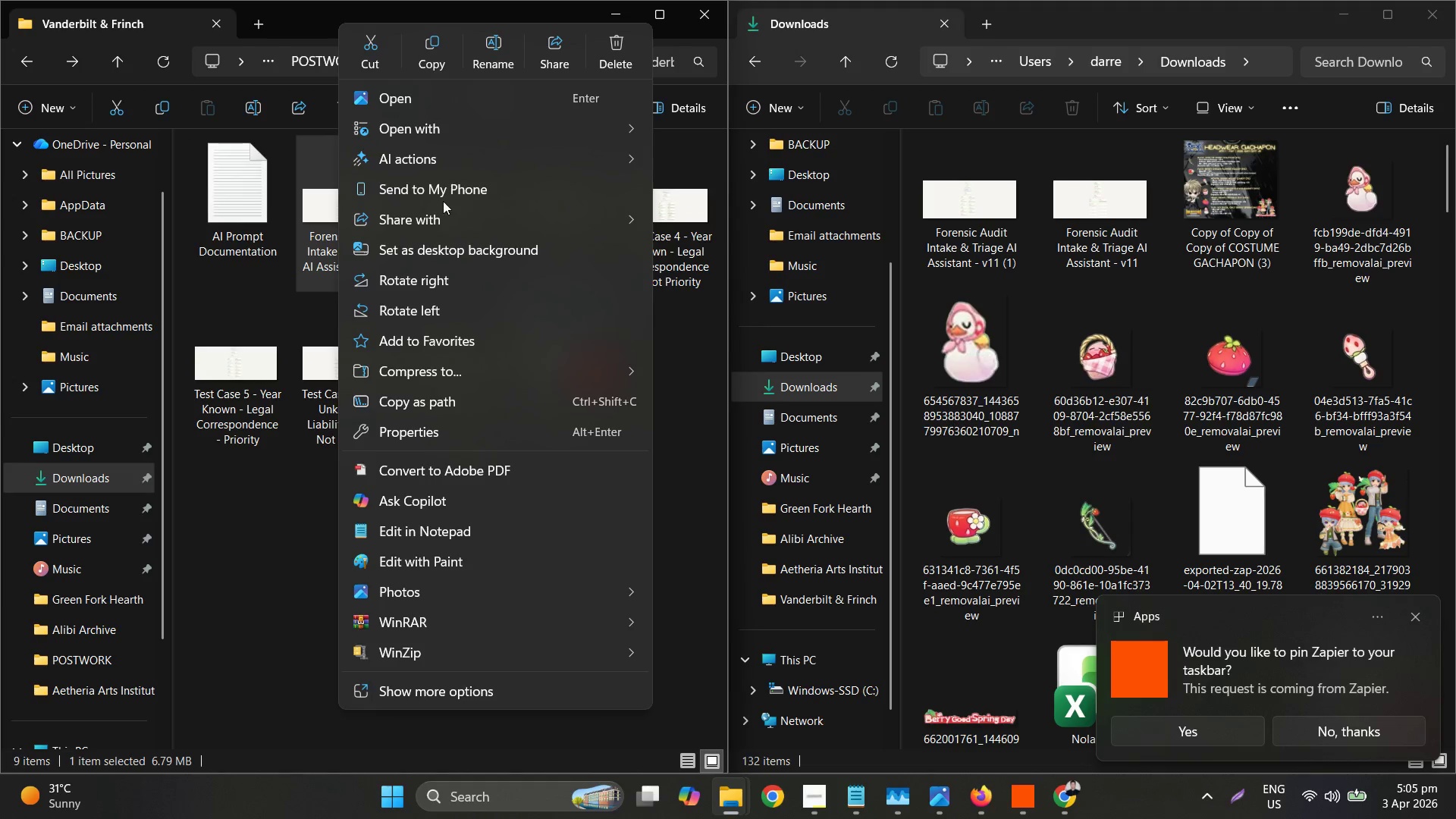 
left_click([482, 68])
 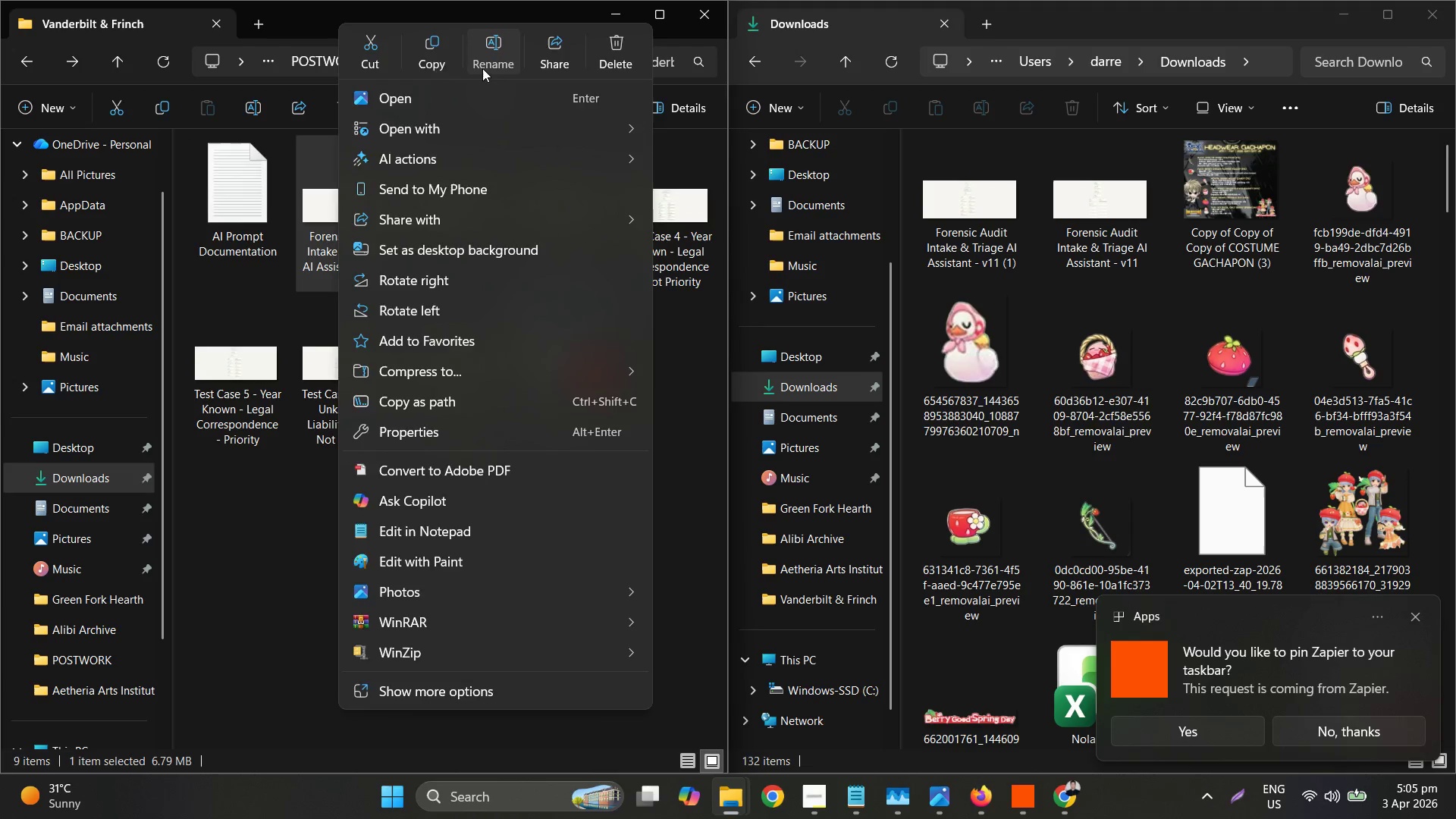 
key(Control+ControlLeft)
 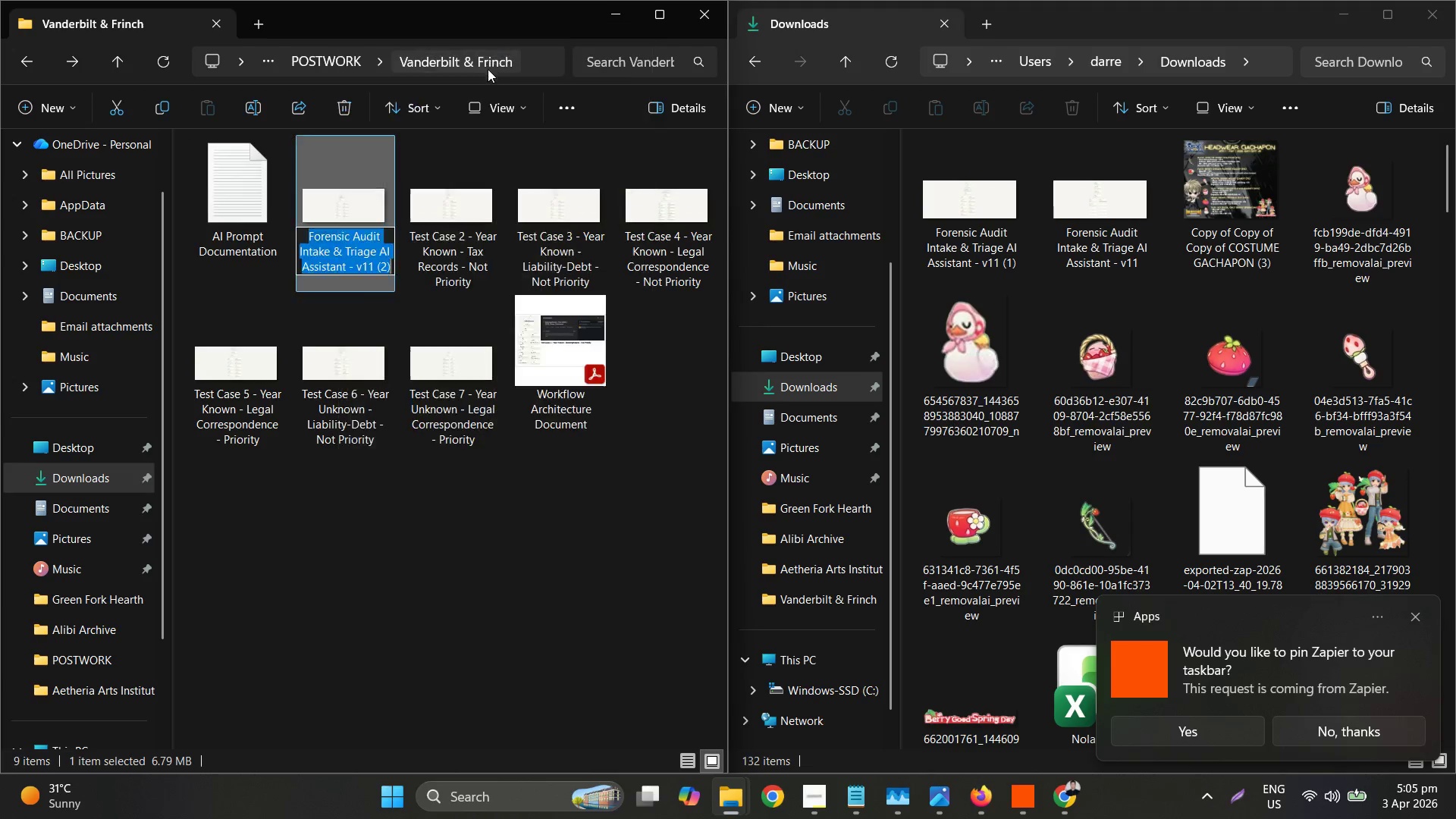 
key(Control+V)
 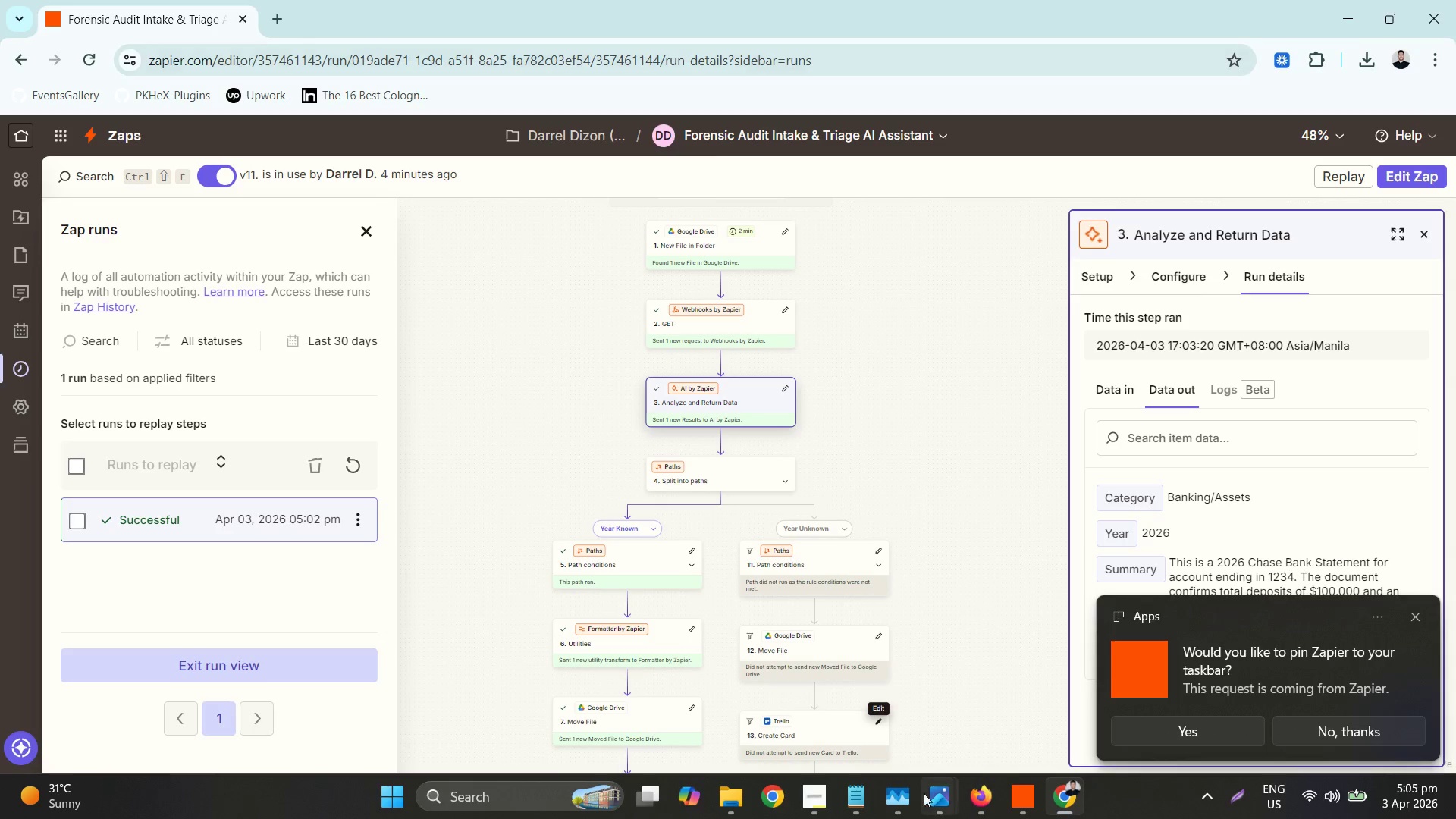 
wait(6.58)
 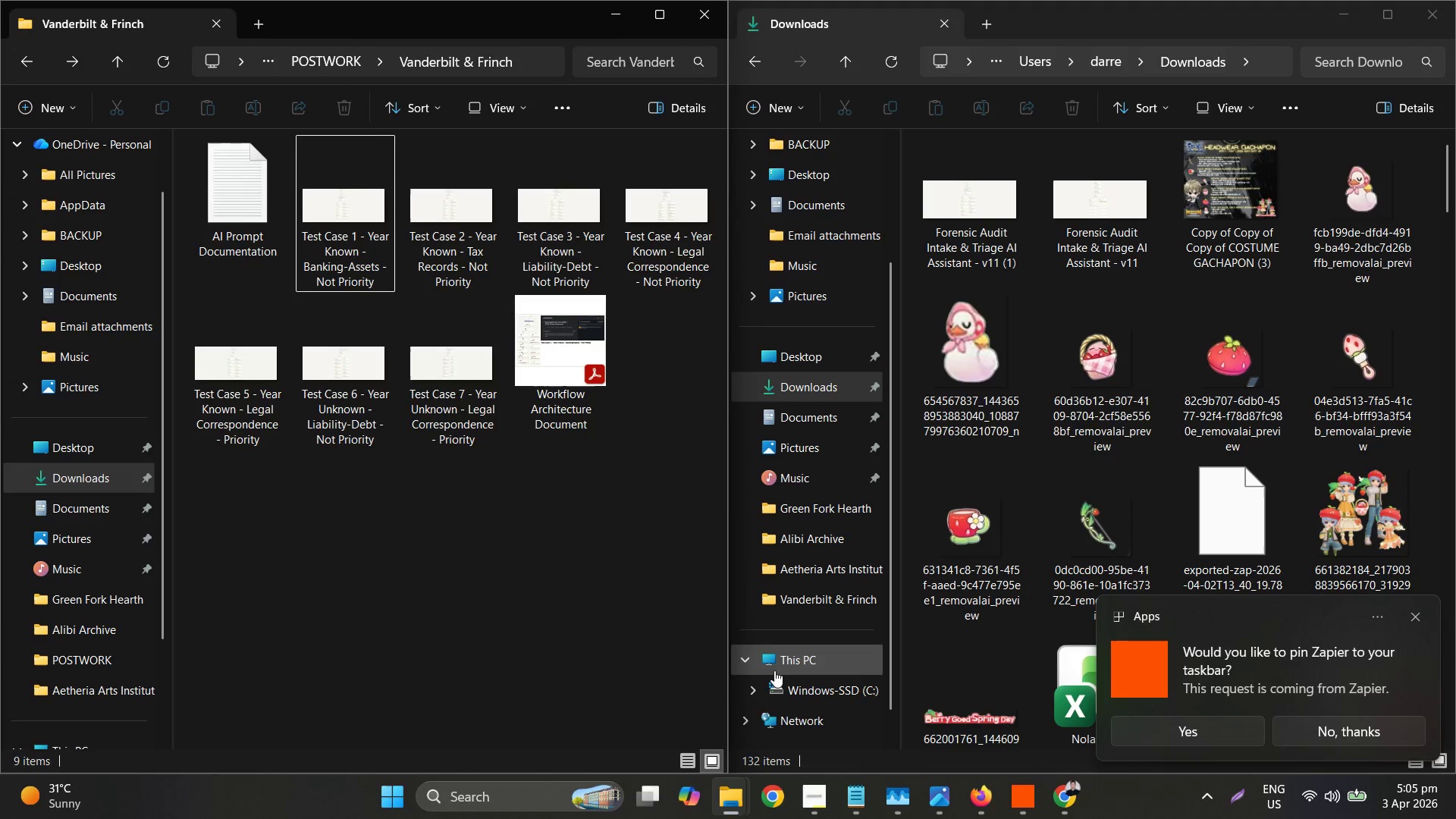 
mouse_move([306, 398])
 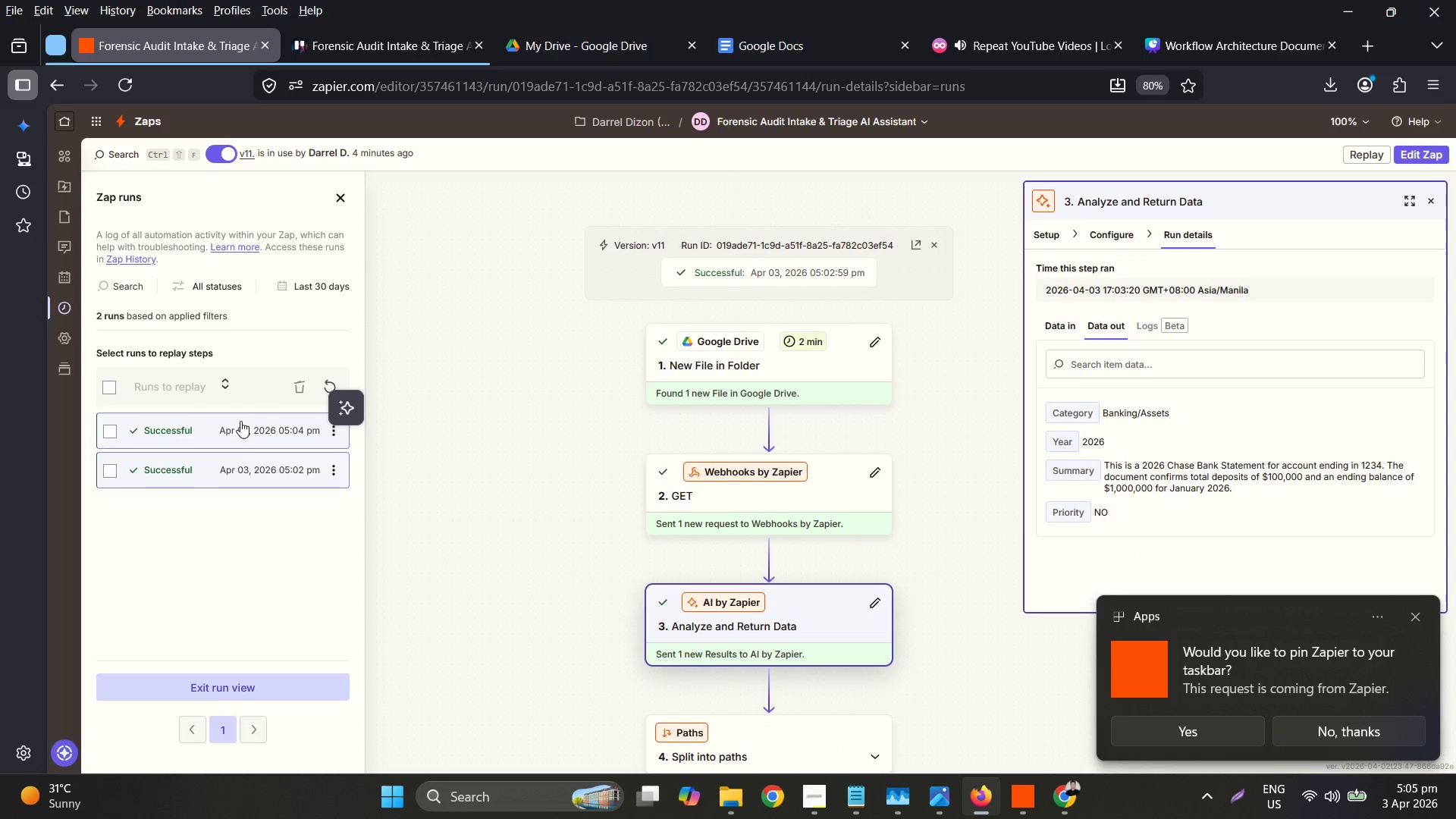 
left_click([240, 421])
 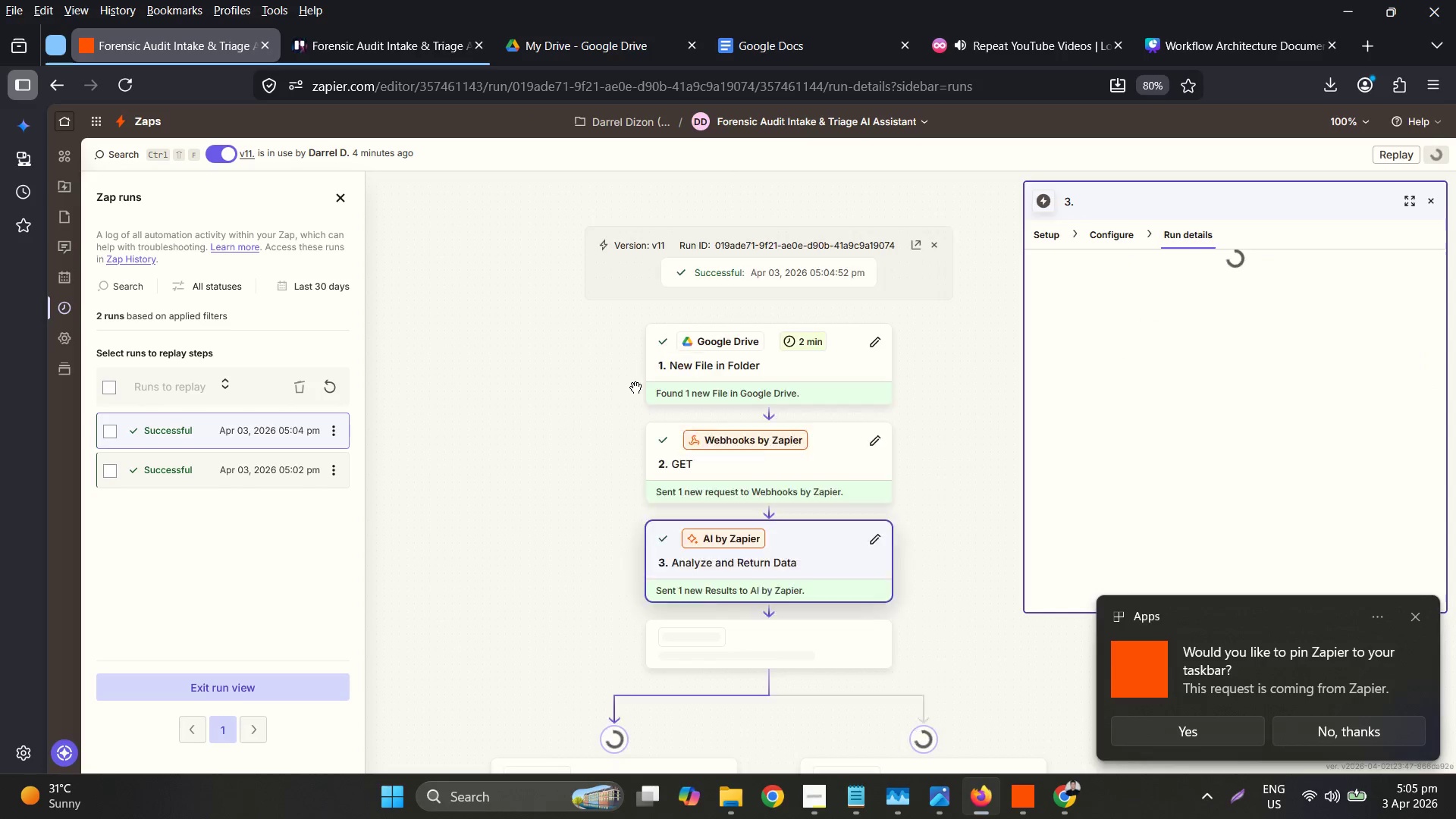 
scroll: coordinate [658, 400], scroll_direction: down, amount: 3.0
 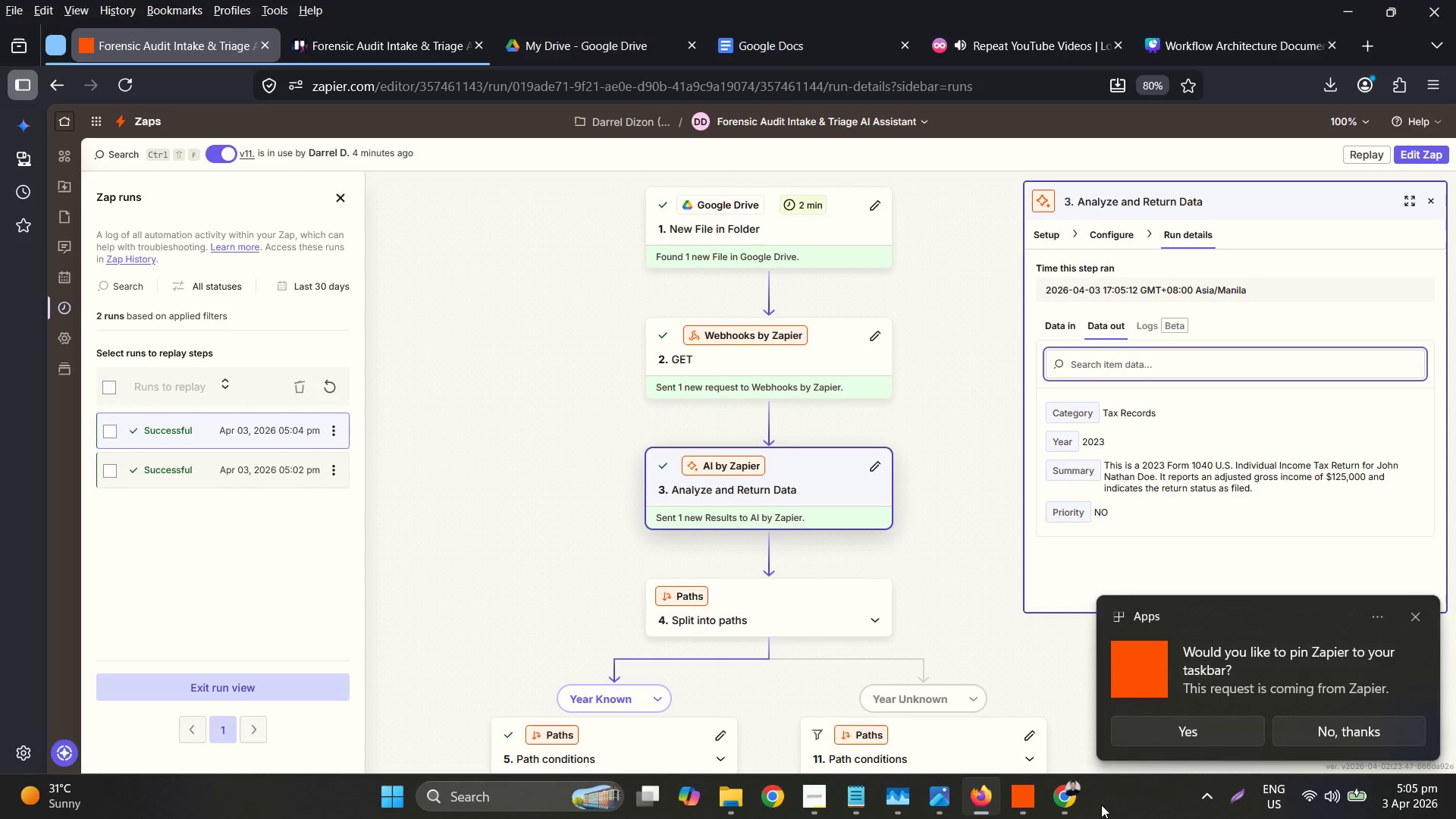 
left_click([1081, 795])
 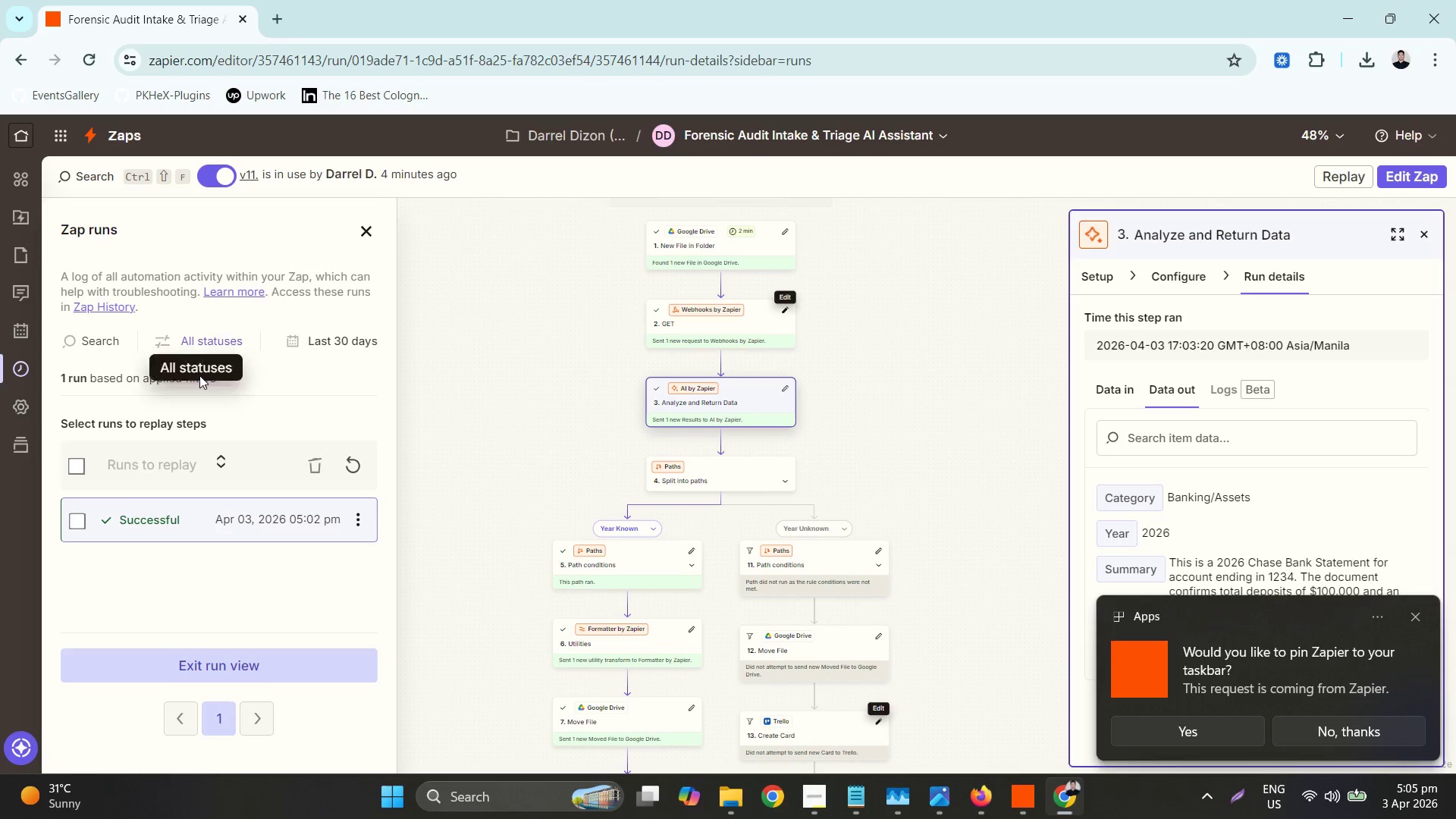 
left_click([349, 463])
 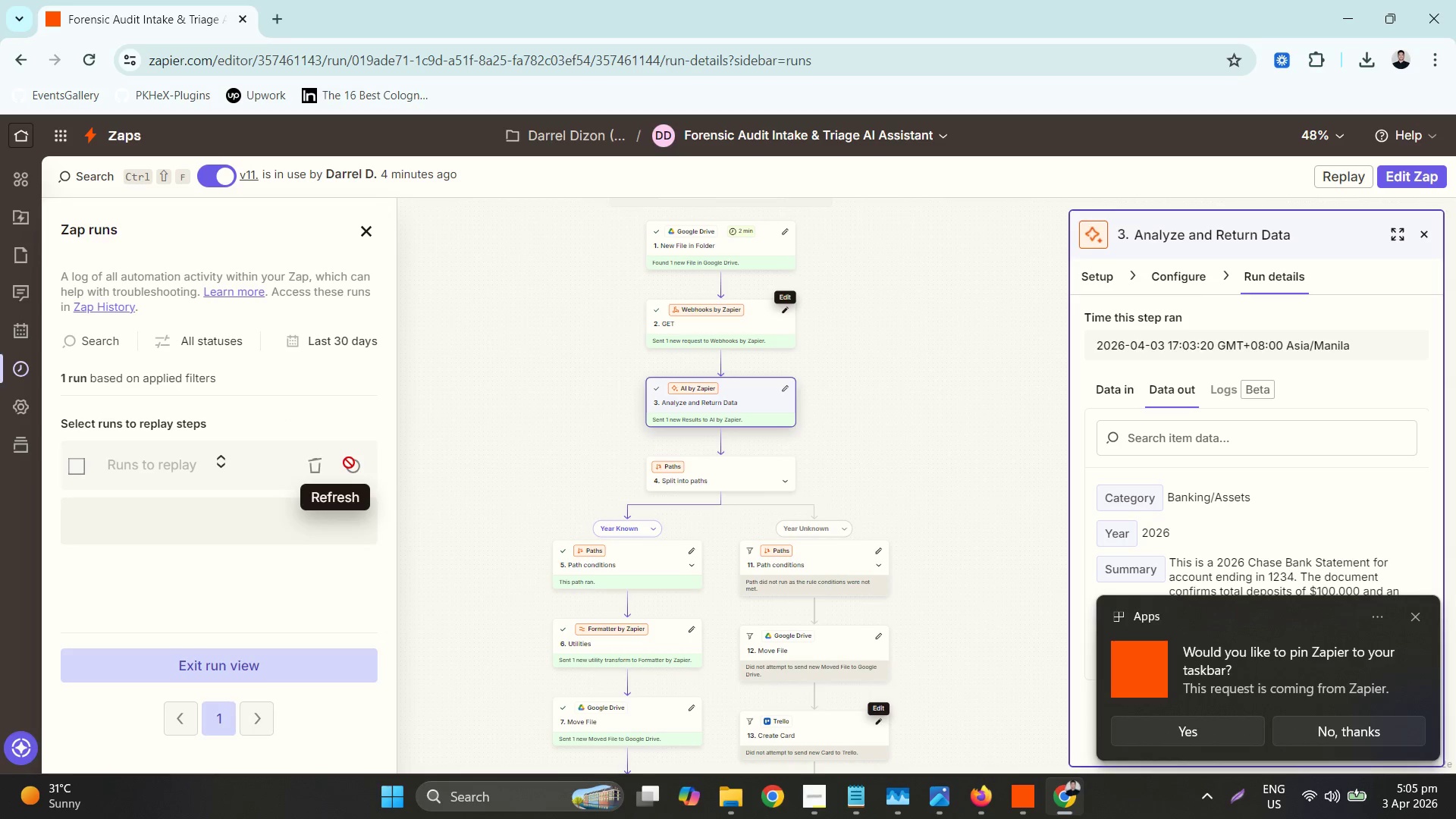 
hold_key(key=ControlLeft, duration=0.72)
scroll: coordinate [359, 456], scroll_direction: down, amount: 2.0
 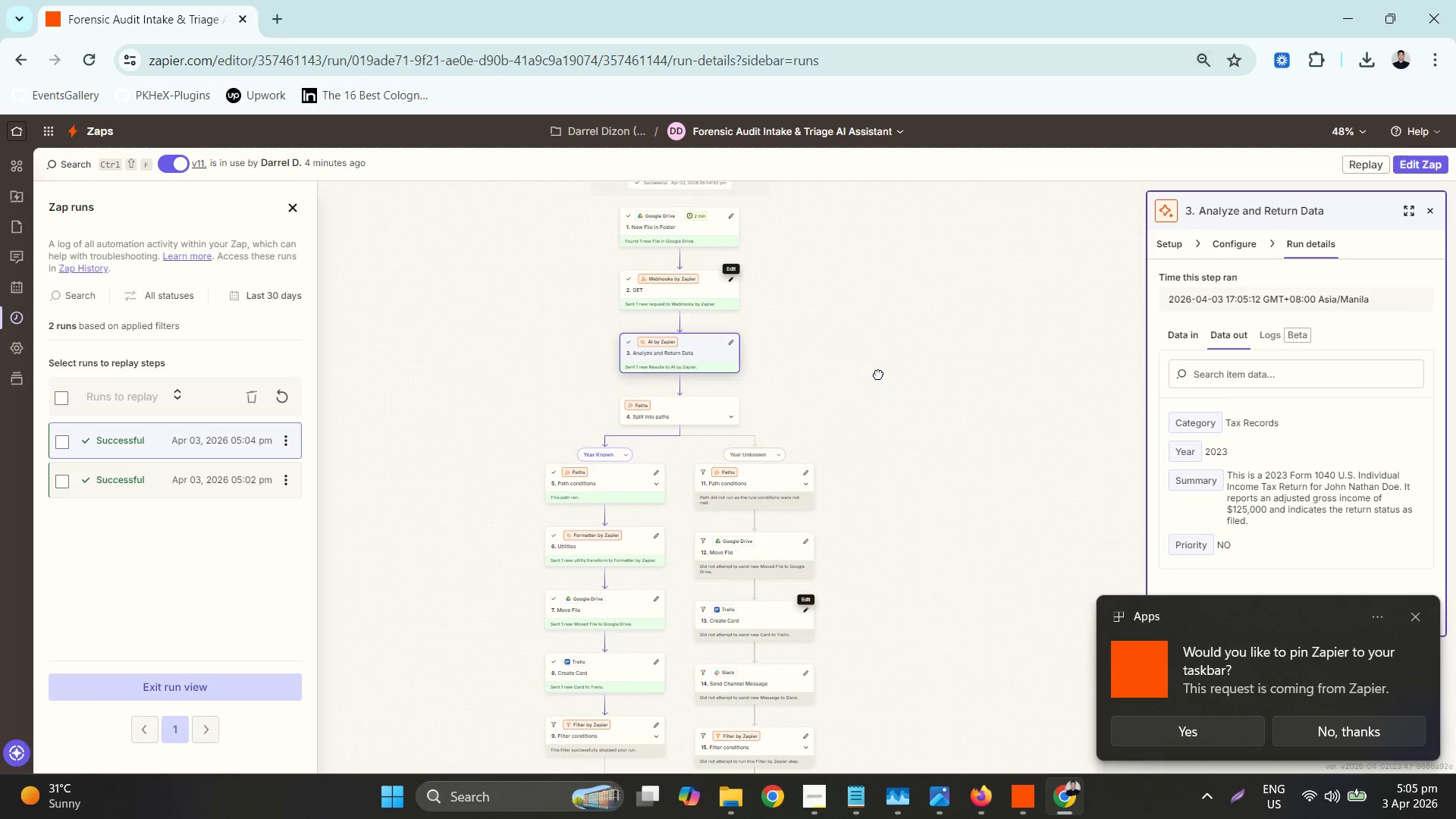 
left_click([877, 122])
 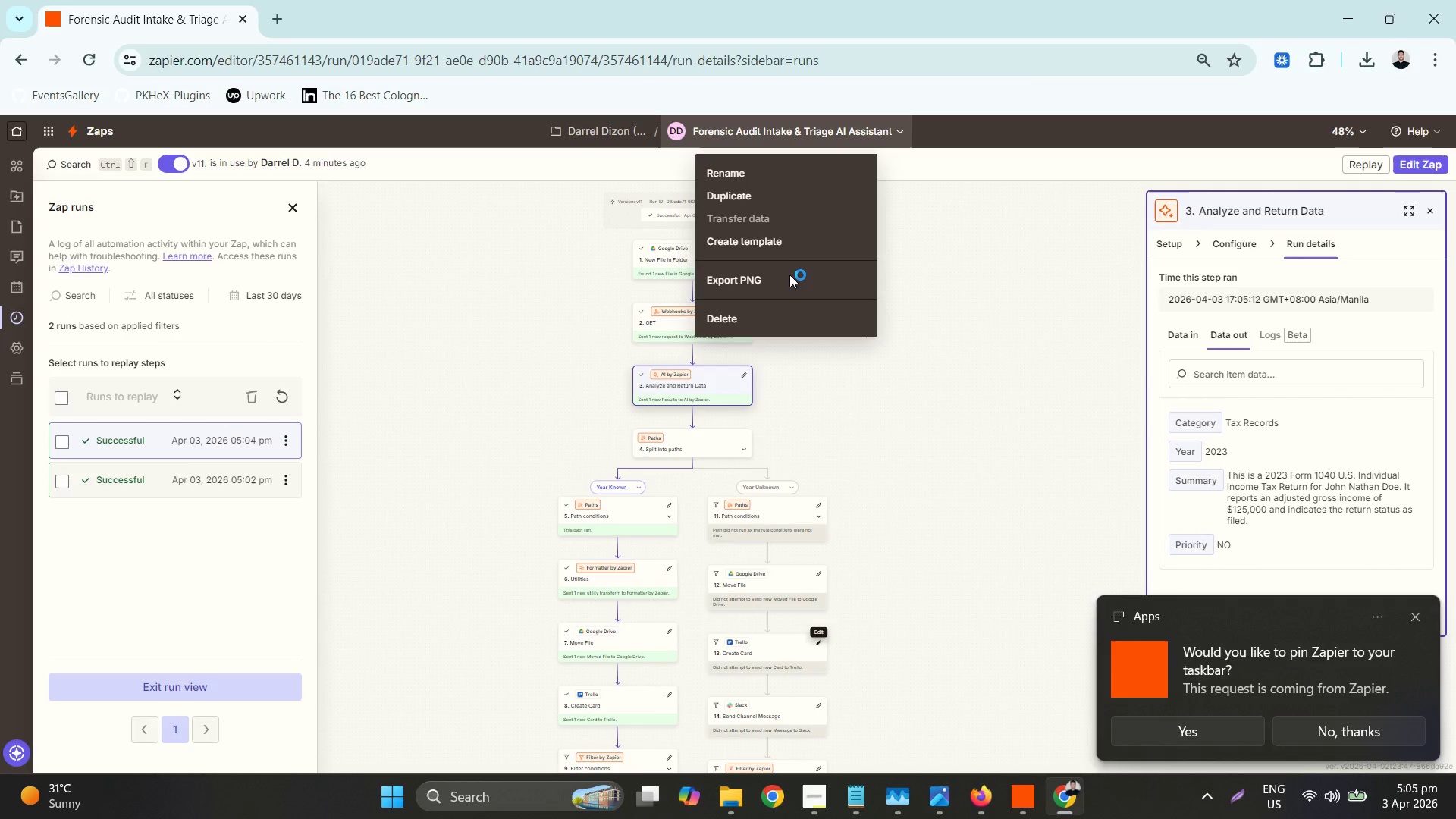 
double_click([782, 284])
 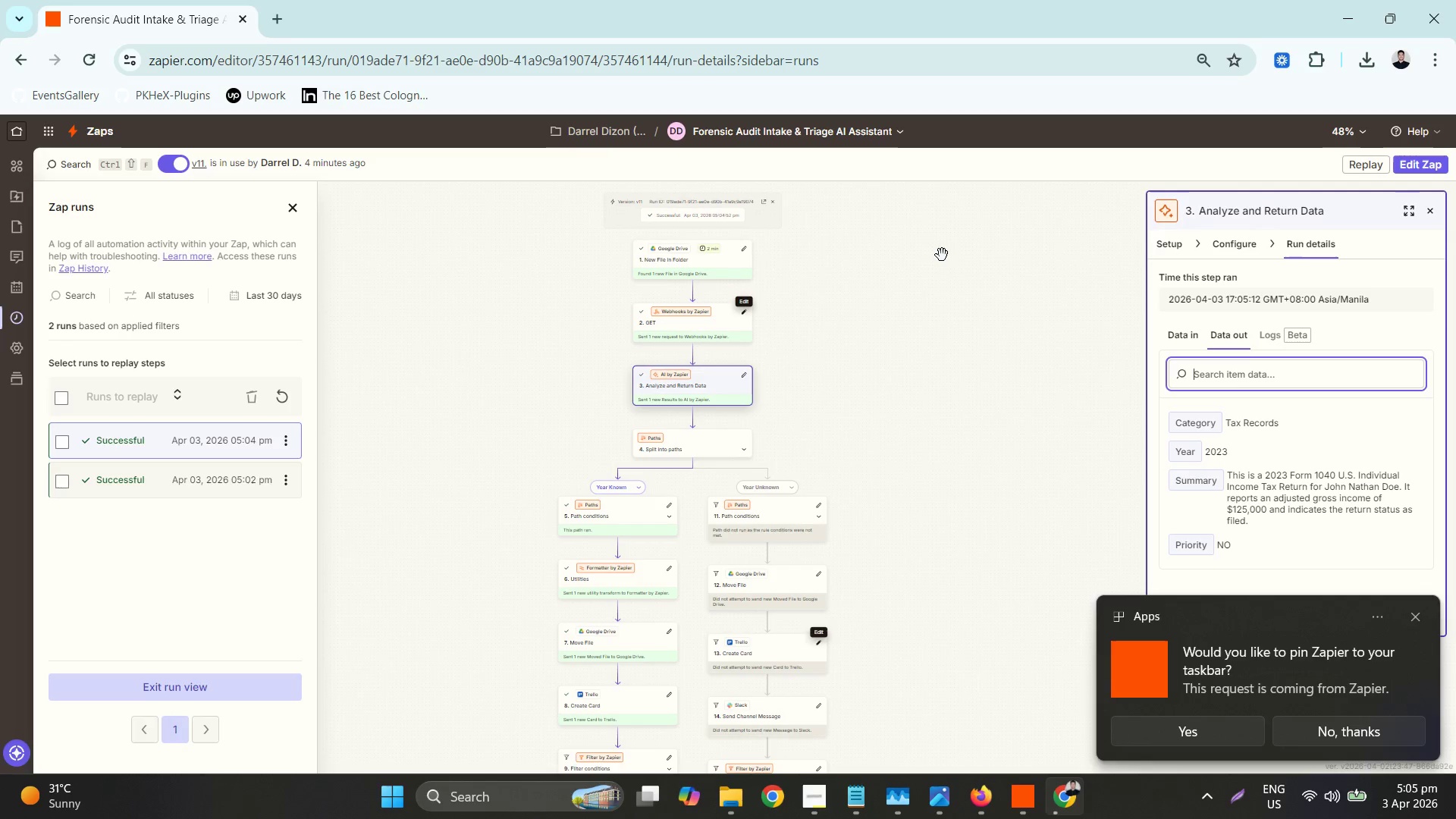 
wait(5.7)
 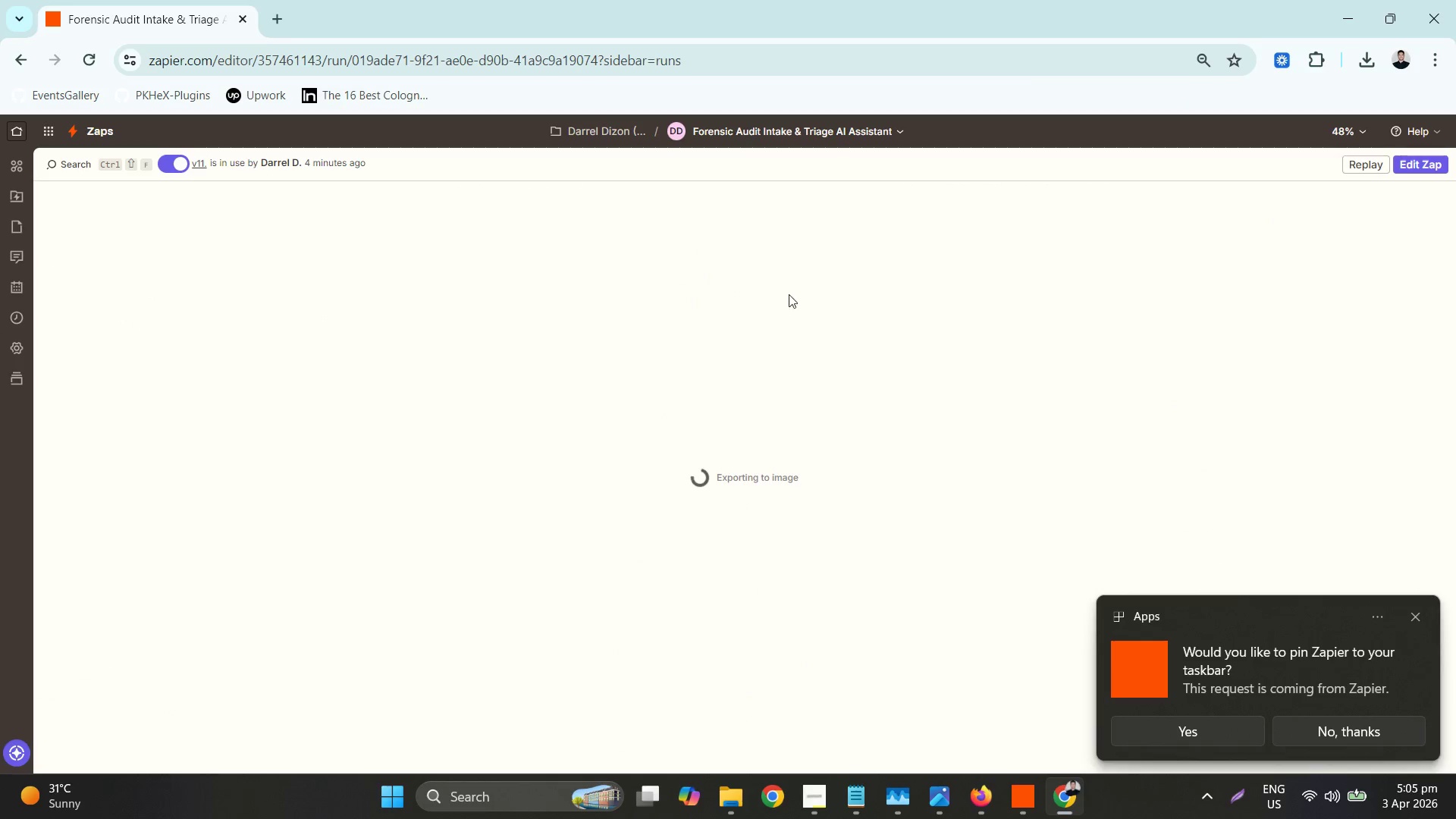 
left_click([1215, 127])
 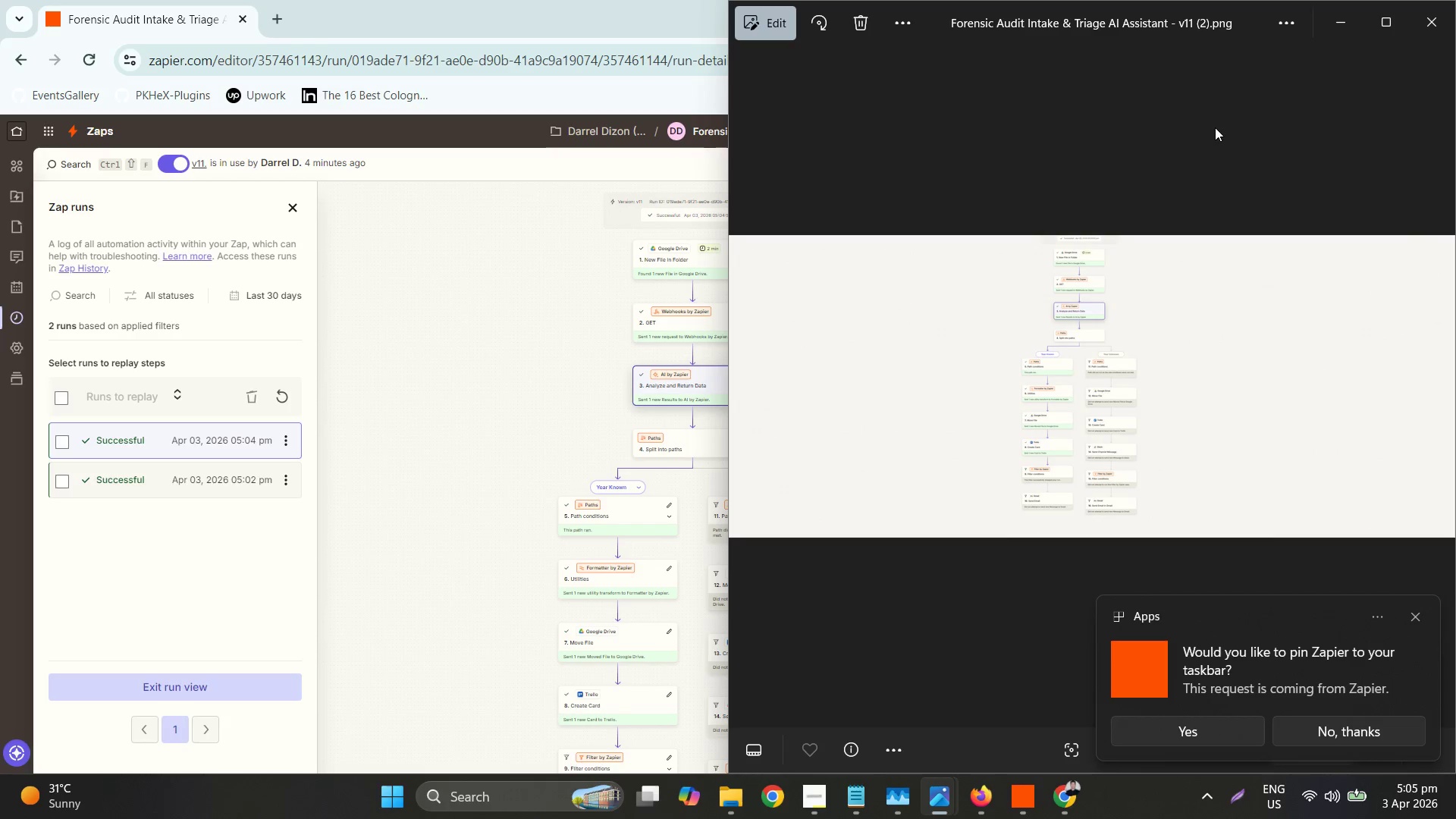 
hold_key(key=ControlLeft, duration=0.83)
scroll: coordinate [1150, 375], scroll_direction: up, amount: 11.0
 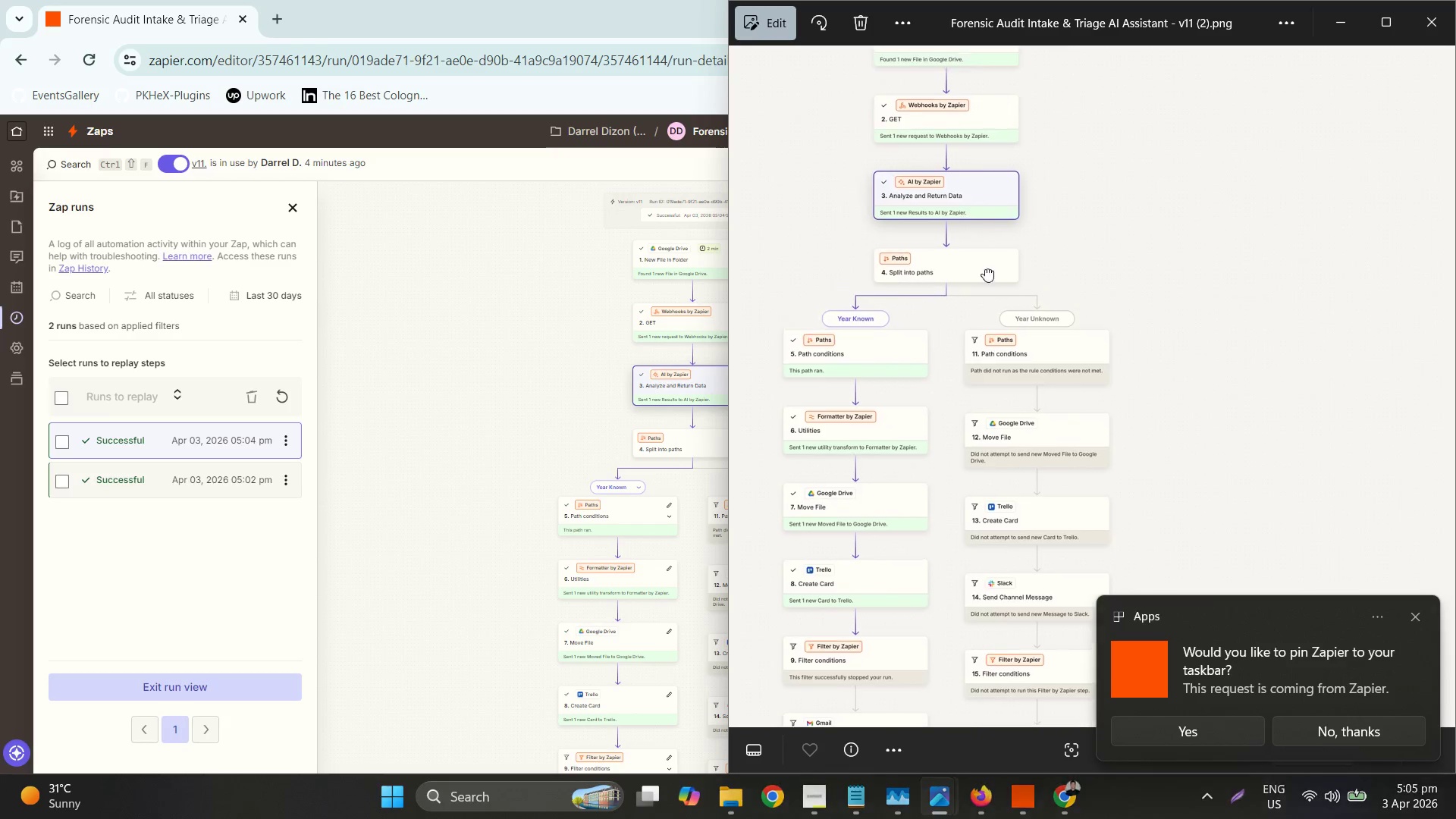 
hold_key(key=ControlLeft, duration=0.64)
scroll: coordinate [1072, 318], scroll_direction: down, amount: 7.0
 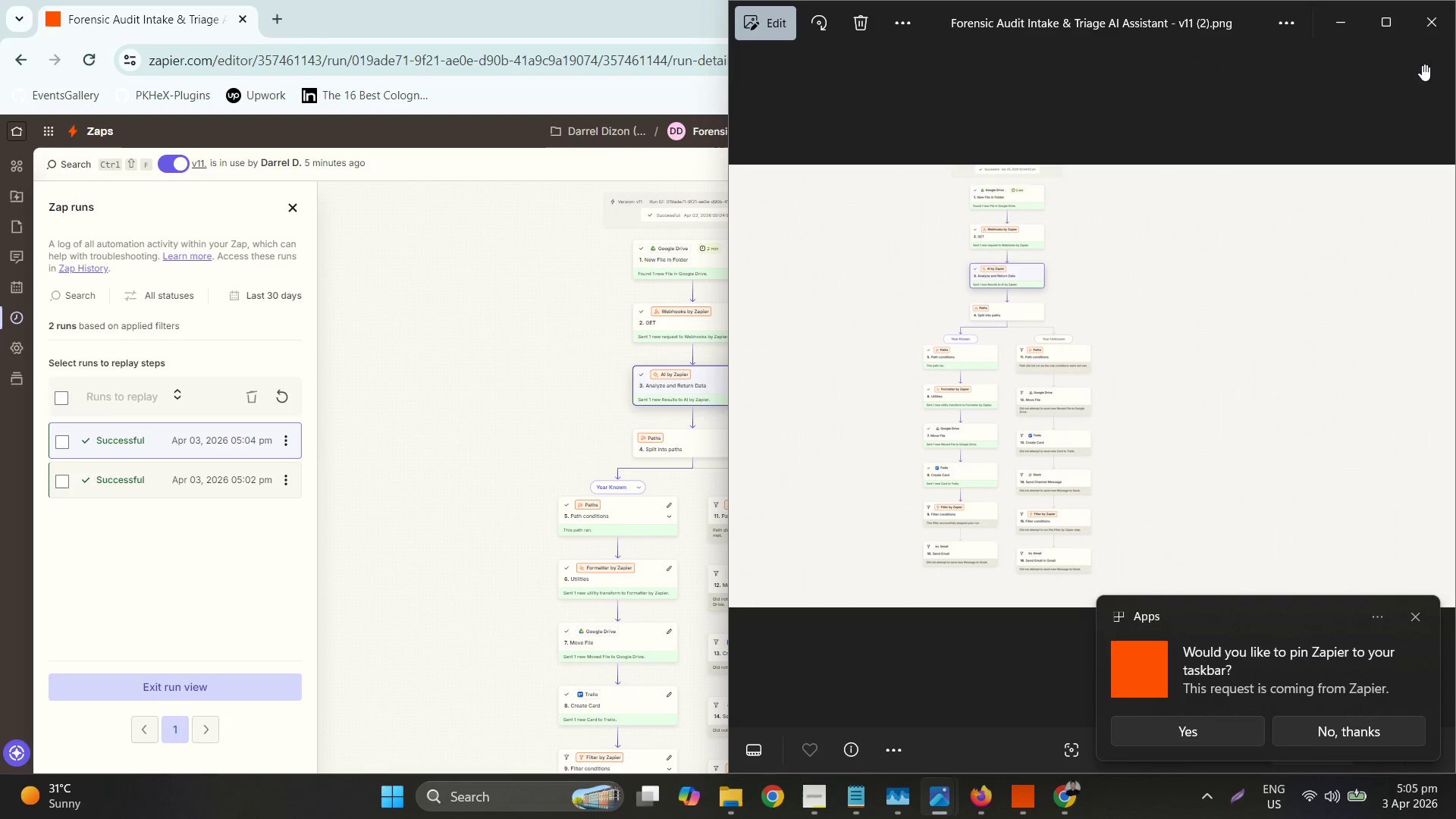 
left_click([1445, 27])
 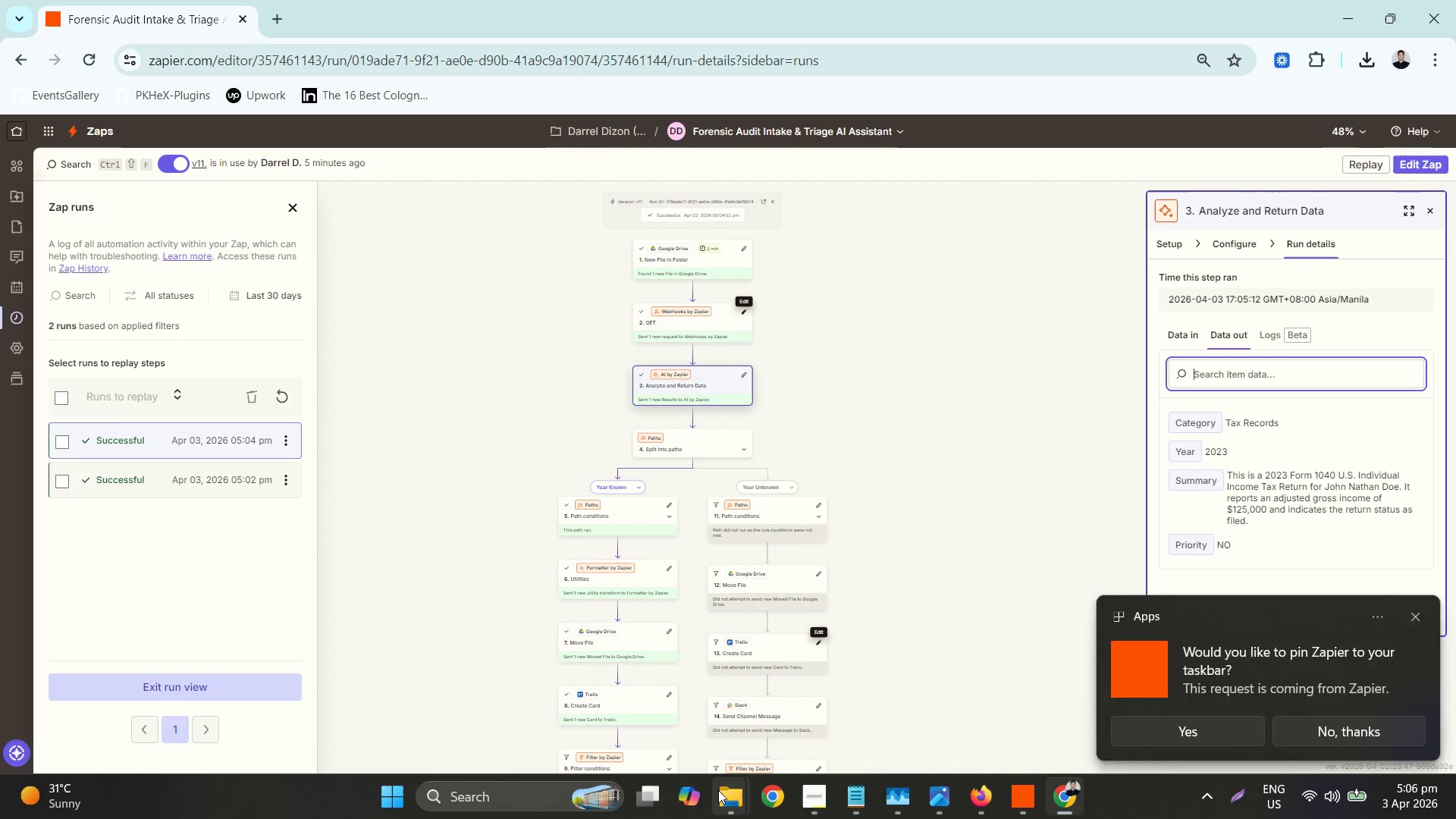 
left_click_drag(start_coordinate=[488, 8], to_coordinate=[1455, 270])
 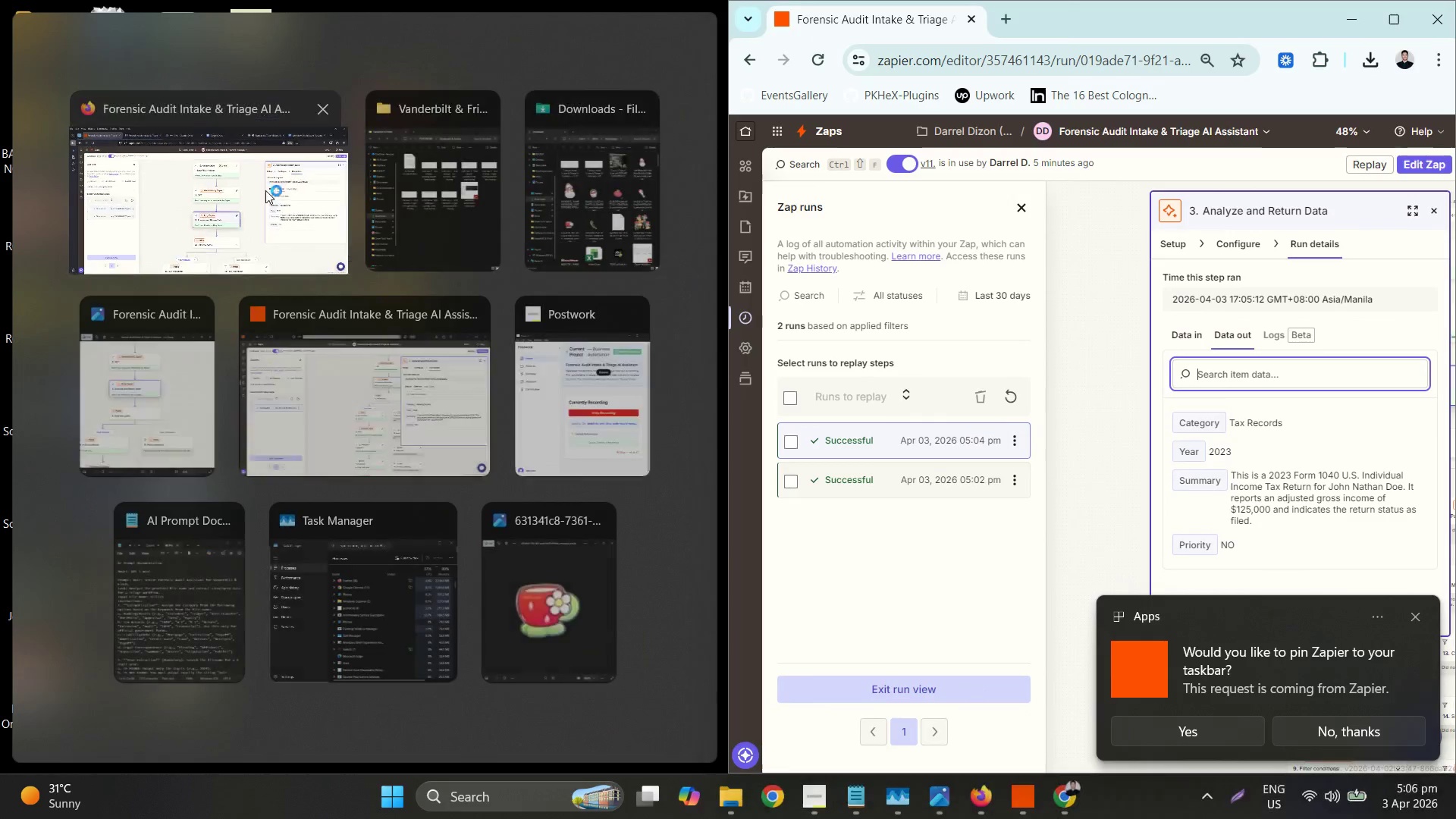 
left_click([129, 188])
 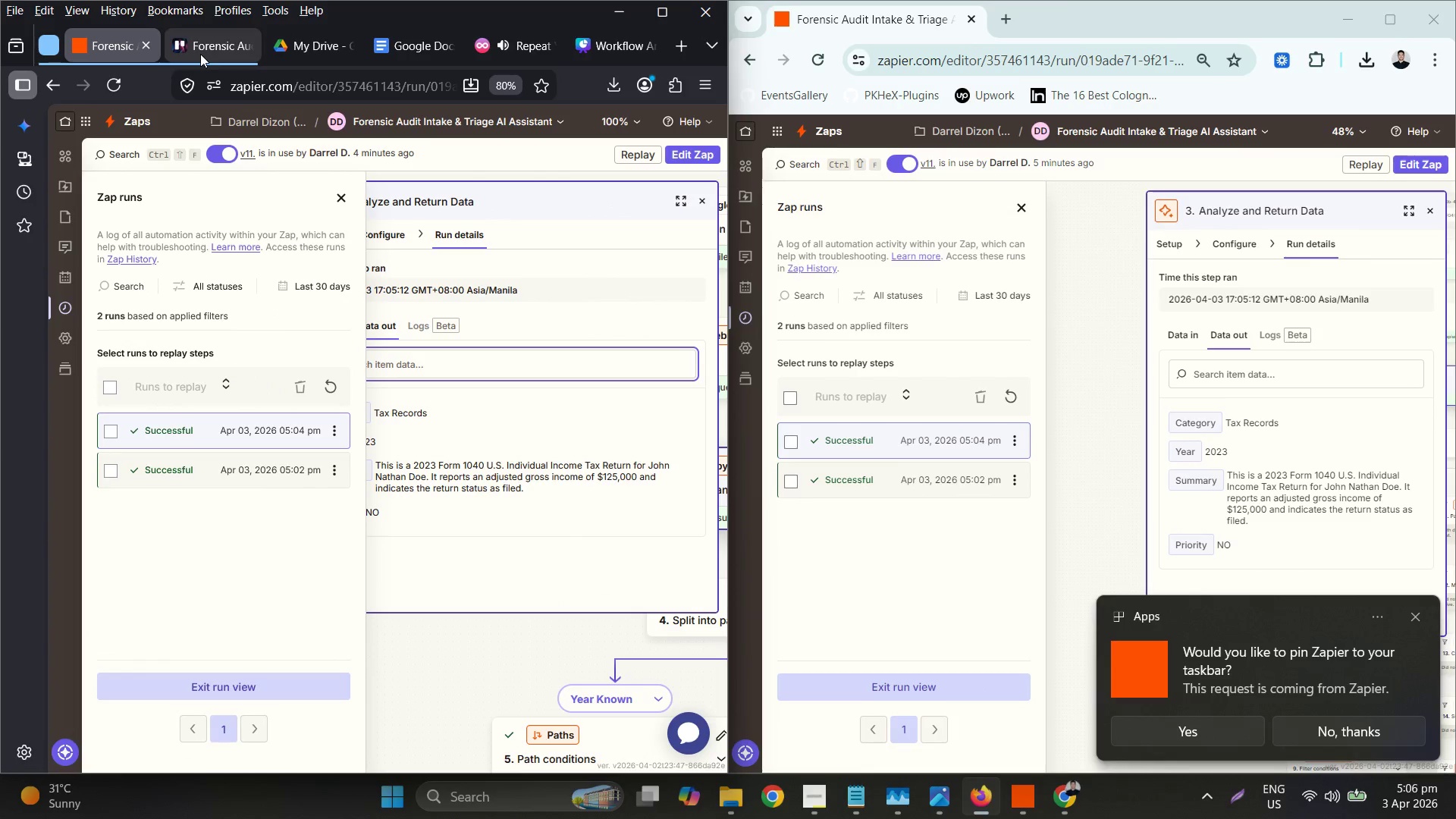 
left_click([300, 62])
 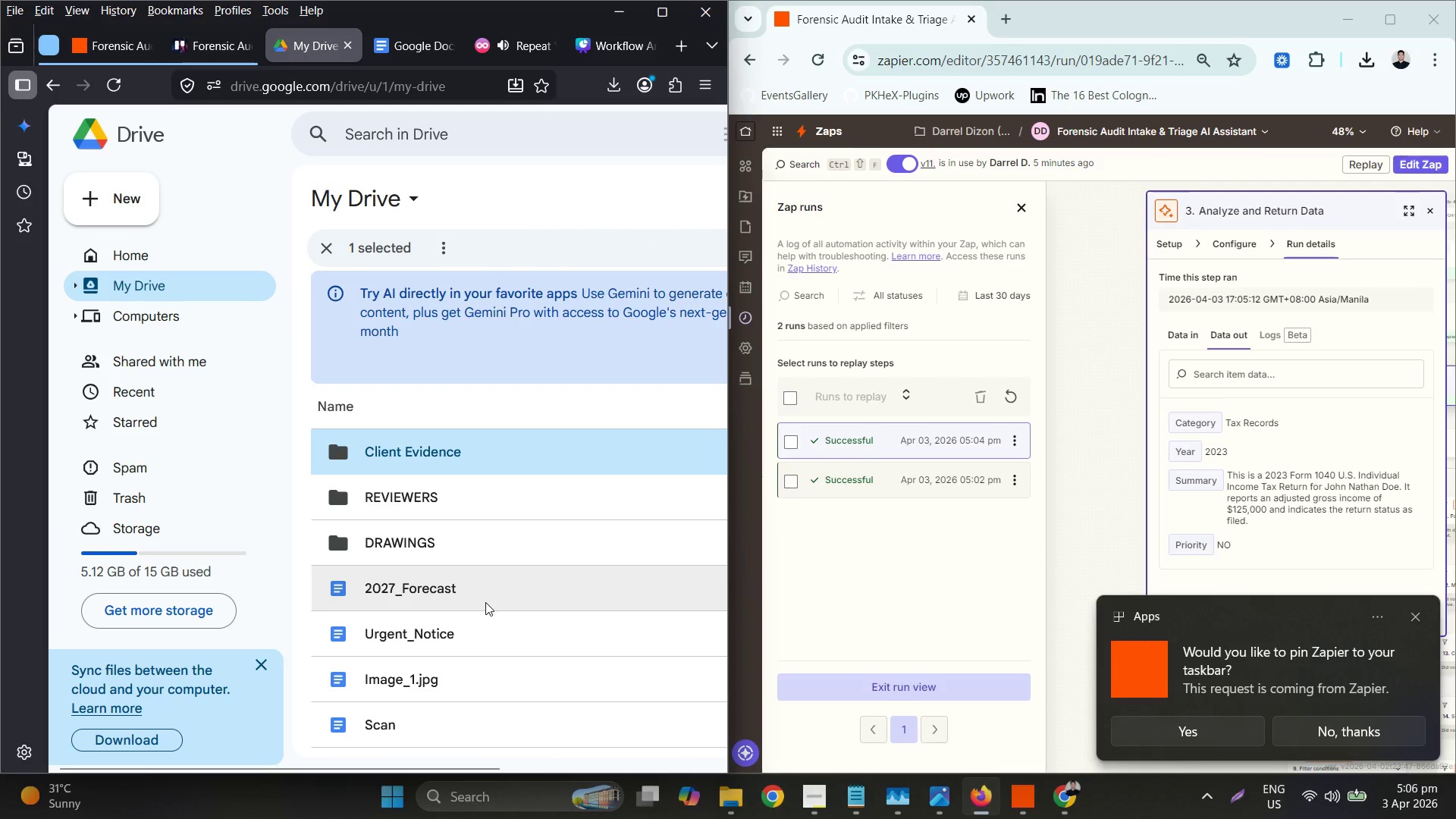 
scroll: coordinate [498, 623], scroll_direction: up, amount: 1.0
 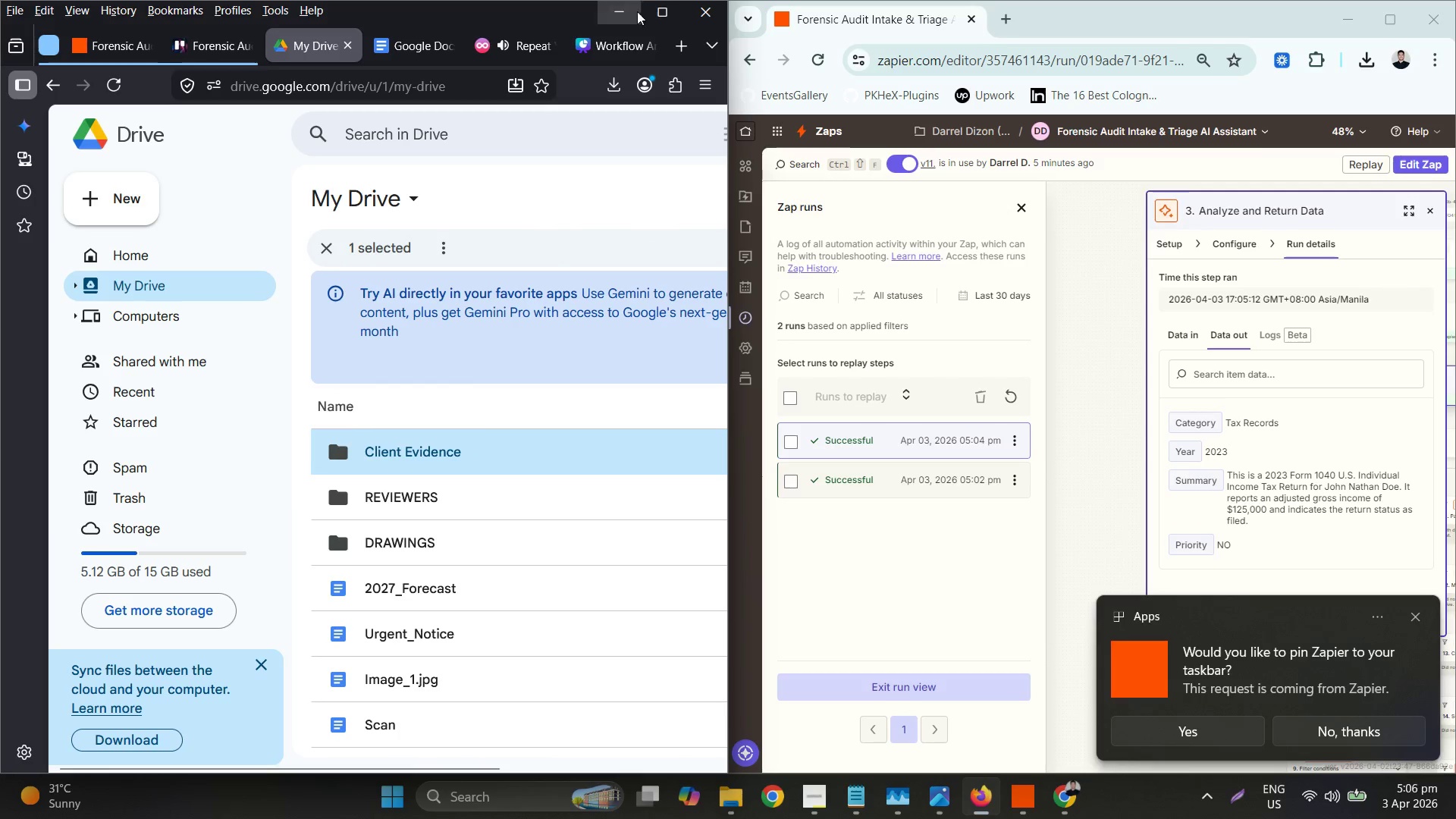 
left_click([673, 11])
 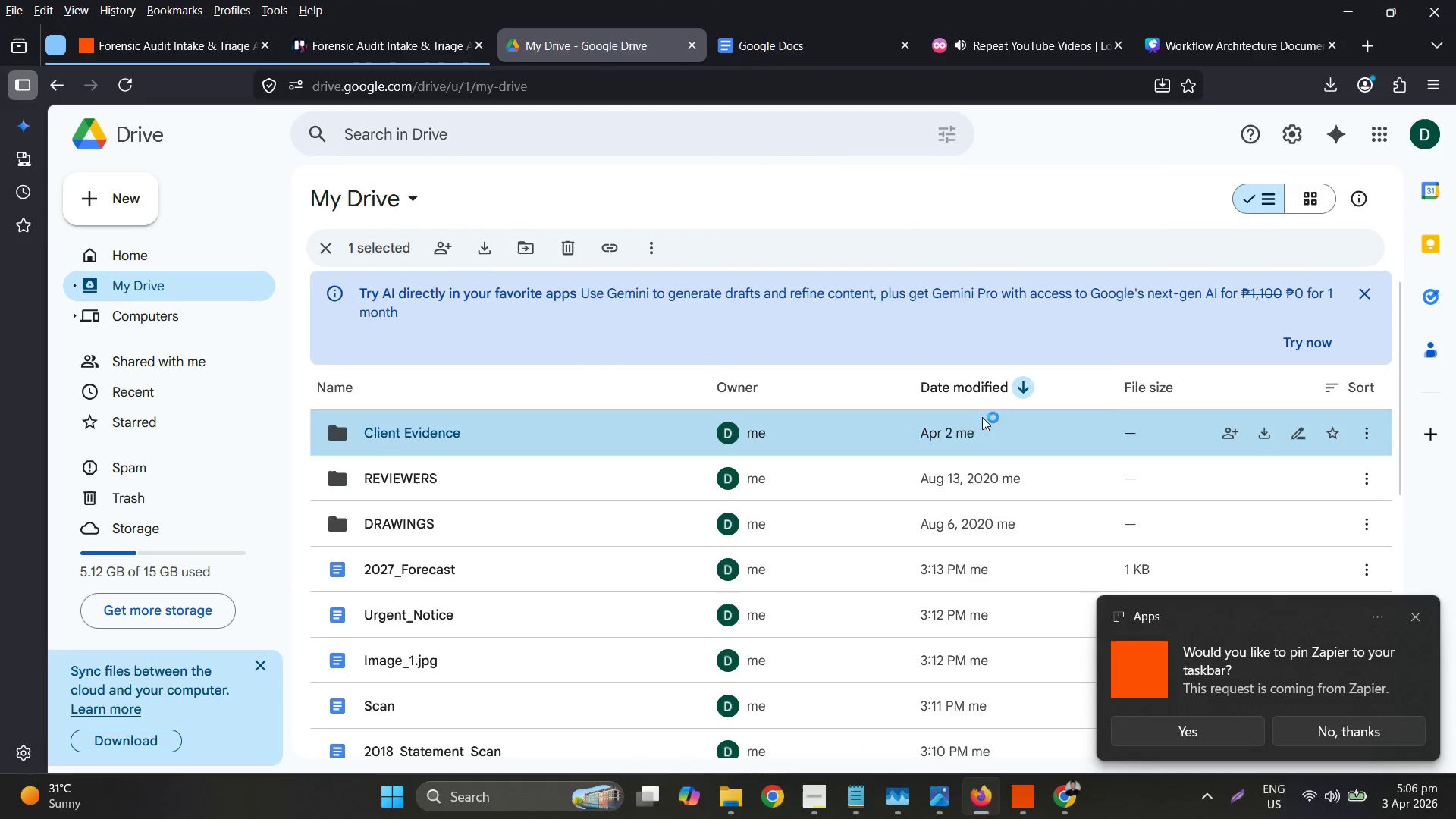 
left_click([952, 384])
 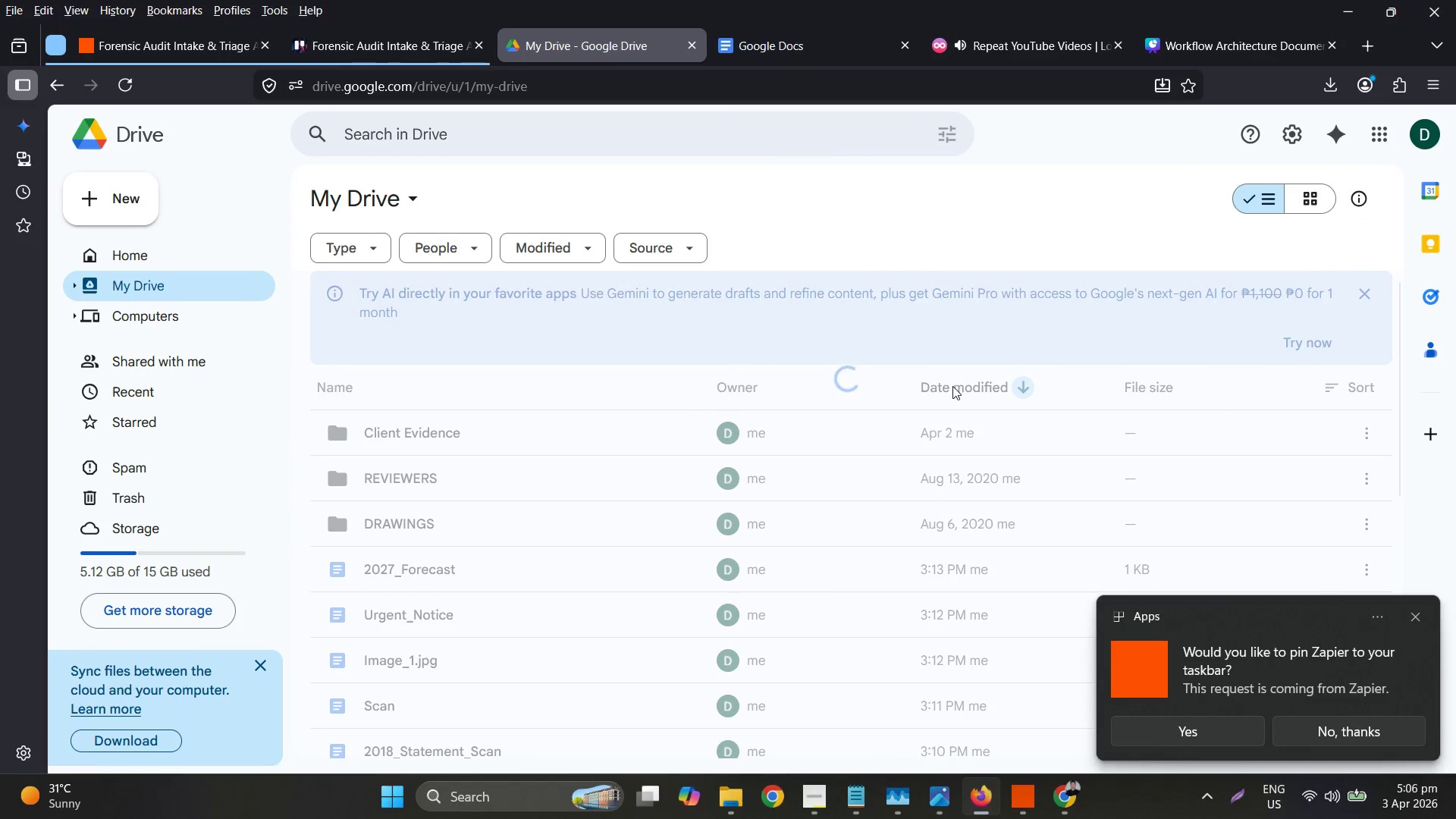 
scroll: coordinate [563, 589], scroll_direction: up, amount: 3.0
 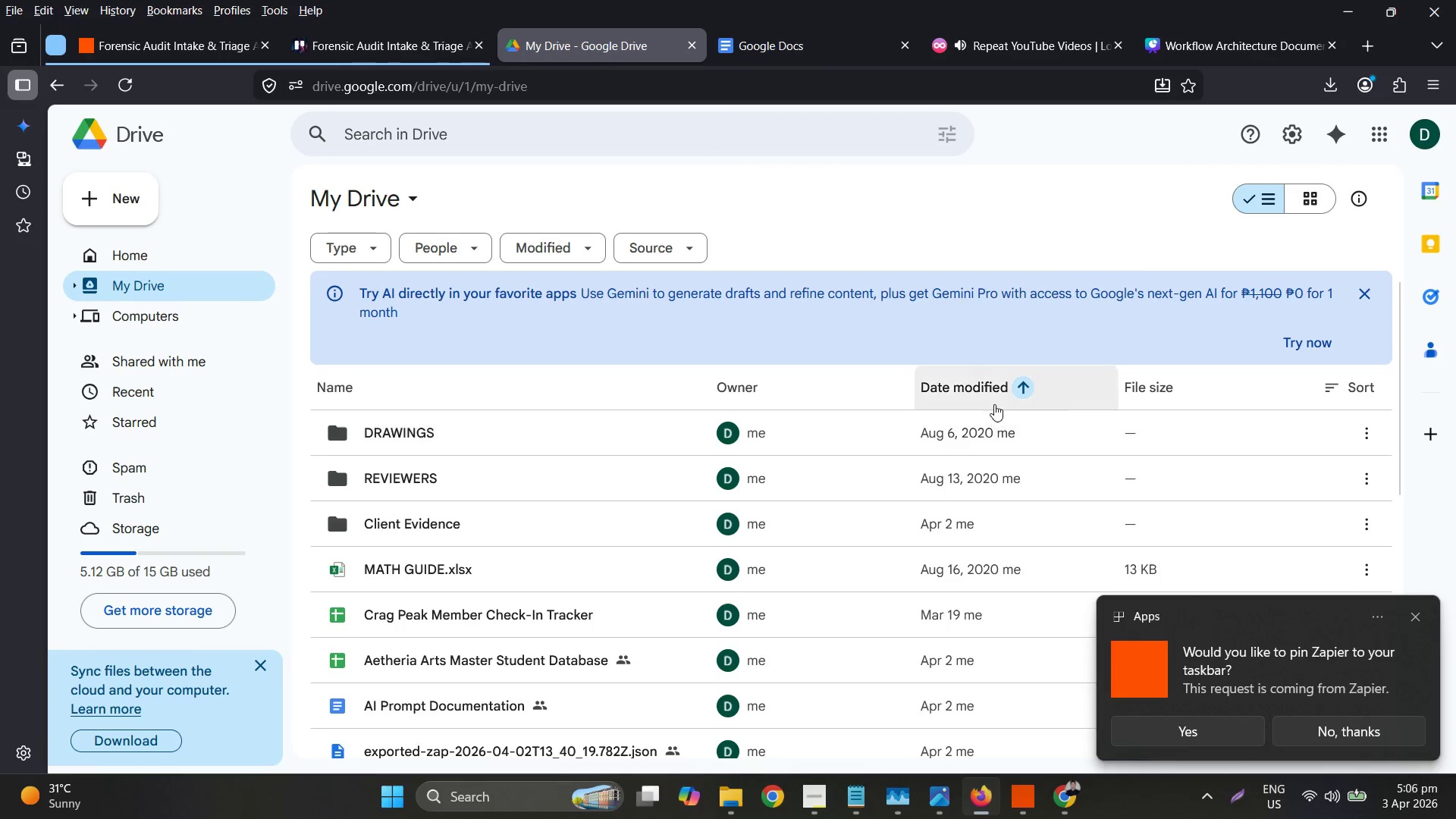 
left_click([989, 386])
 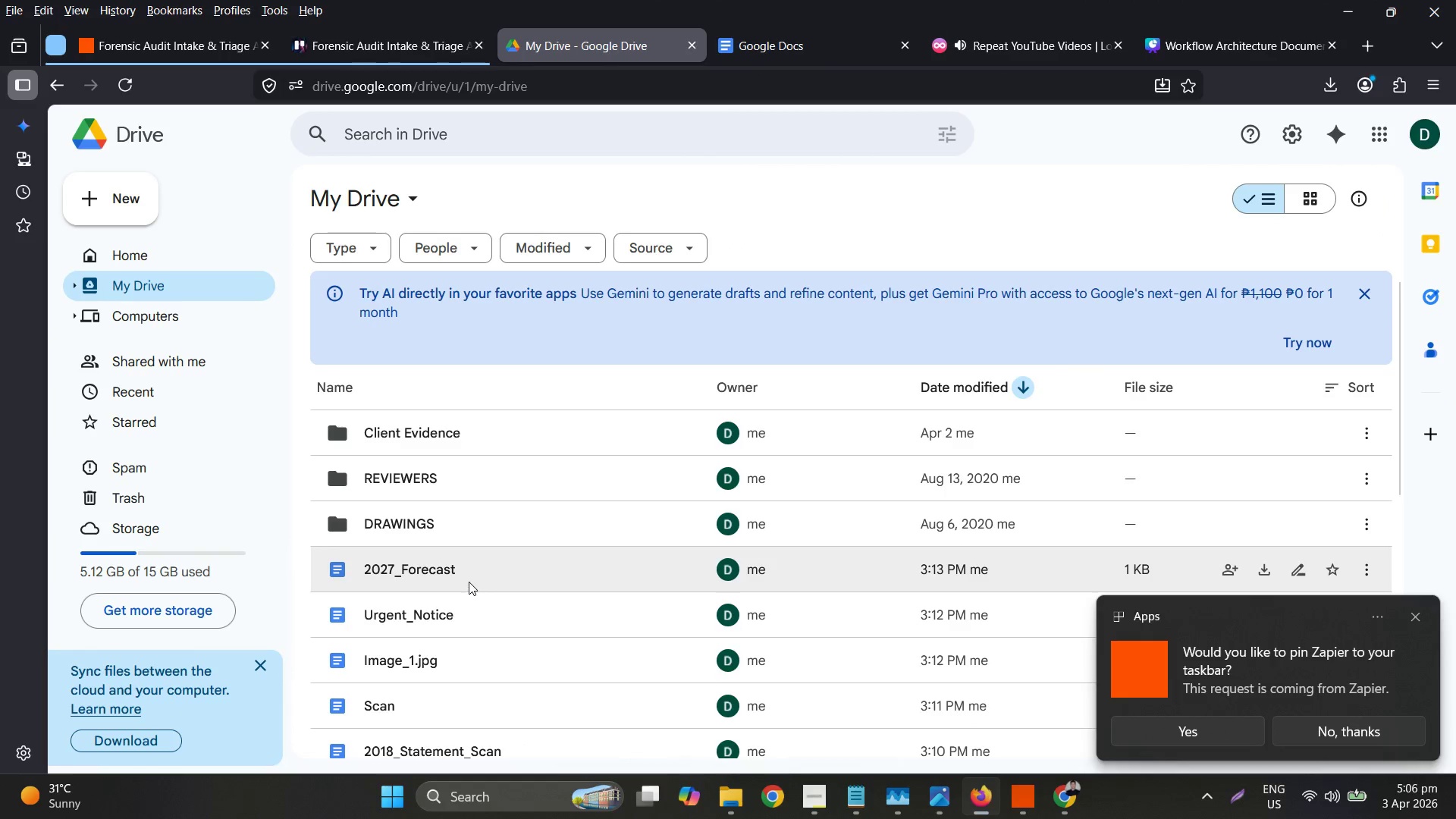 
scroll: coordinate [479, 620], scroll_direction: down, amount: 4.0
 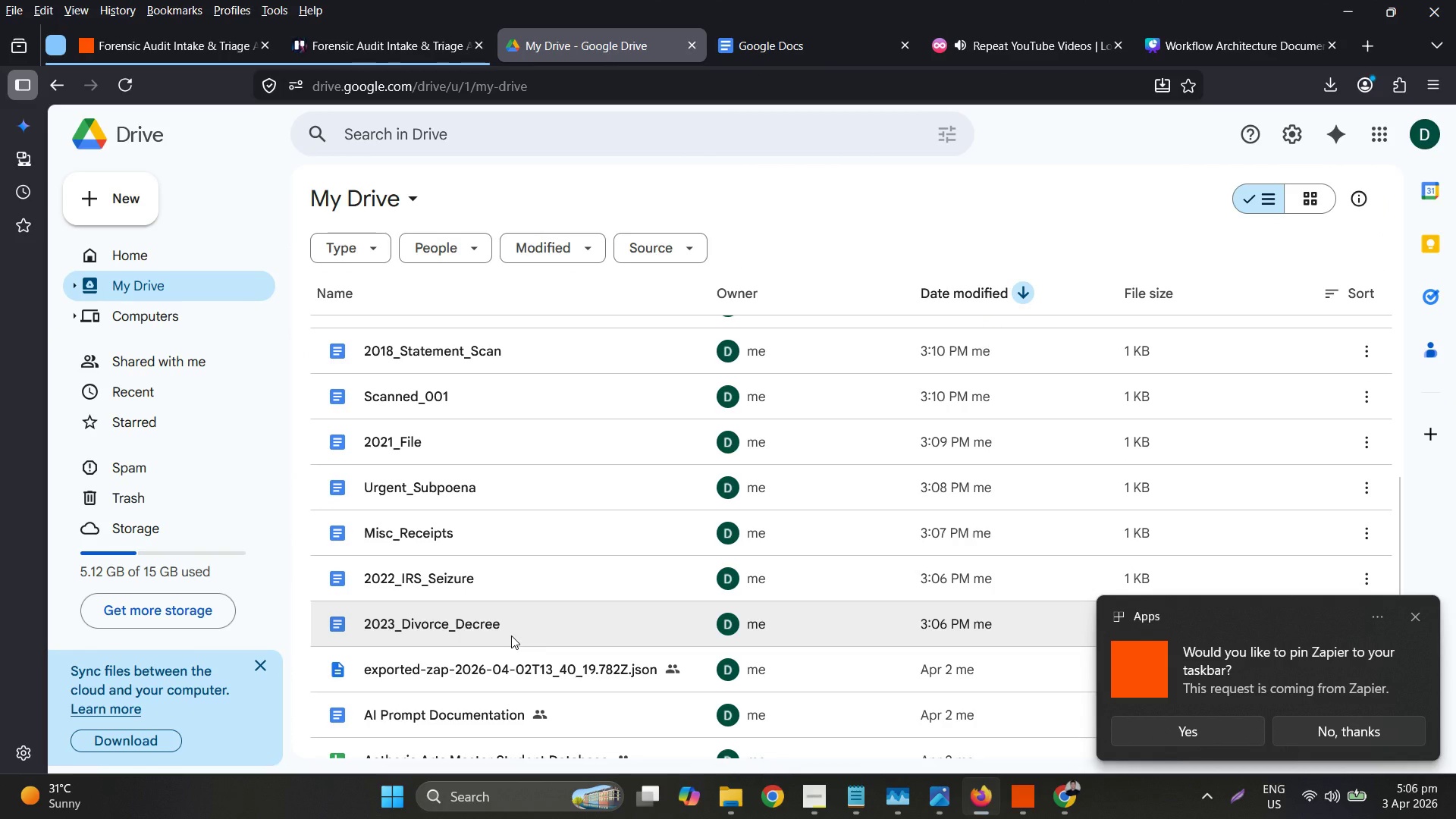 
scroll: coordinate [547, 609], scroll_direction: up, amount: 4.0
 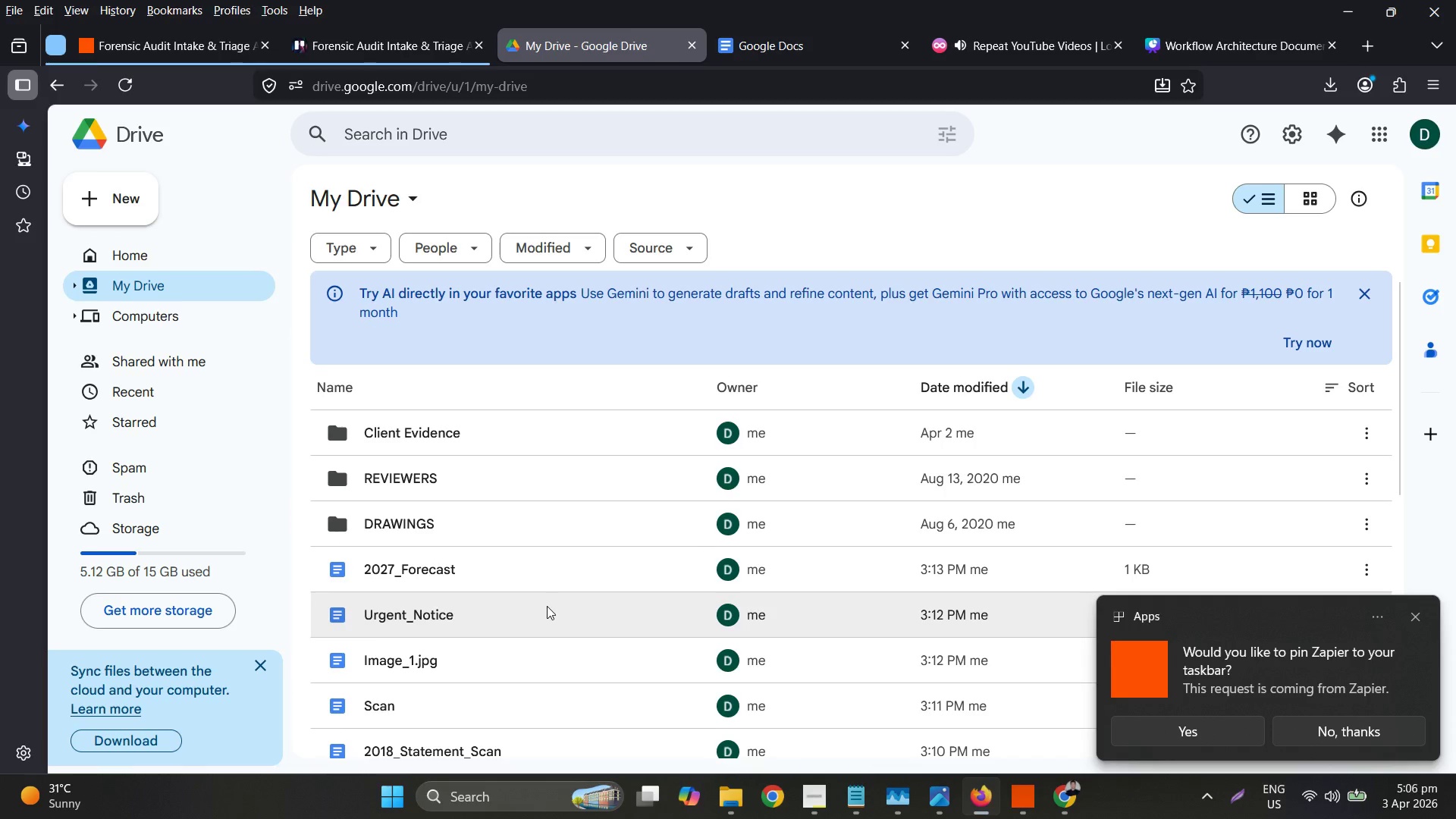 
scroll: coordinate [547, 605], scroll_direction: down, amount: 4.0
 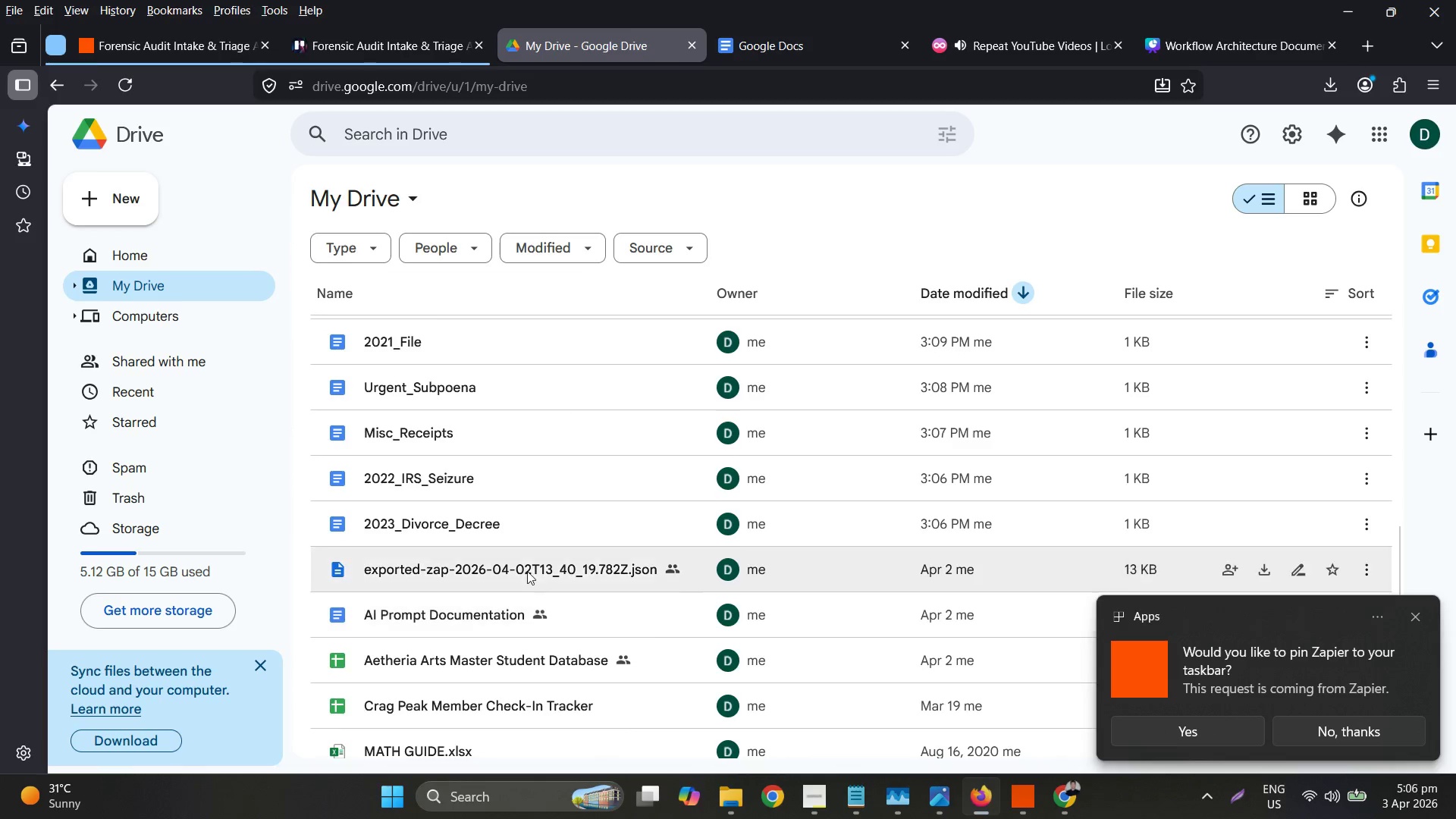 
scroll: coordinate [525, 567], scroll_direction: up, amount: 1.0
 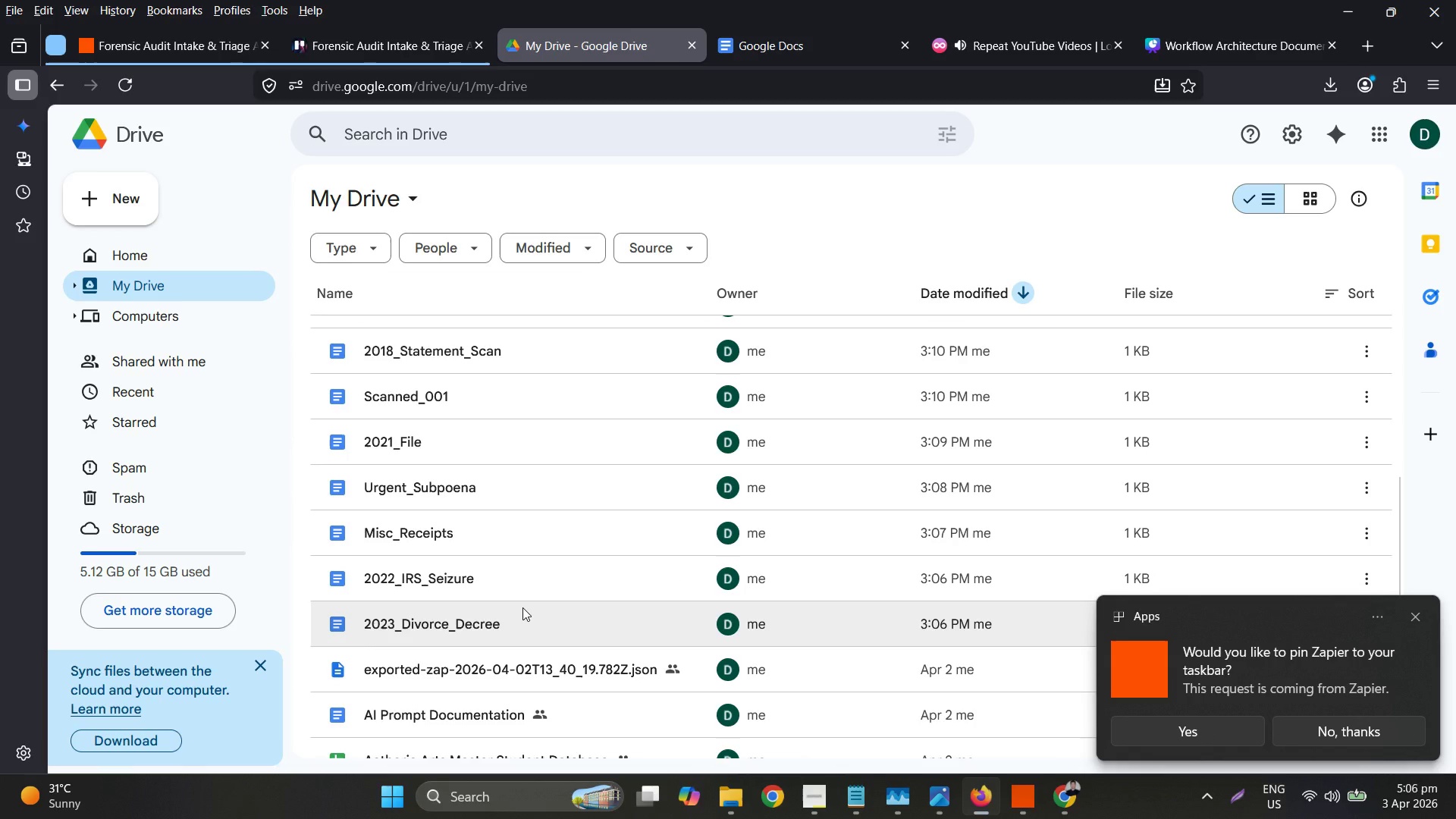 
scroll: coordinate [522, 607], scroll_direction: down, amount: 4.0
 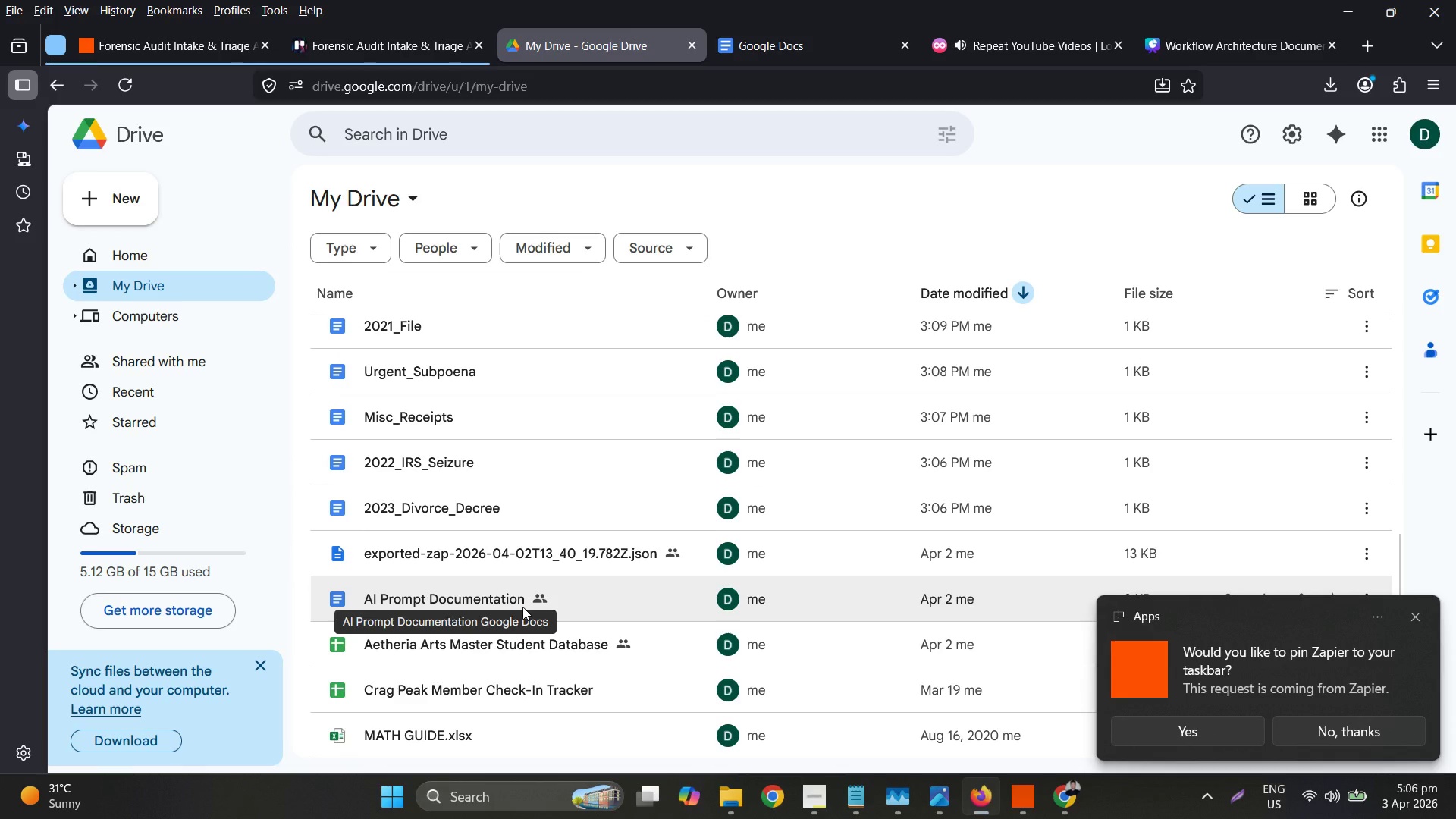 
scroll: coordinate [522, 607], scroll_direction: up, amount: 5.0
 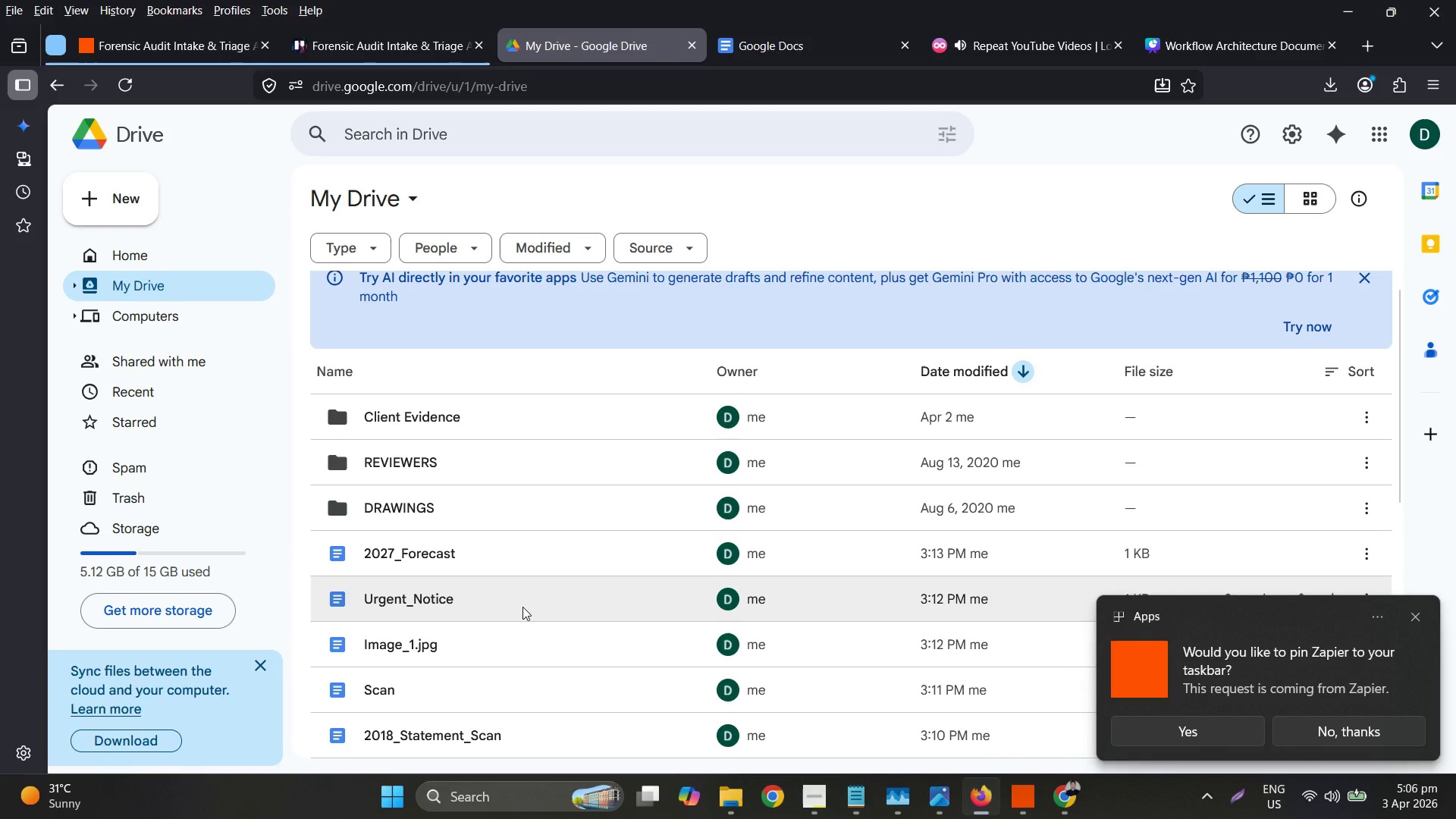 
scroll: coordinate [579, 608], scroll_direction: down, amount: 4.0
 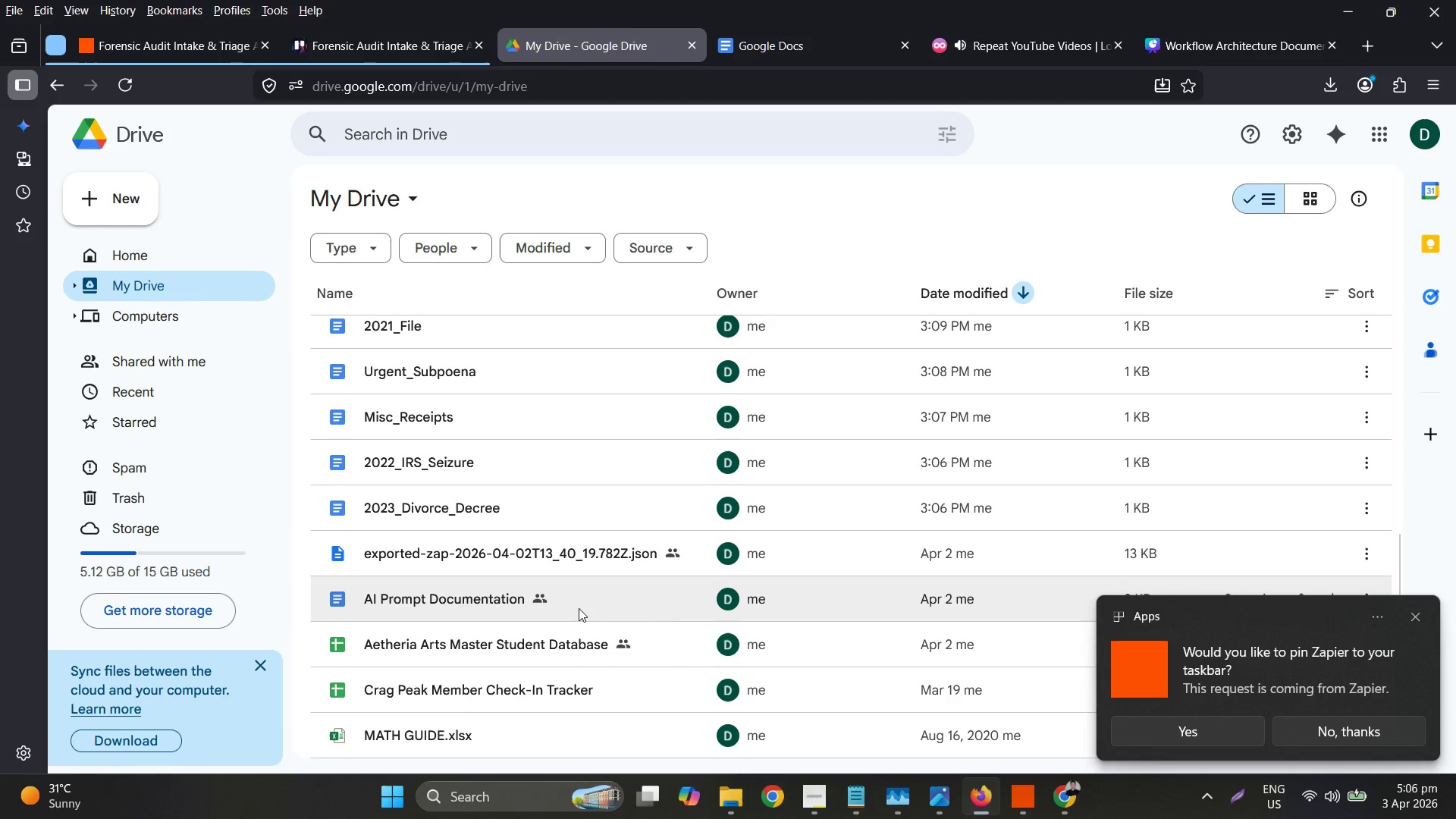 
key(Control+F)
 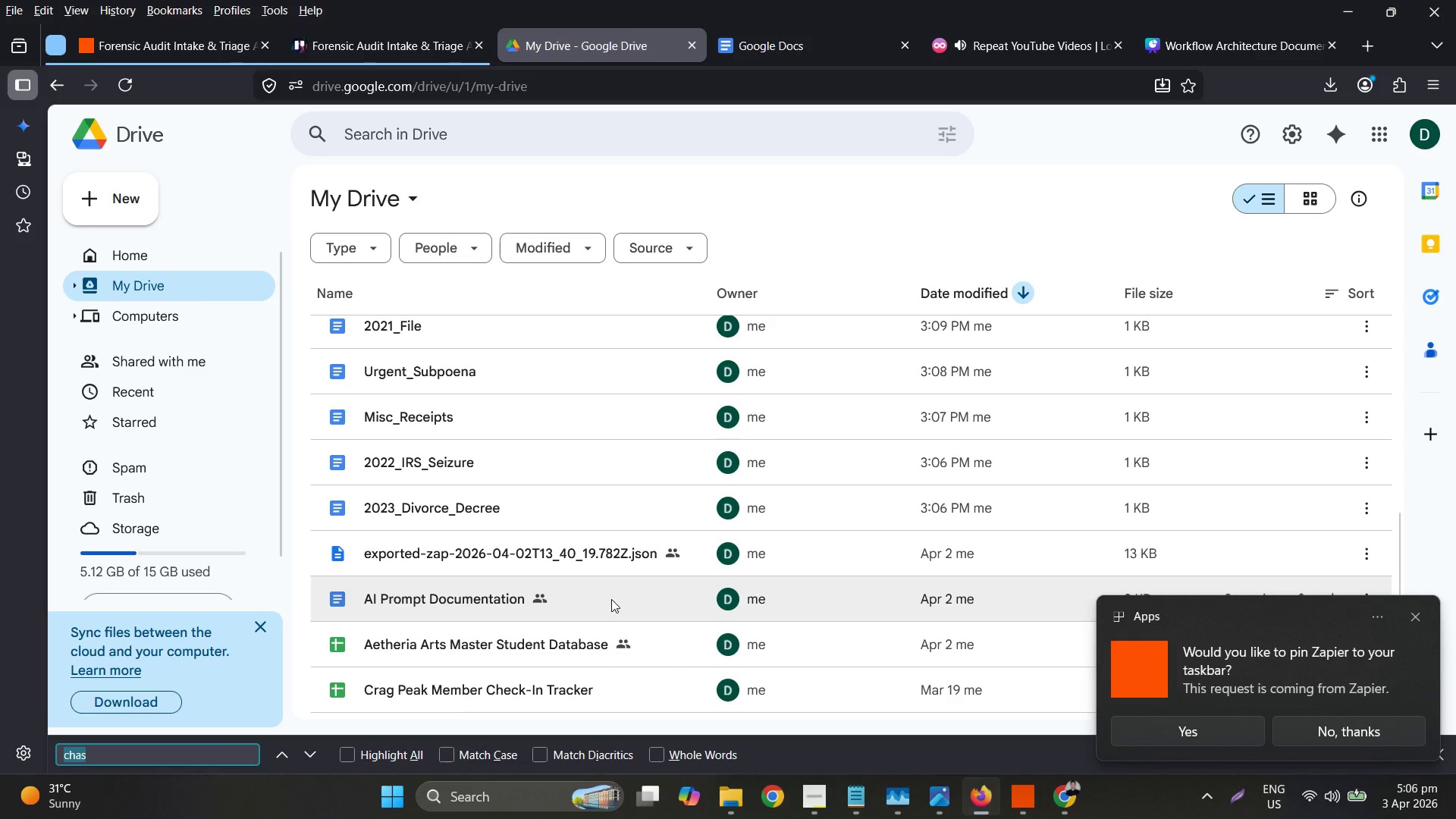 
key(Numpad2)
 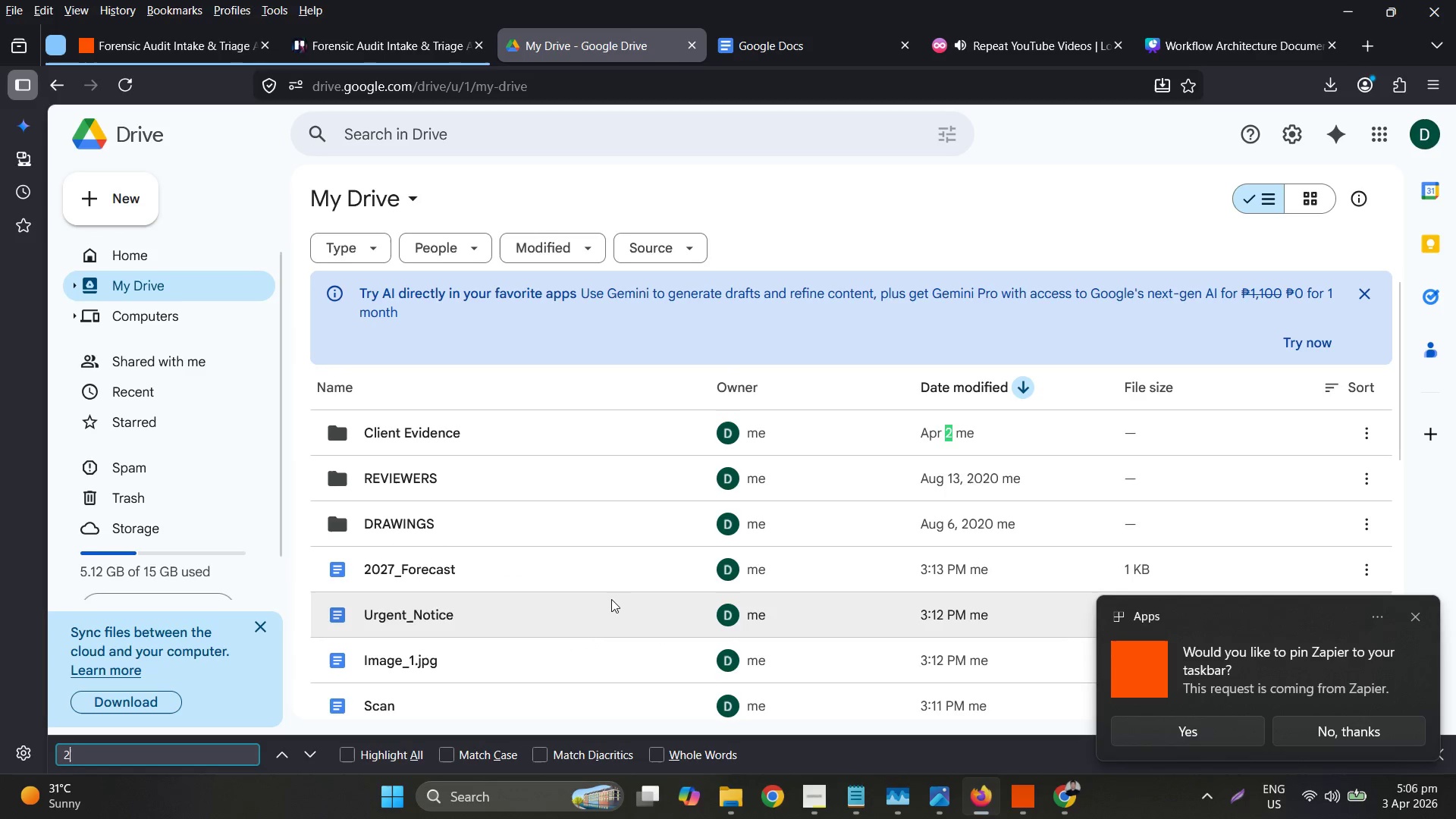 
key(Numpad0)
 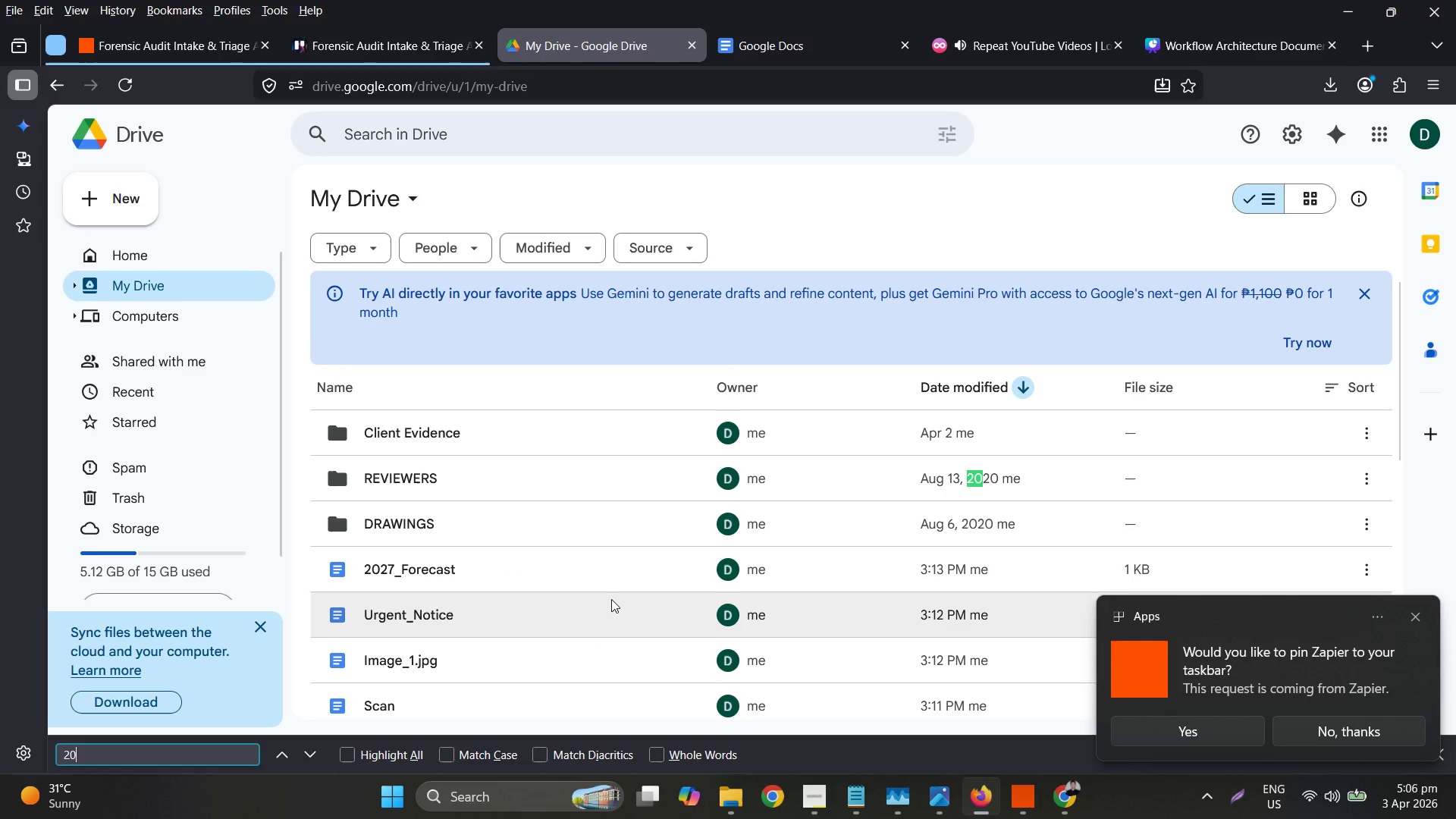 
key(Numpad2)
 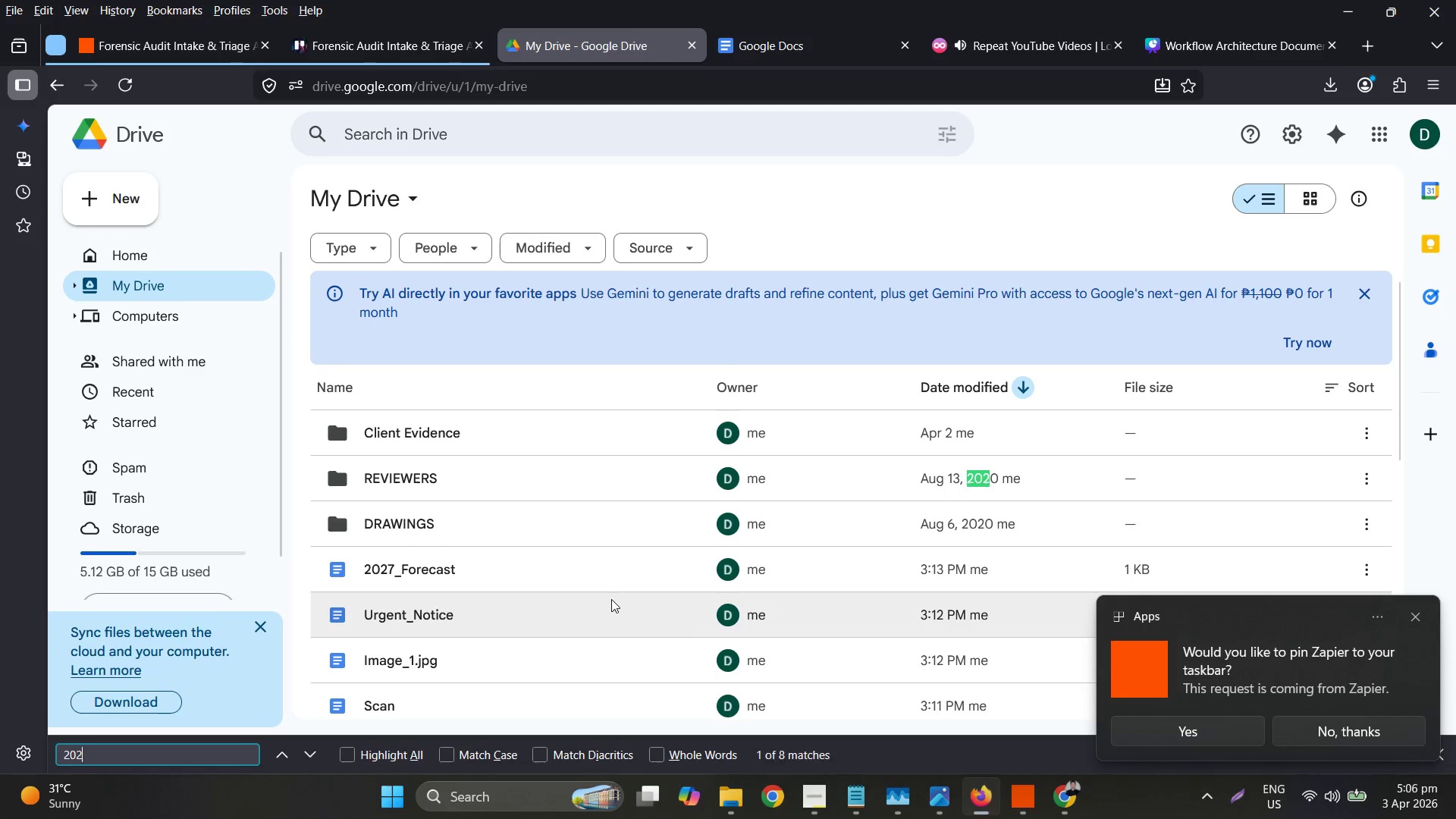 
key(Numpad4)
 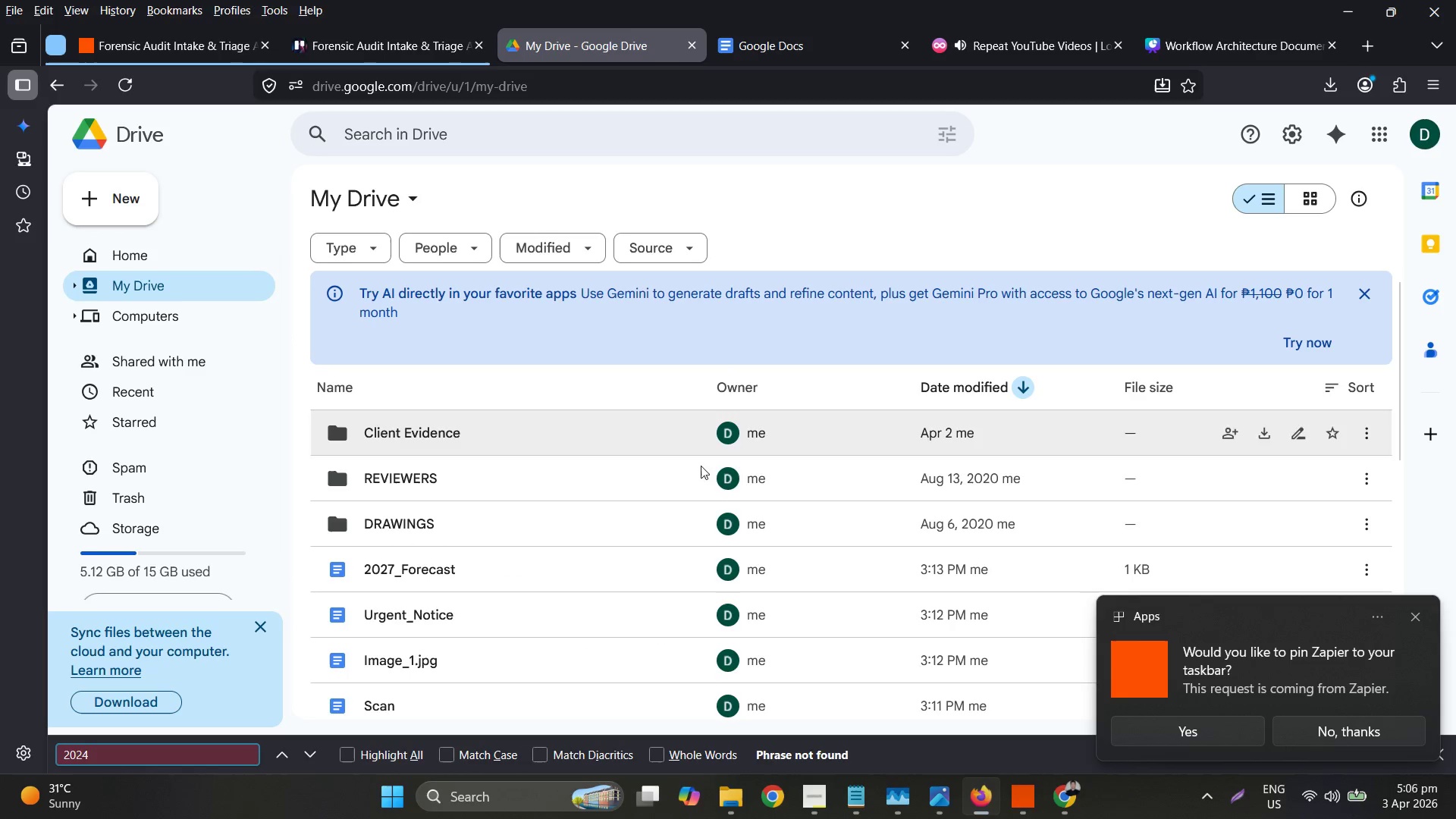 
scroll: coordinate [867, 419], scroll_direction: down, amount: 3.0
 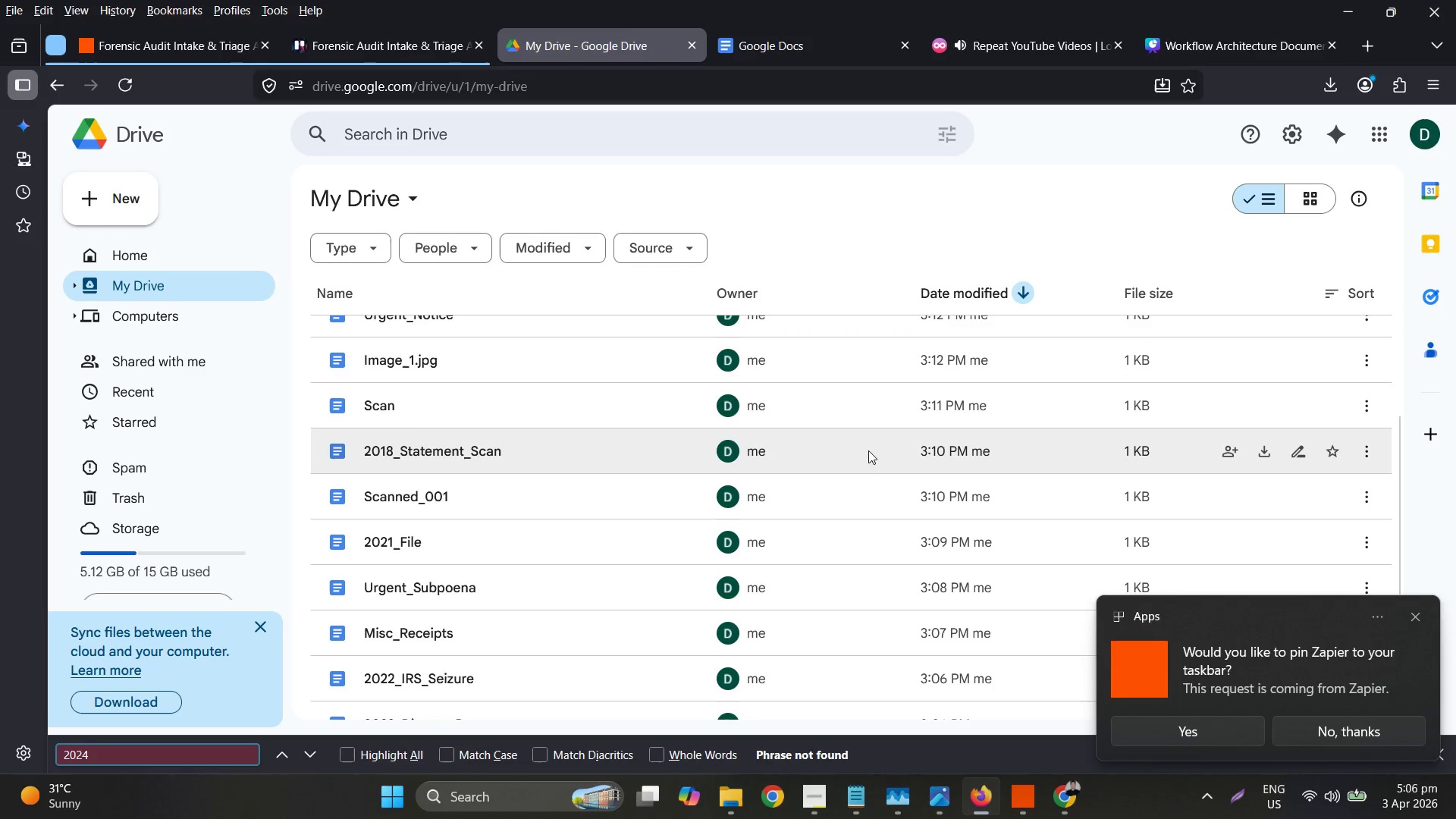 
scroll: coordinate [902, 474], scroll_direction: up, amount: 2.0
 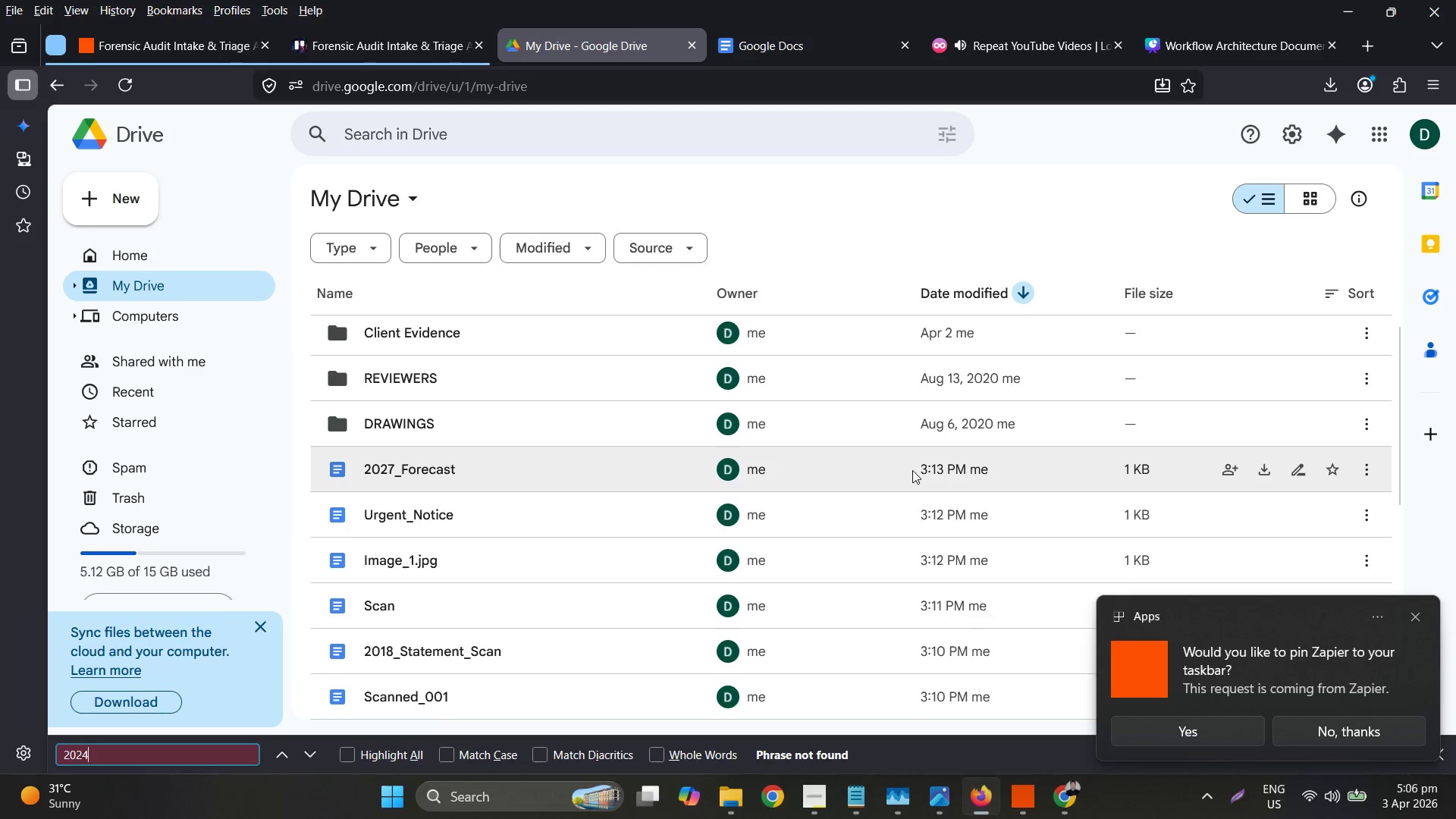 
scroll: coordinate [877, 473], scroll_direction: down, amount: 2.0
 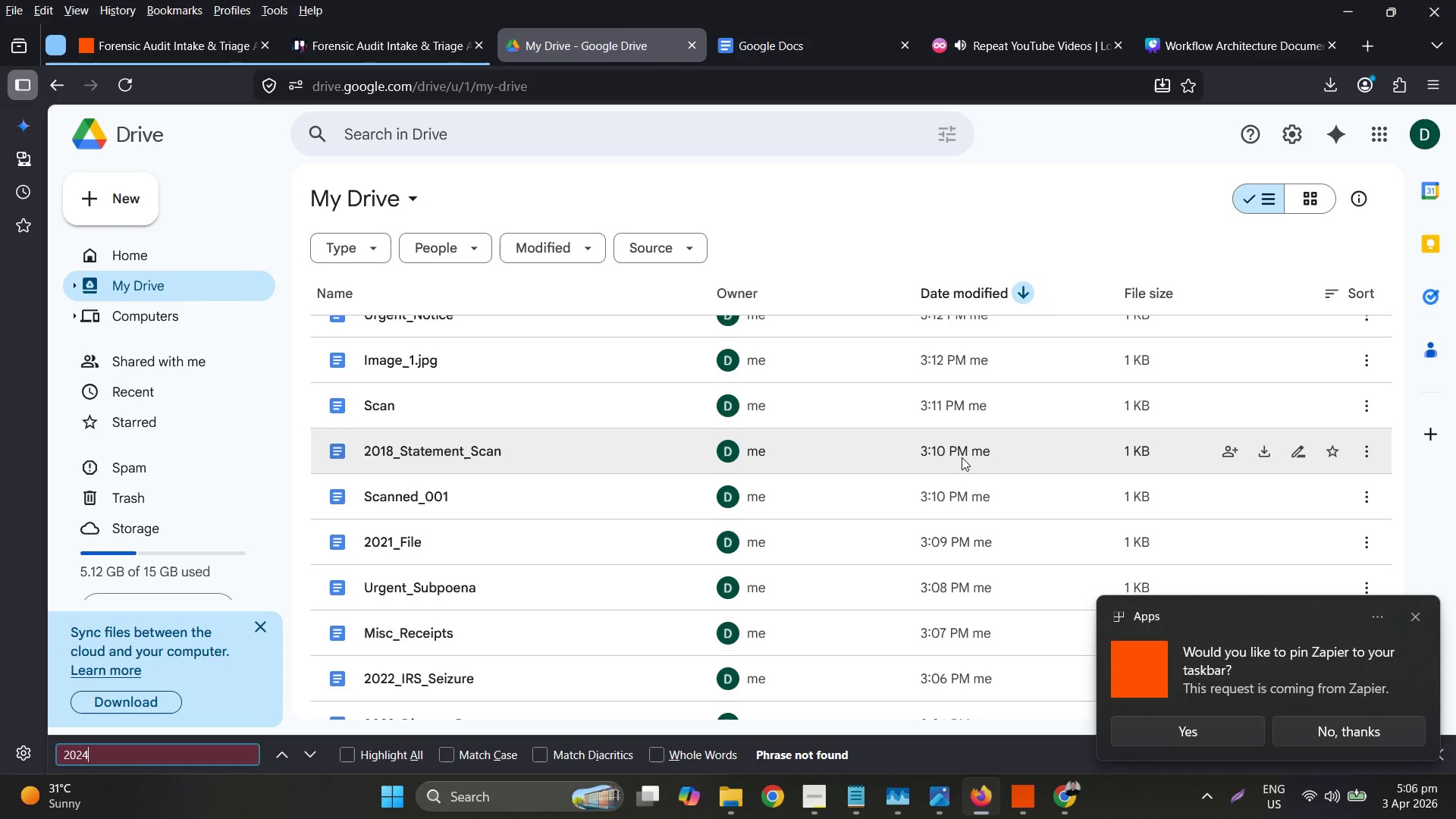 
wait(12.54)
 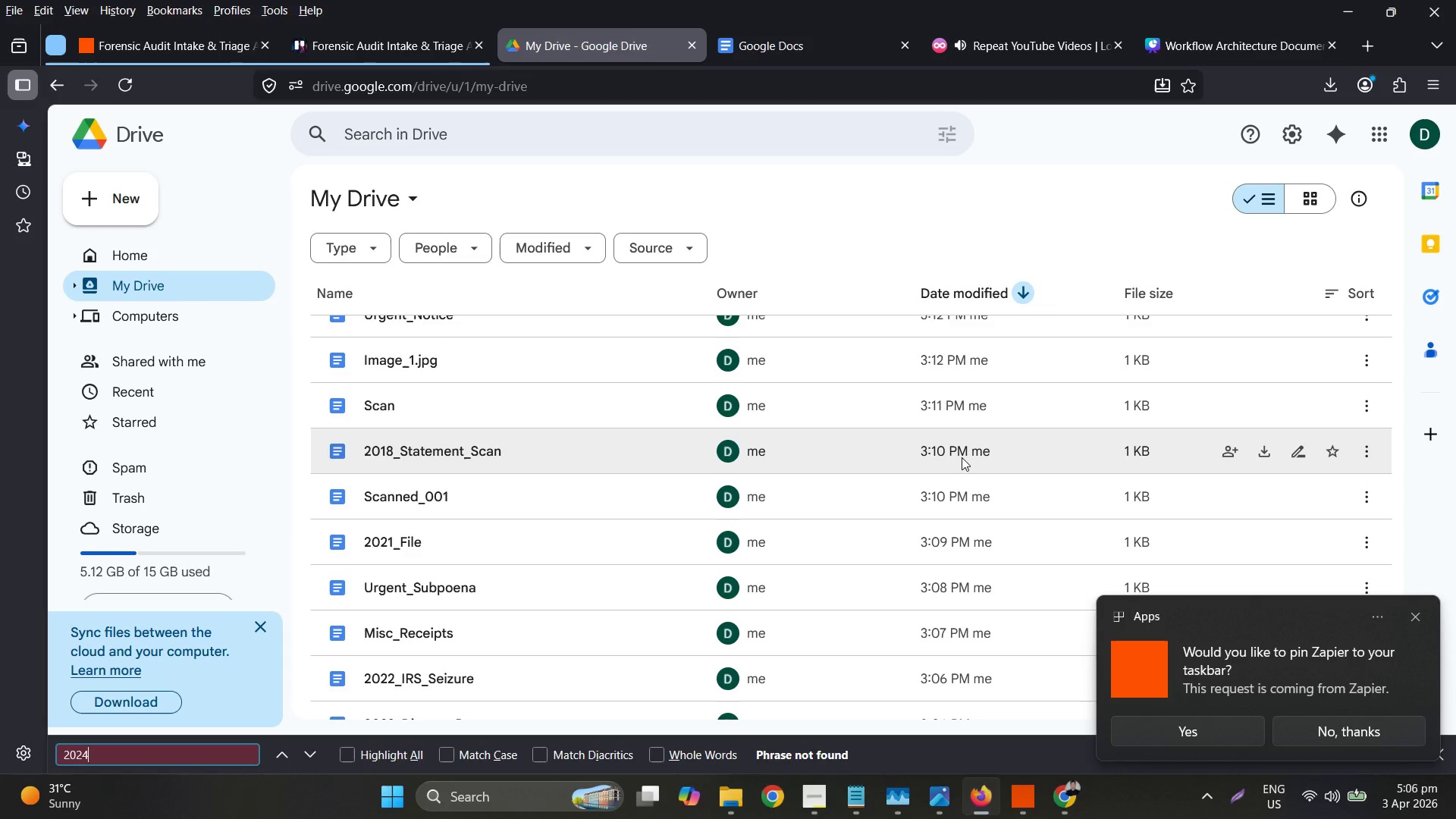 
left_click([521, 118])
 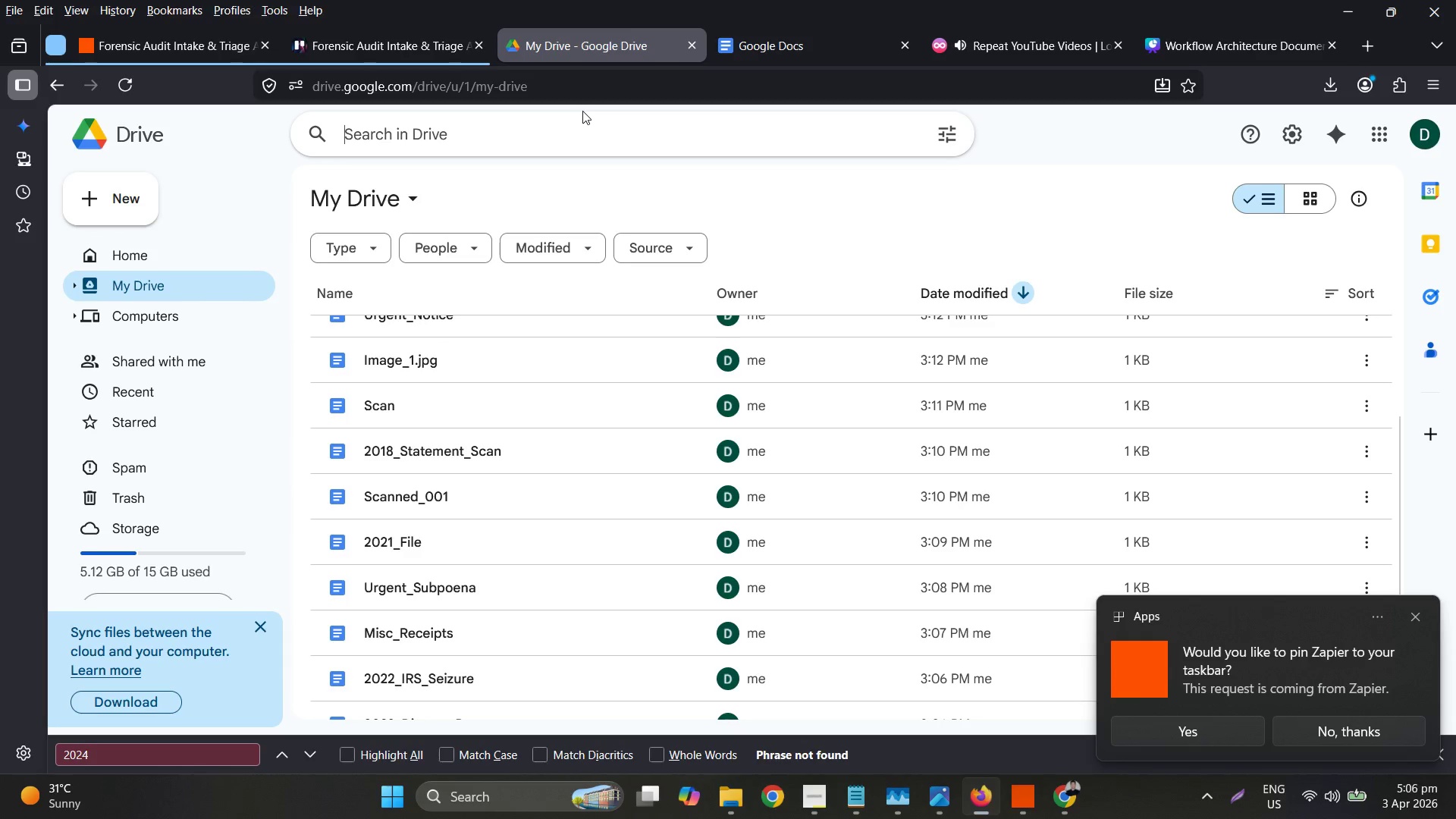 
type(mortgage)
 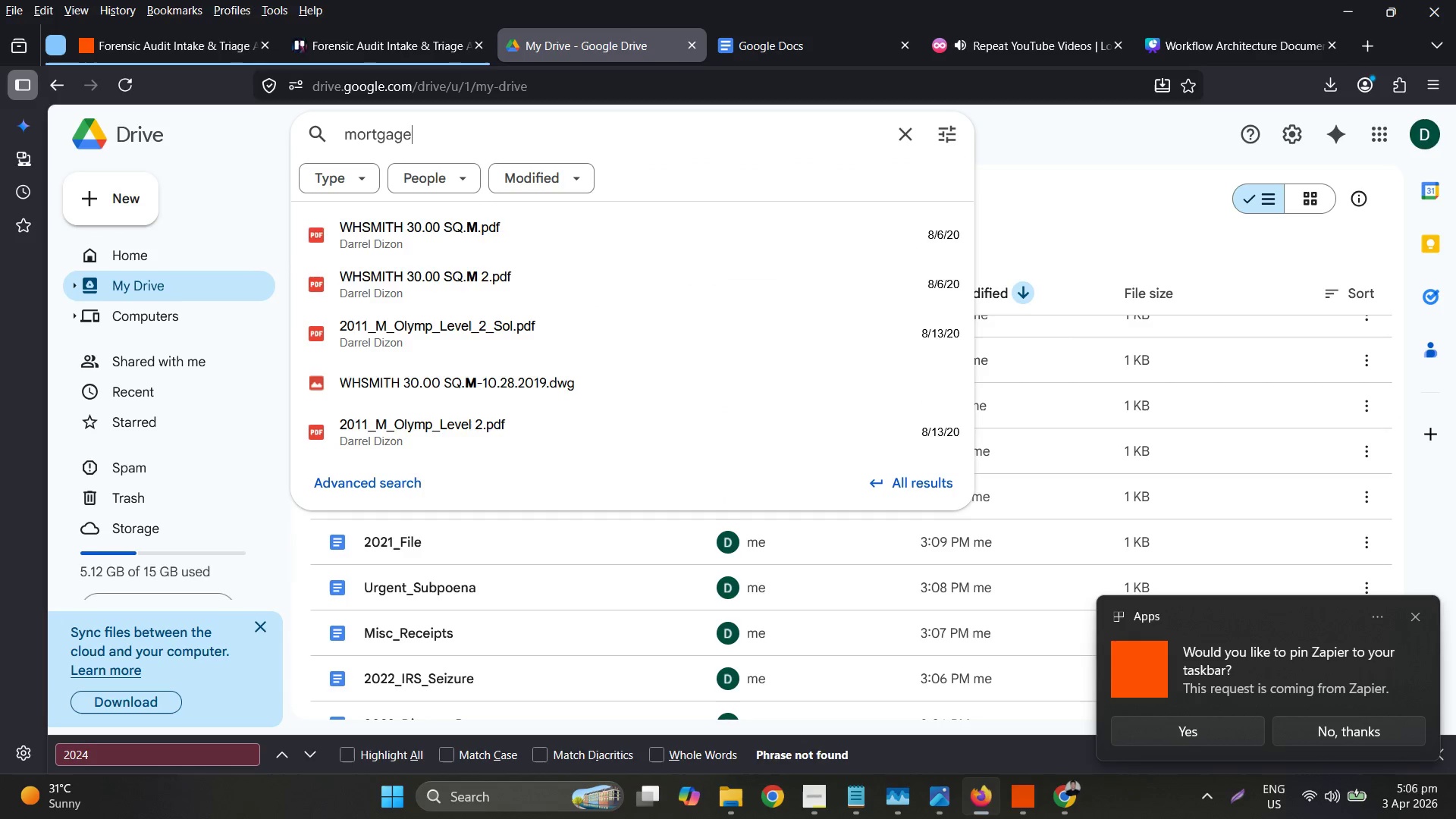 
key(Enter)
 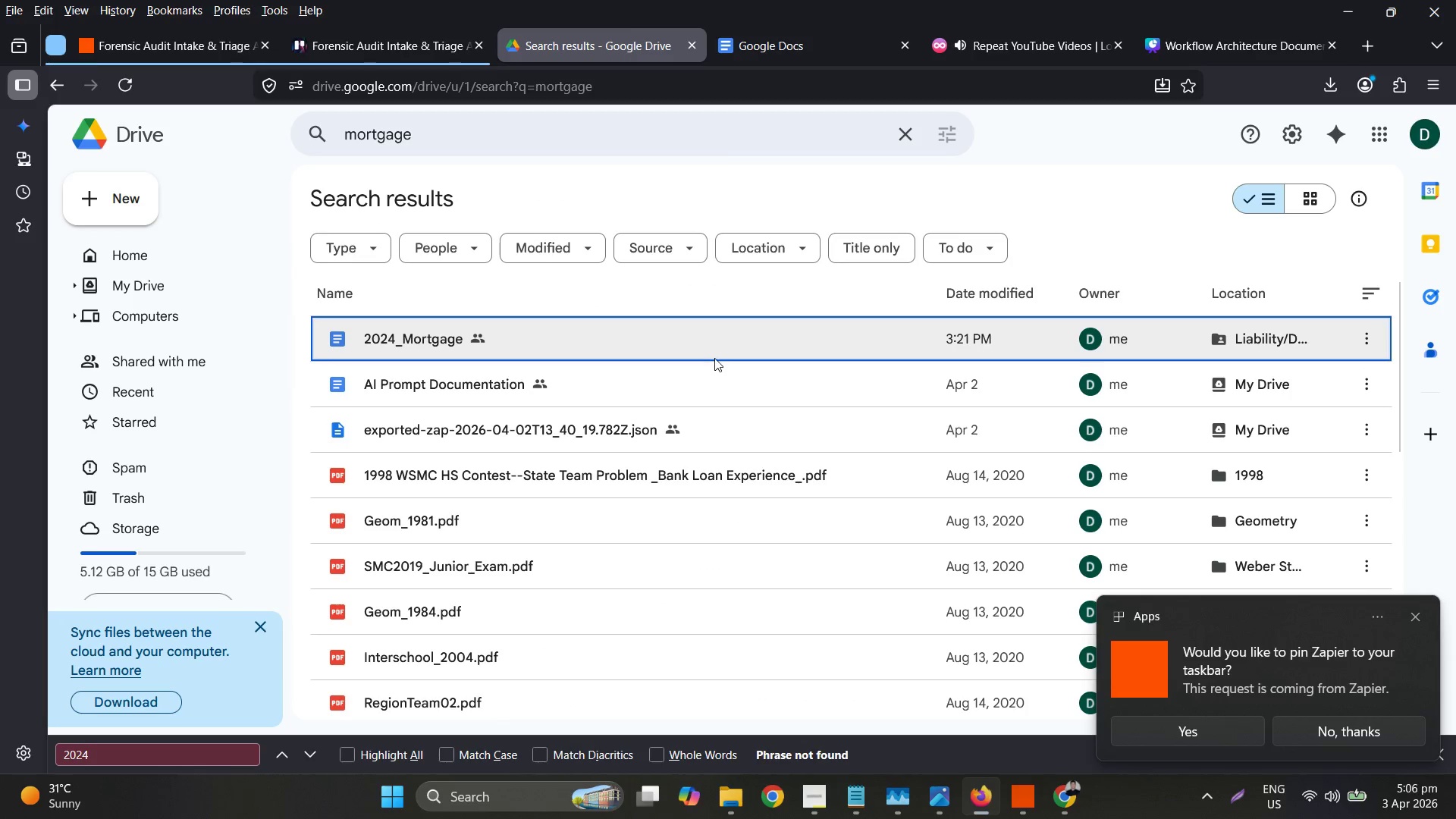 
left_click([642, 334])
 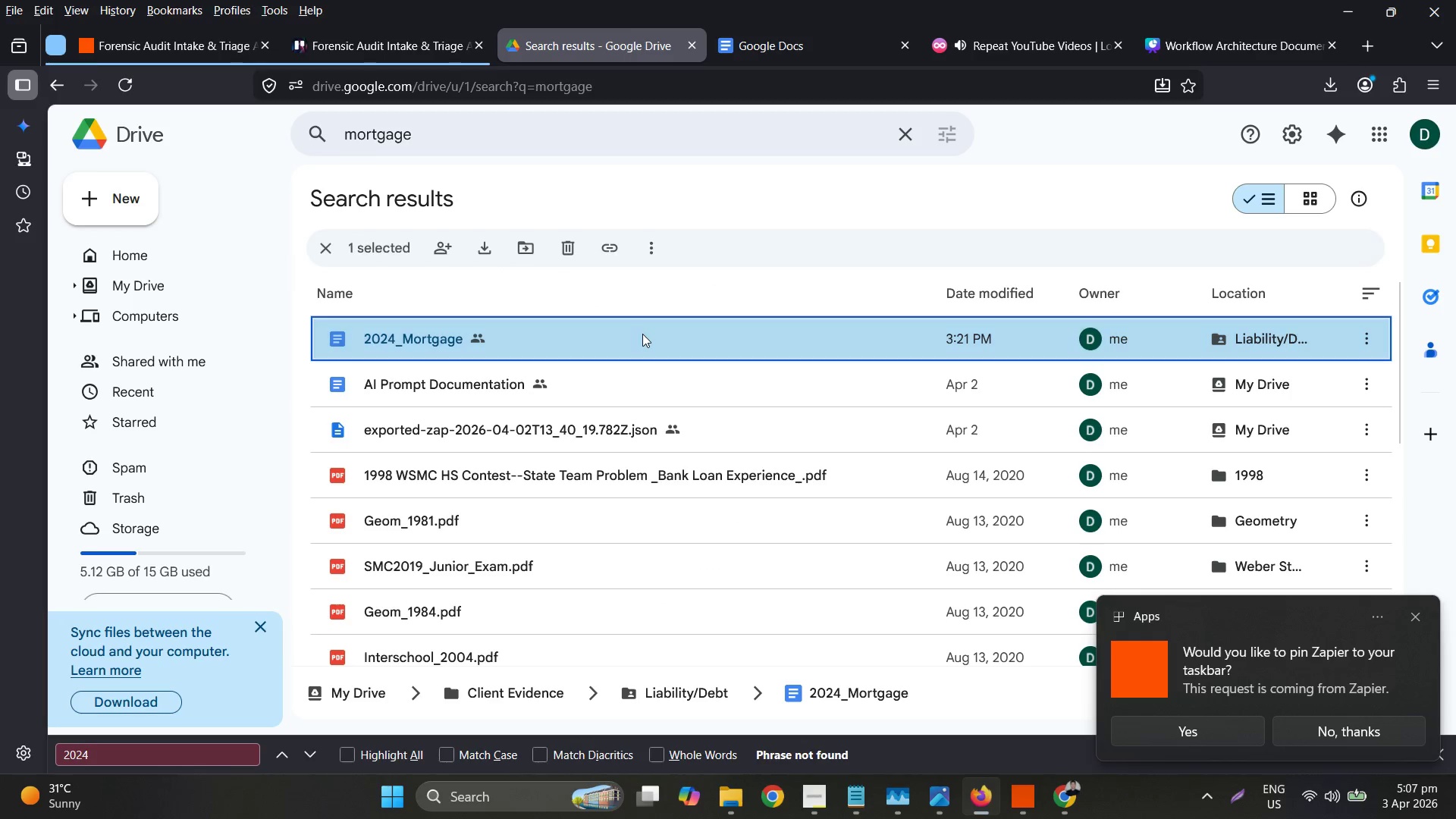 
right_click([642, 334])
 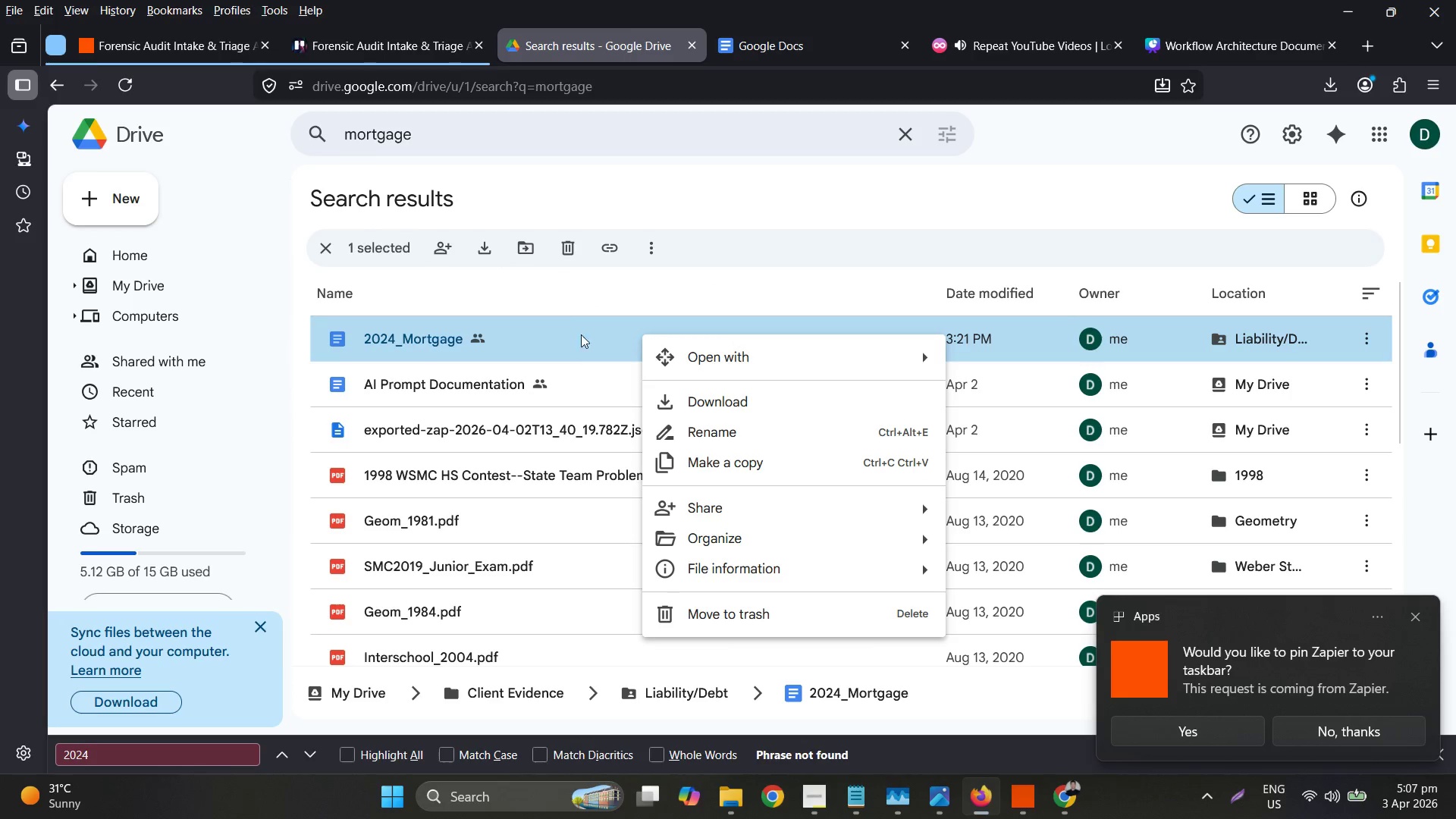 
left_click_drag(start_coordinate=[565, 345], to_coordinate=[480, 324])
 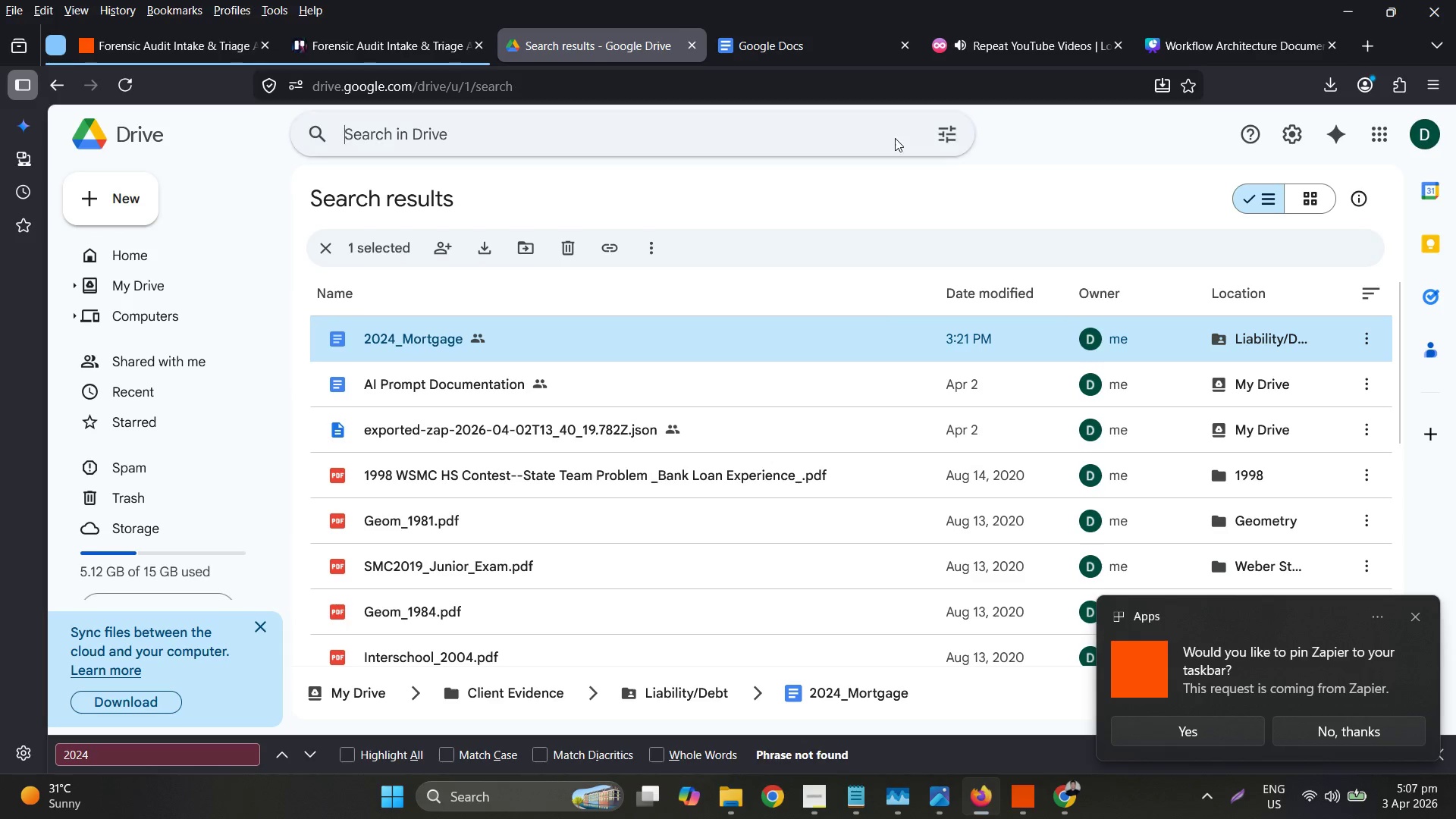 
left_click([1049, 141])
 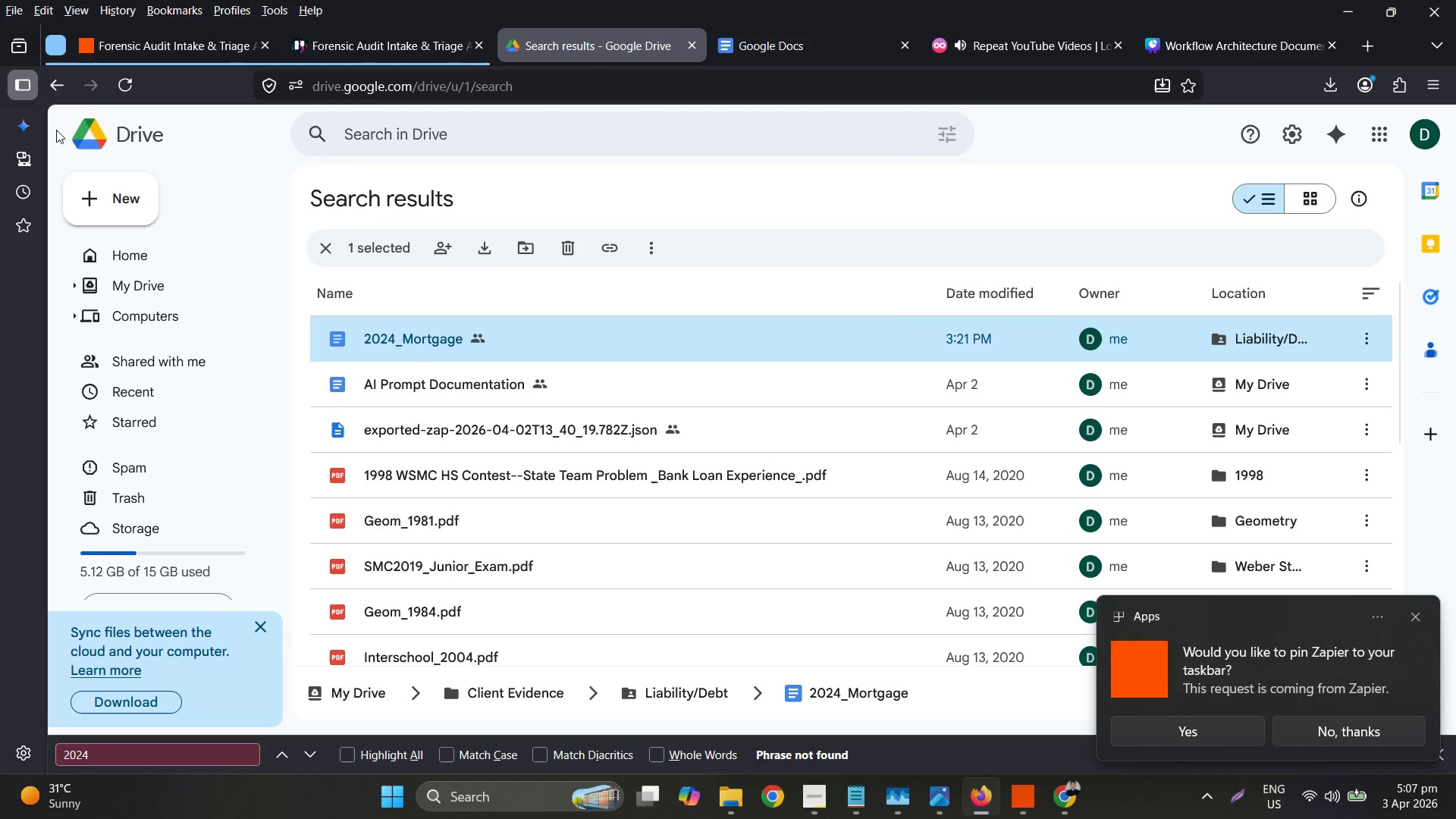 
left_click([72, 80])
 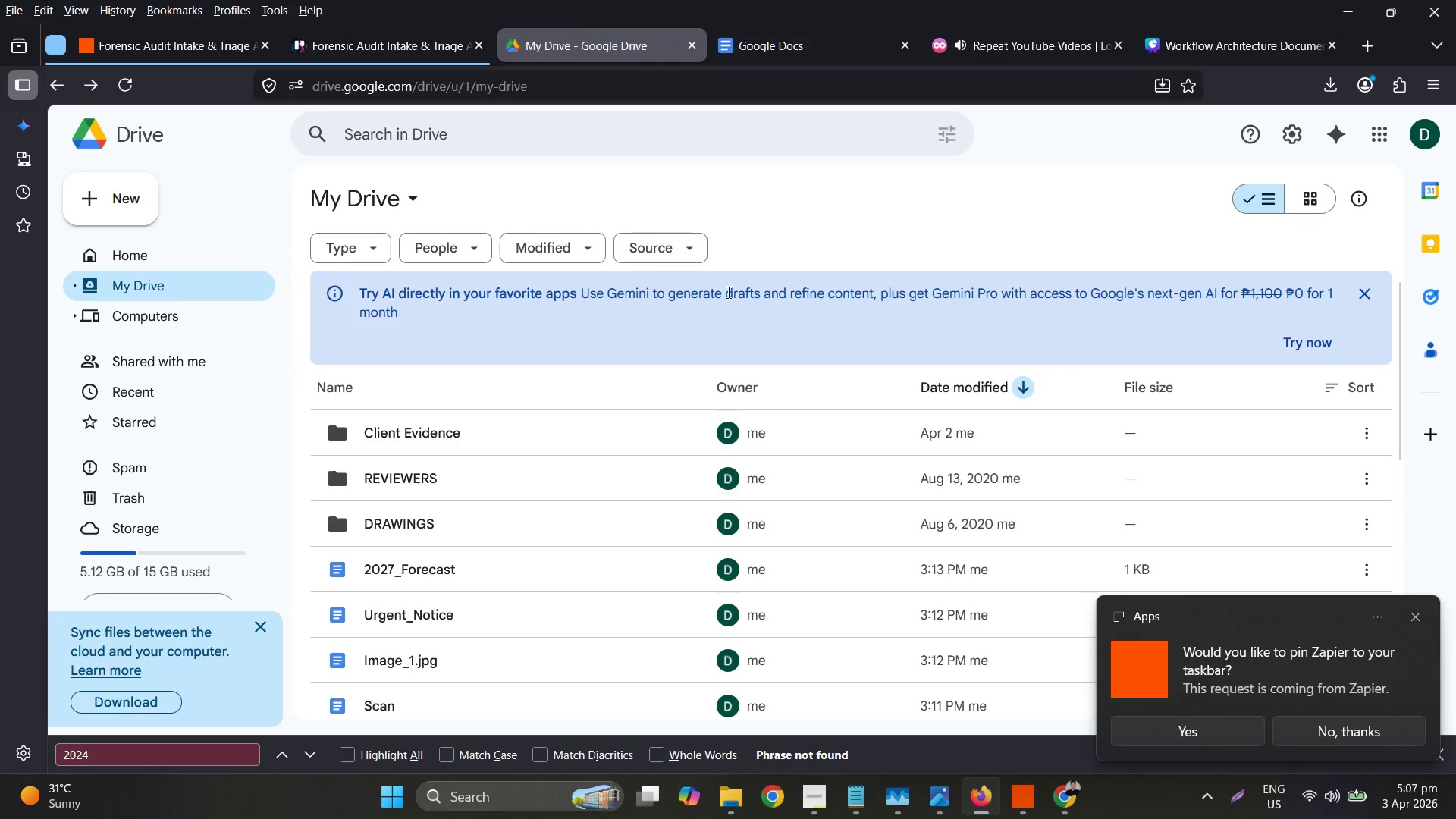 
scroll: coordinate [787, 505], scroll_direction: down, amount: 7.0
 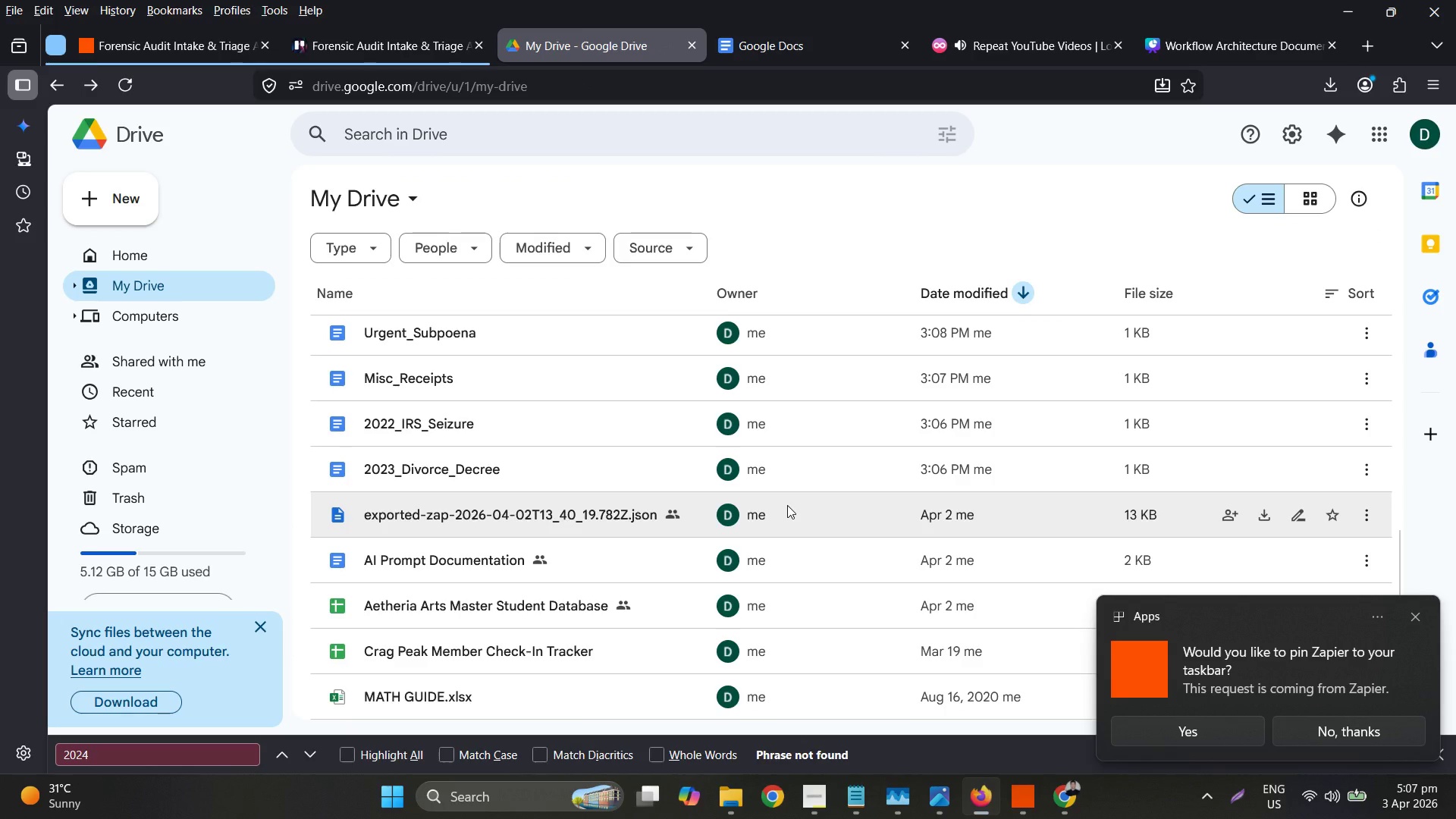 
key(Control+ControlLeft)
 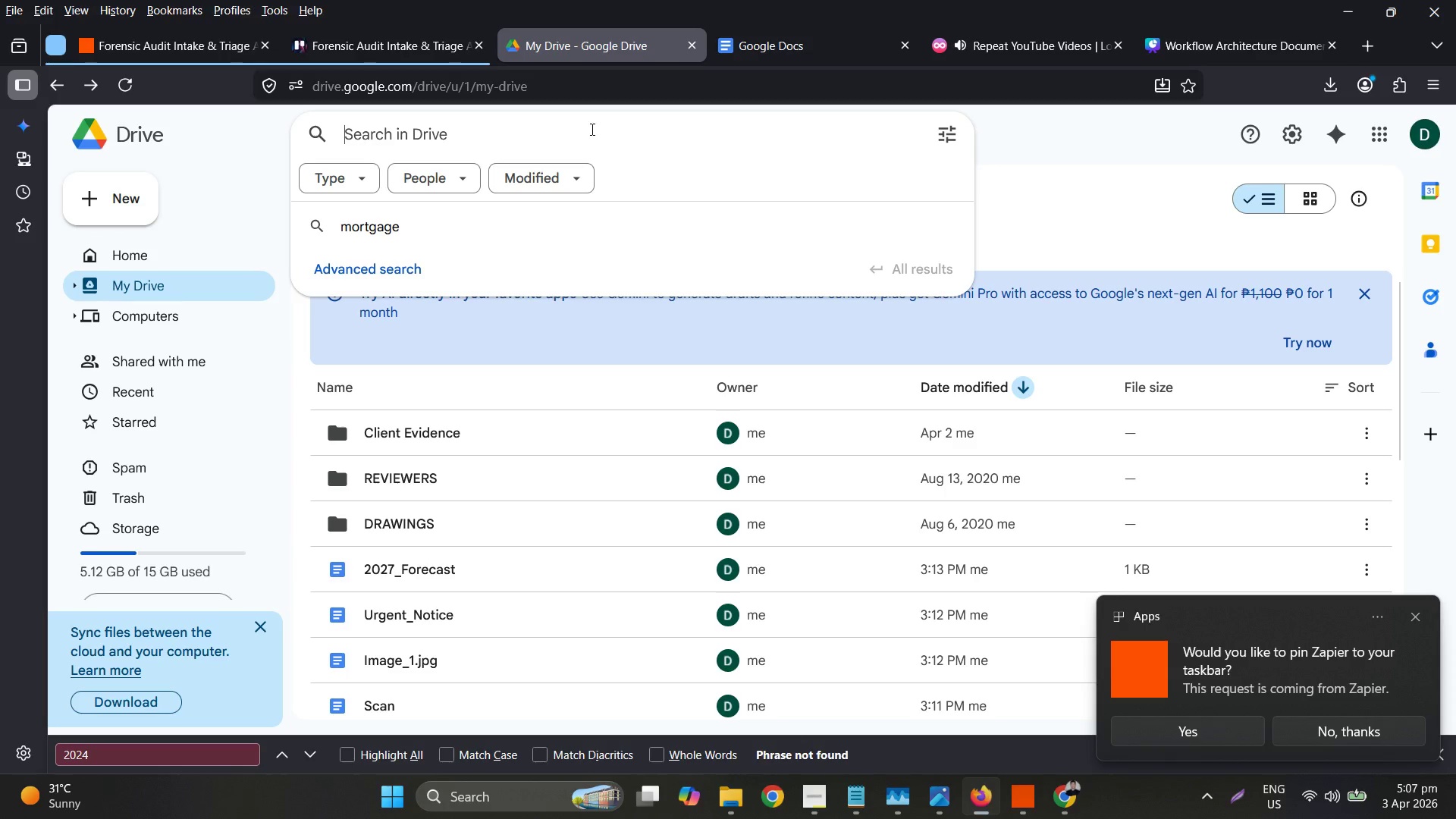 
scroll: coordinate [787, 504], scroll_direction: up, amount: 10.0
 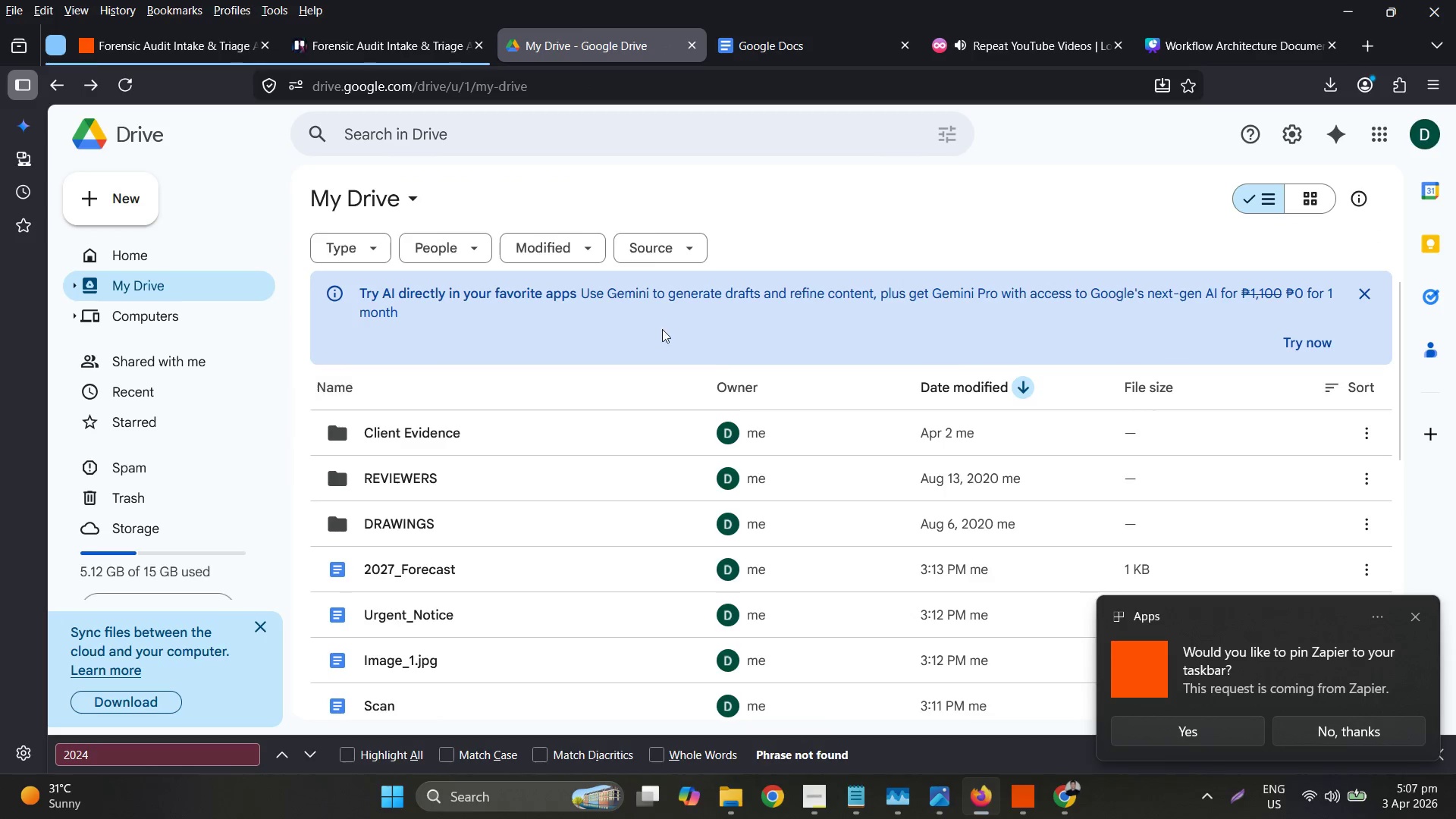 
type(morrt)
key(Backspace)
key(Backspace)
type(rg)
key(Backspace)
key(Backspace)
key(Backspace)
type(tg)
key(Backspace)
key(Backspace)
type(r)
key(Tab)
 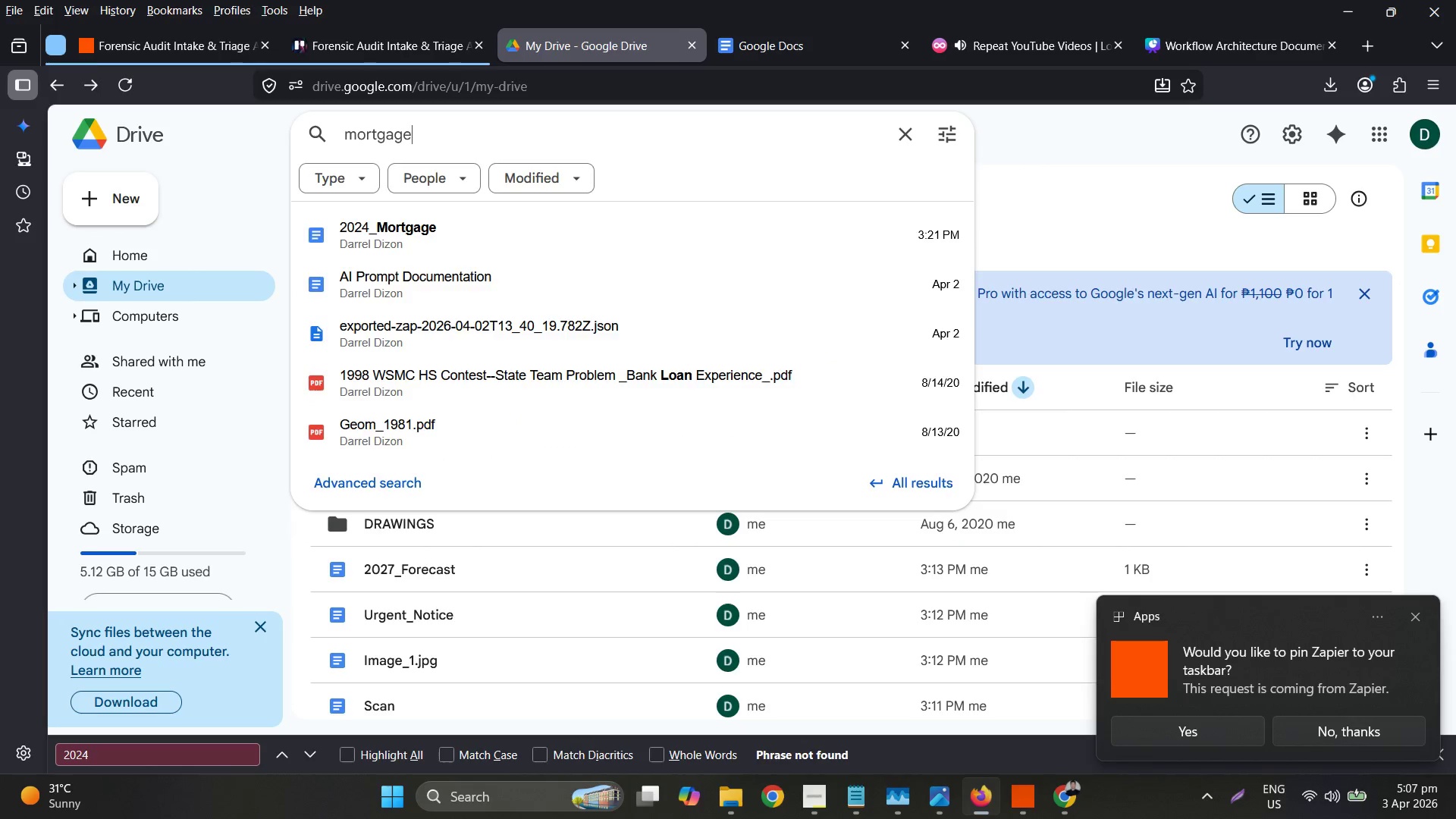 
key(Enter)
 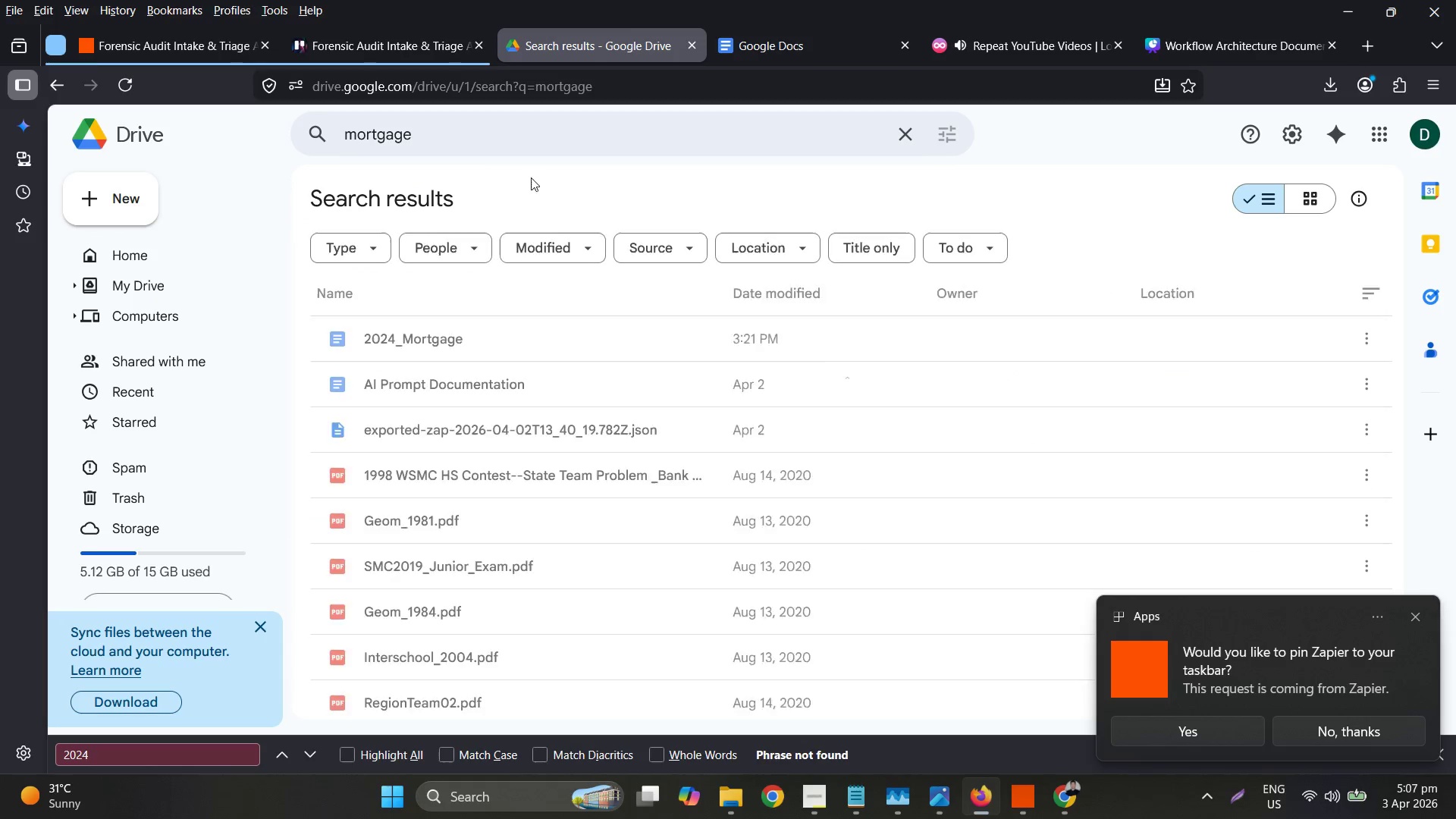 
mouse_move([459, 339])
 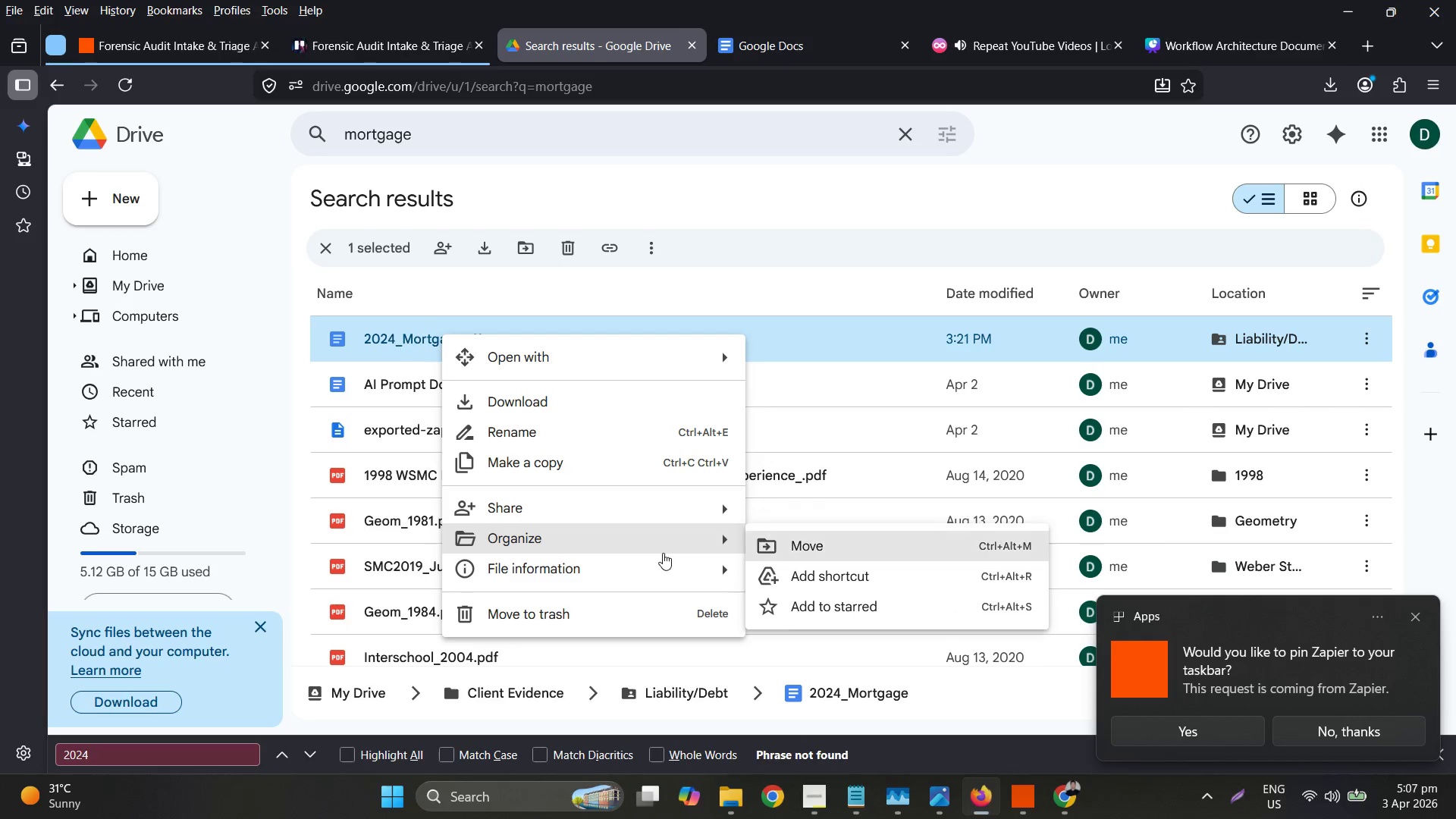 
wait(5.5)
 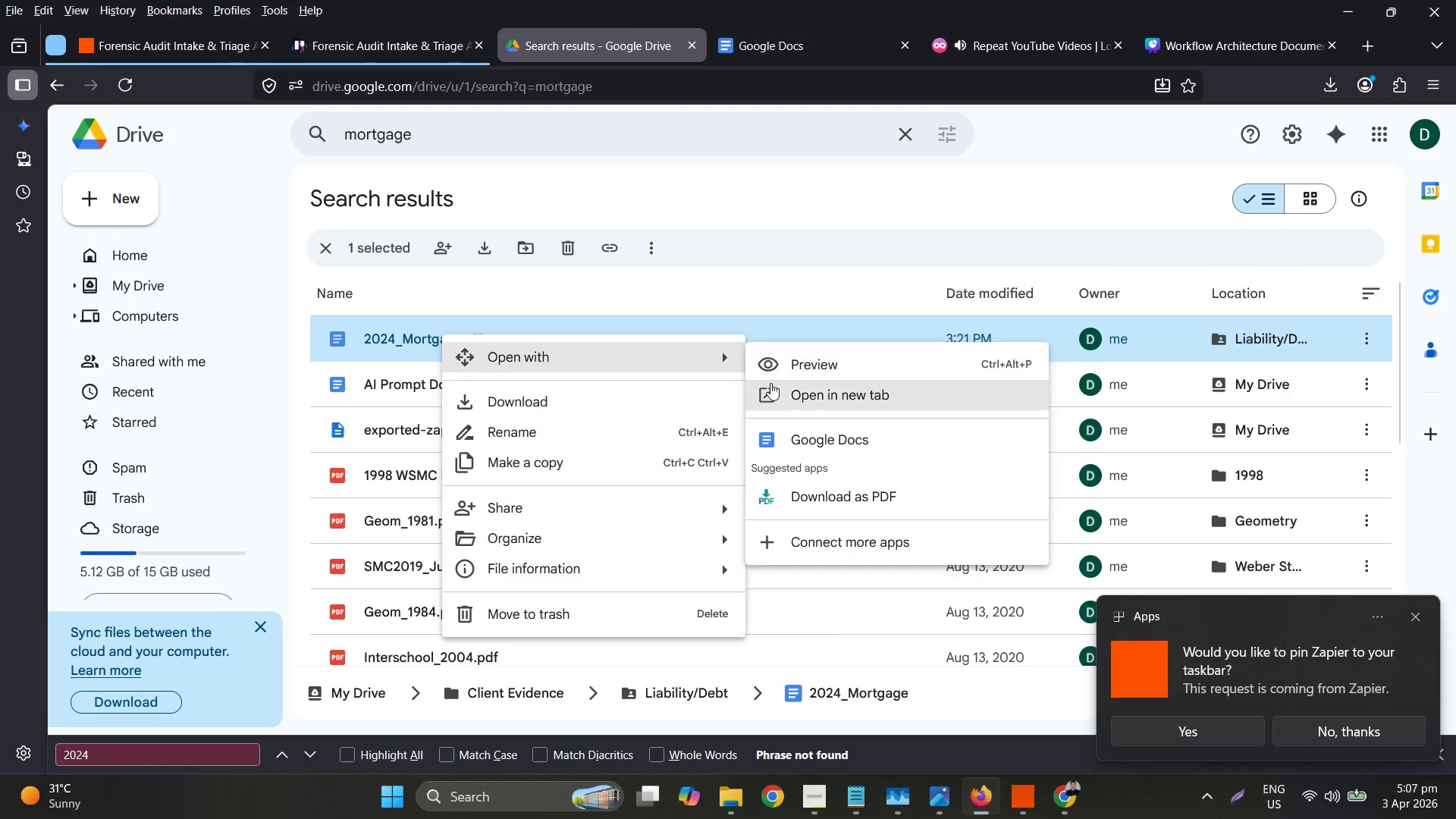 
left_click([820, 578])
 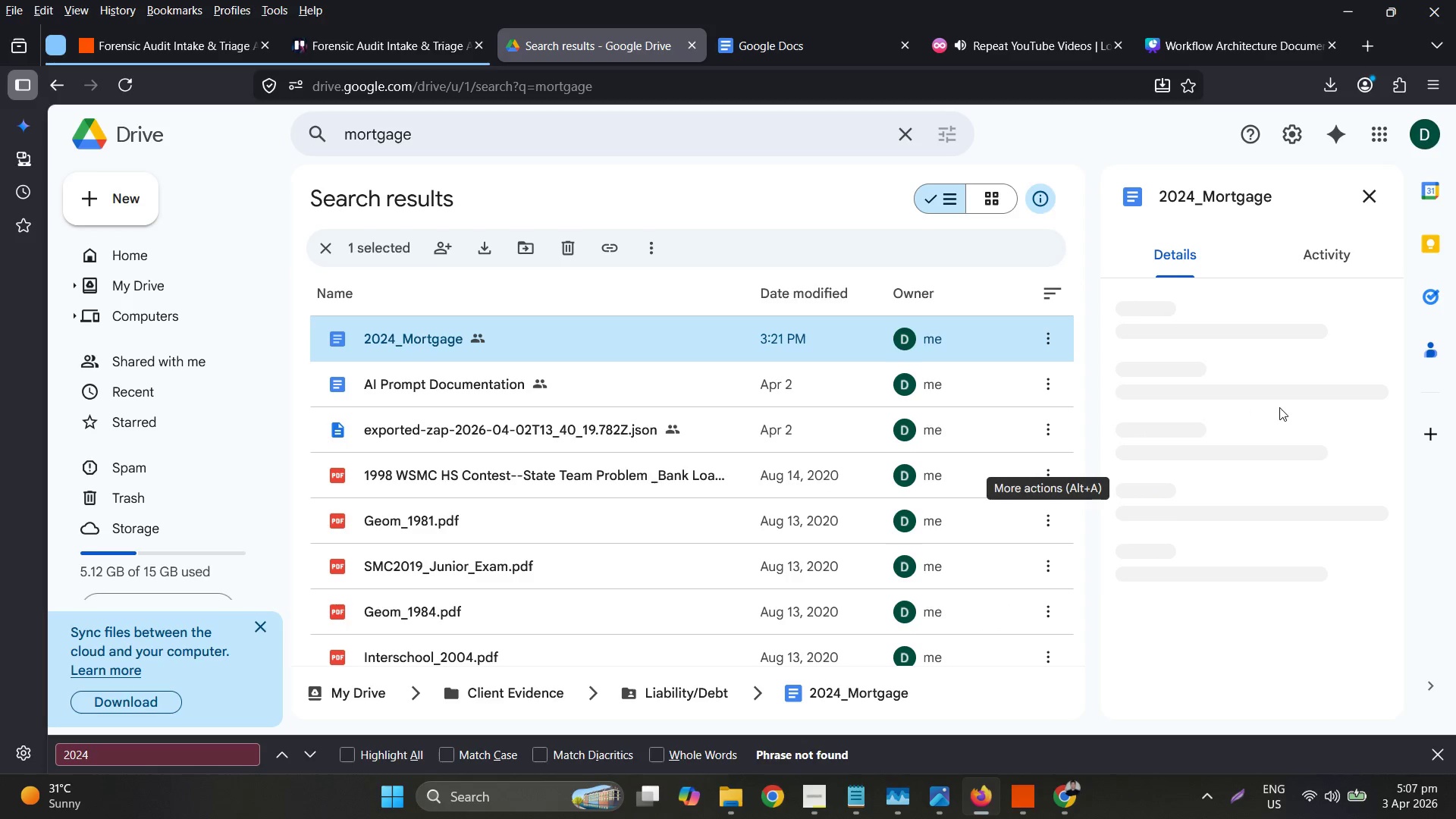 
wait(5.56)
 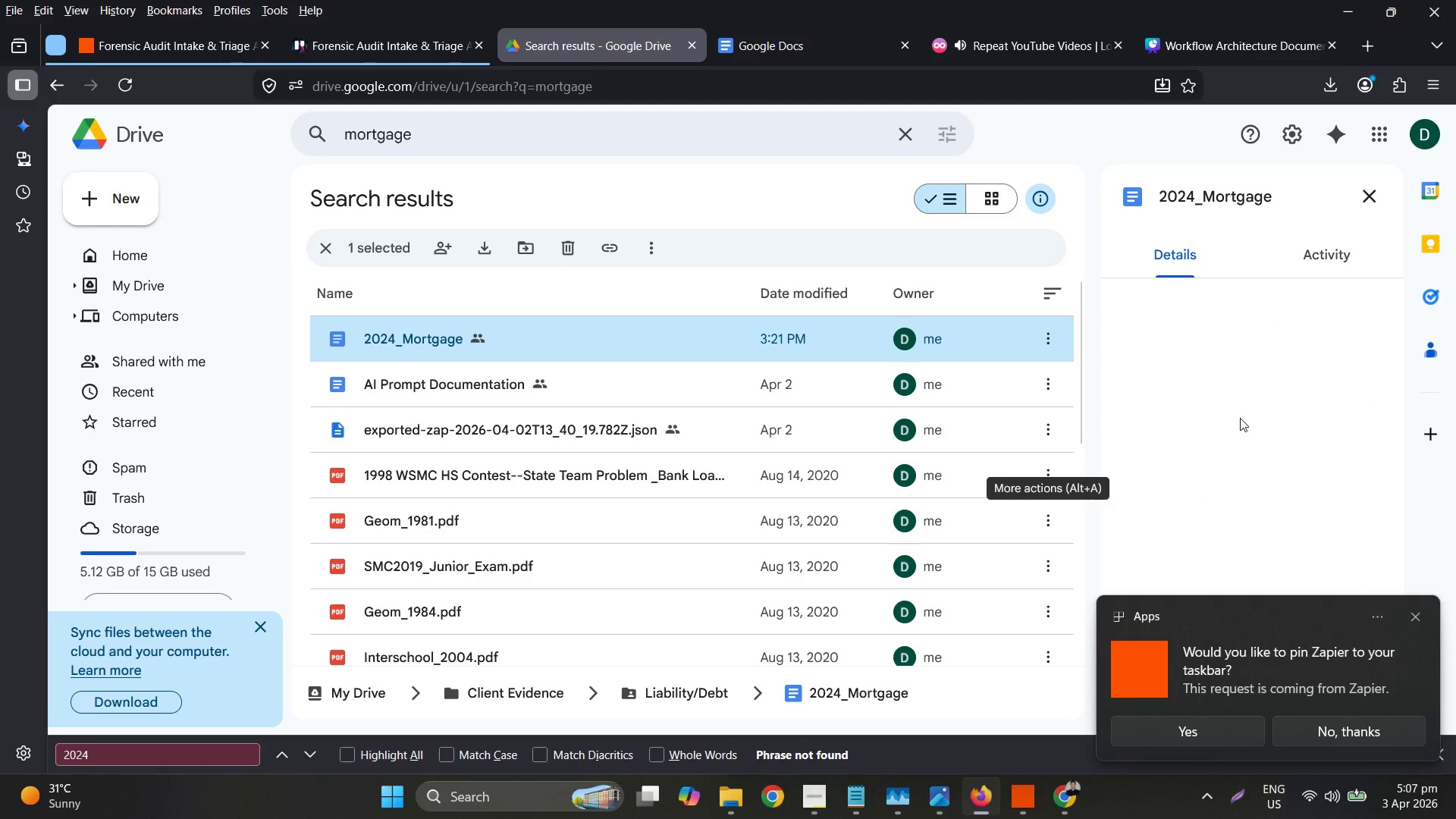 
scroll: coordinate [1282, 406], scroll_direction: down, amount: 3.0
 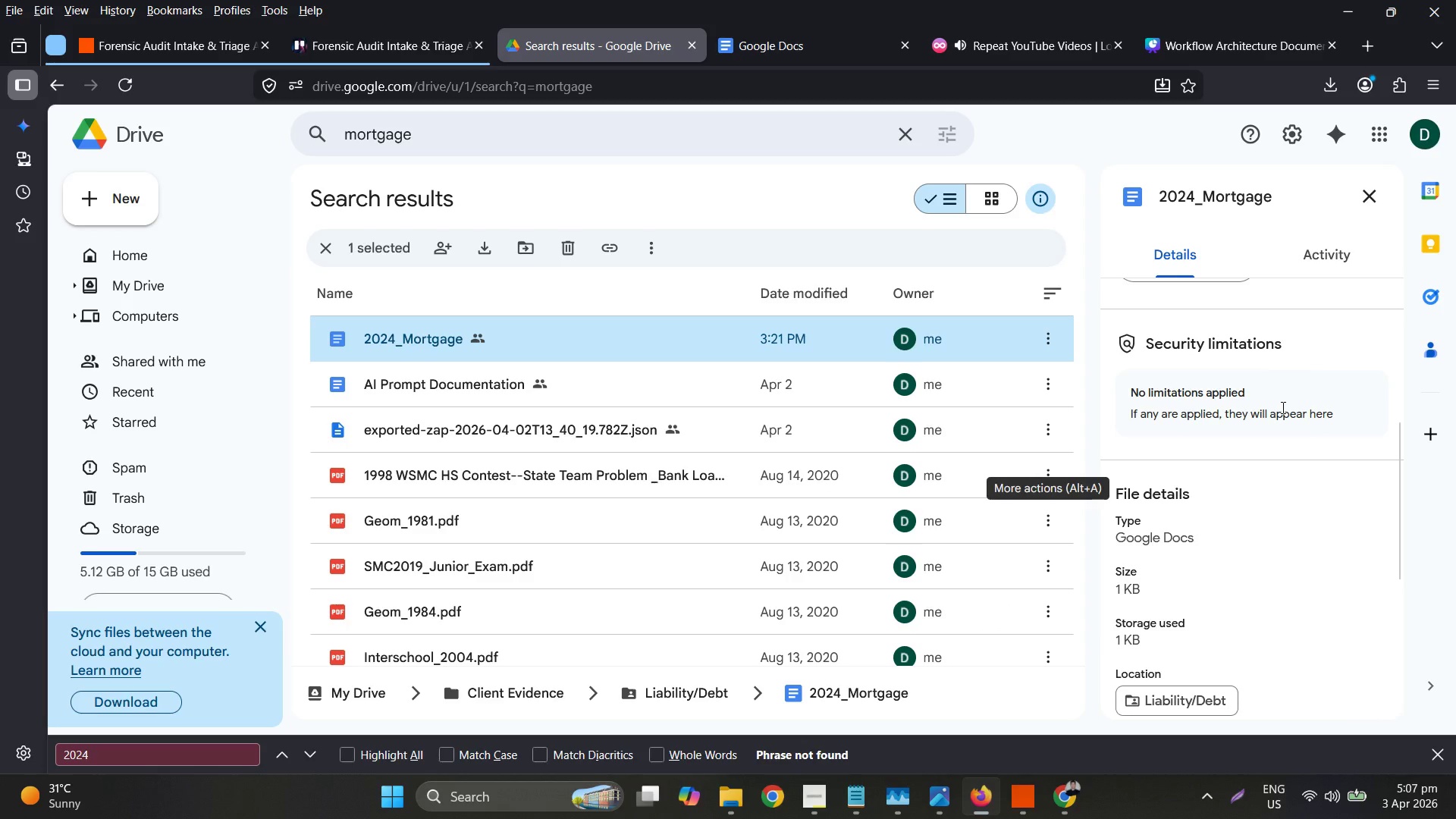 
scroll: coordinate [1282, 407], scroll_direction: up, amount: 5.0
 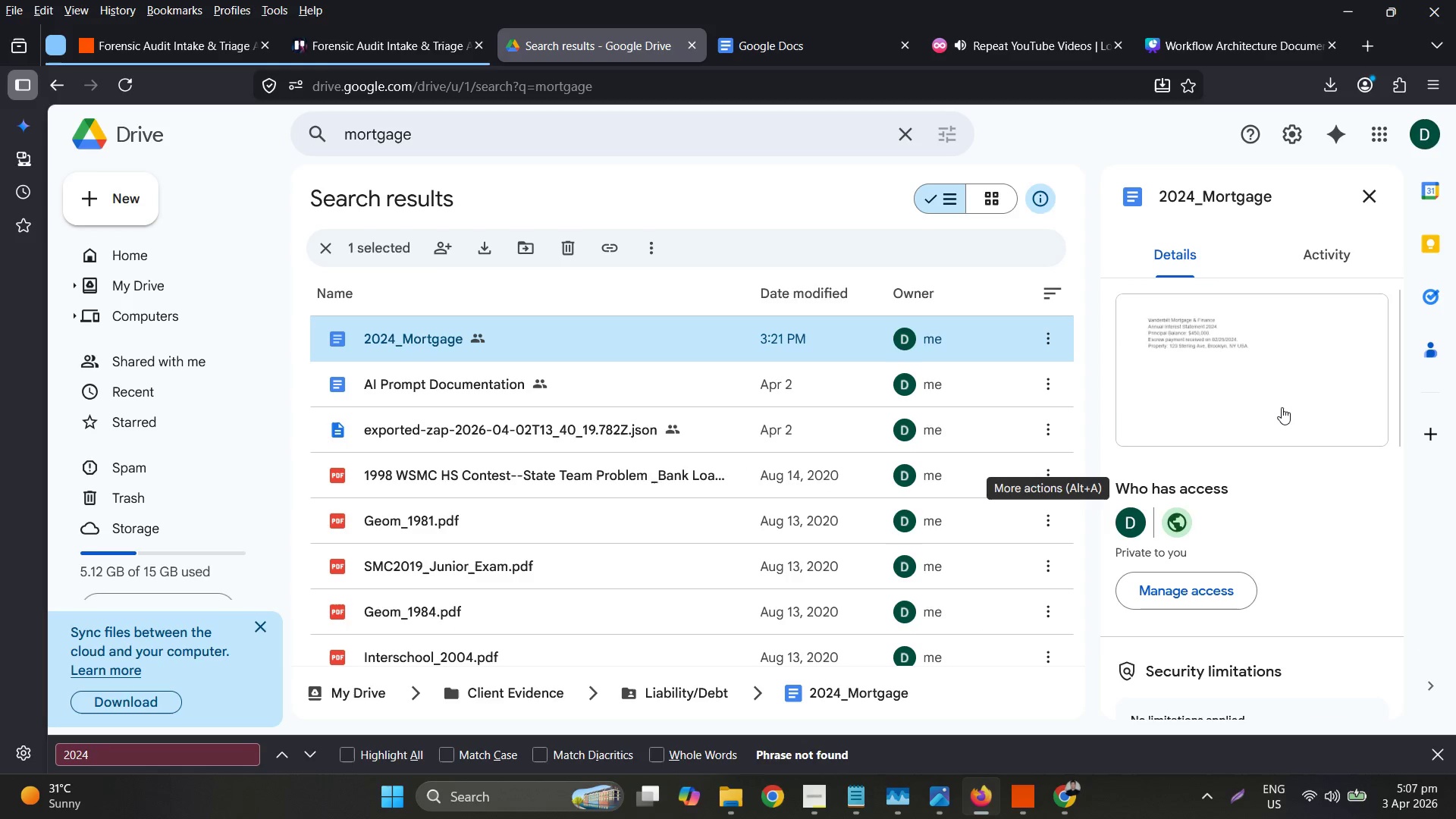 
scroll: coordinate [1282, 406], scroll_direction: down, amount: 9.0
 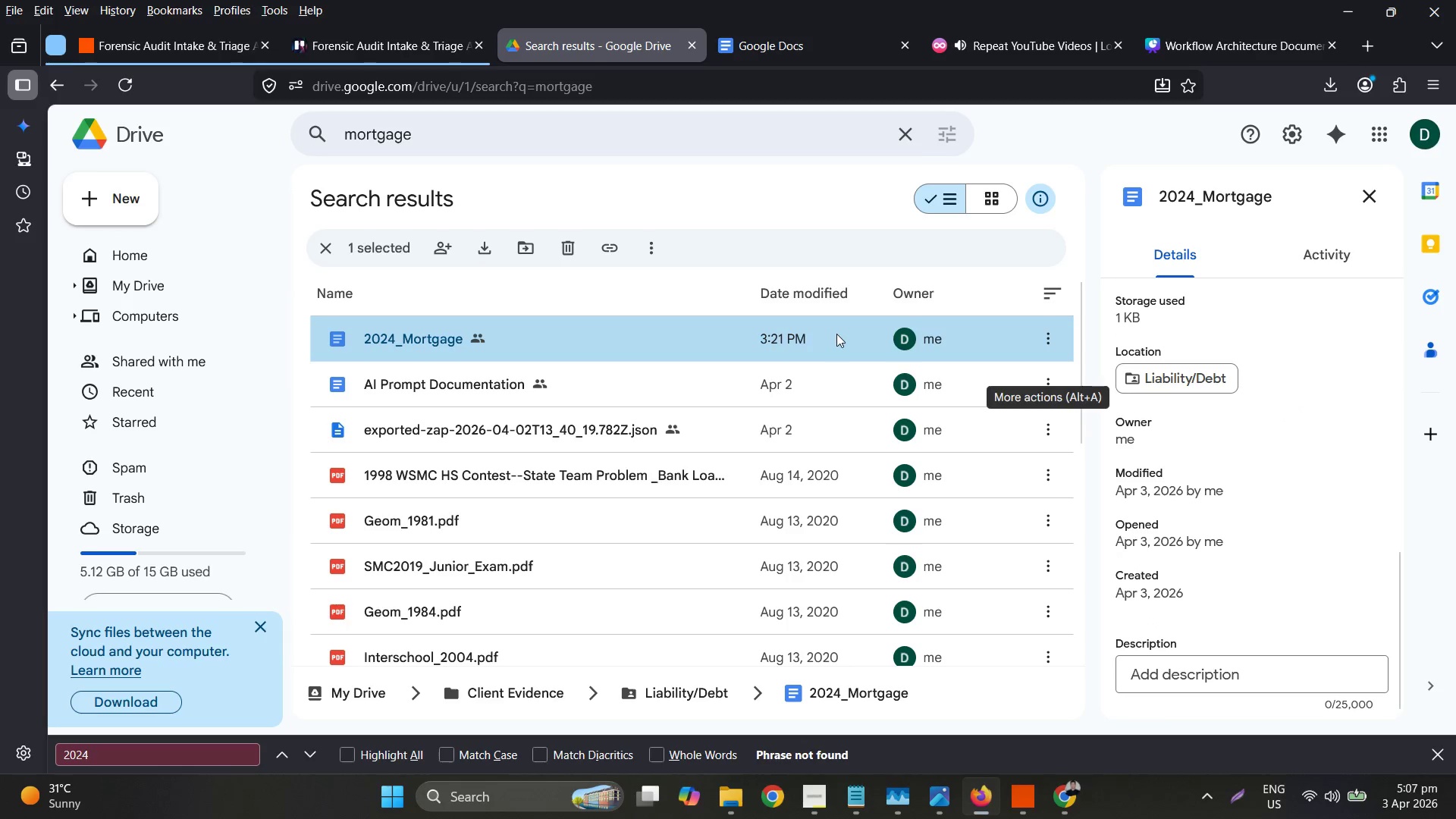 
left_click_drag(start_coordinate=[846, 340], to_coordinate=[194, 318])
 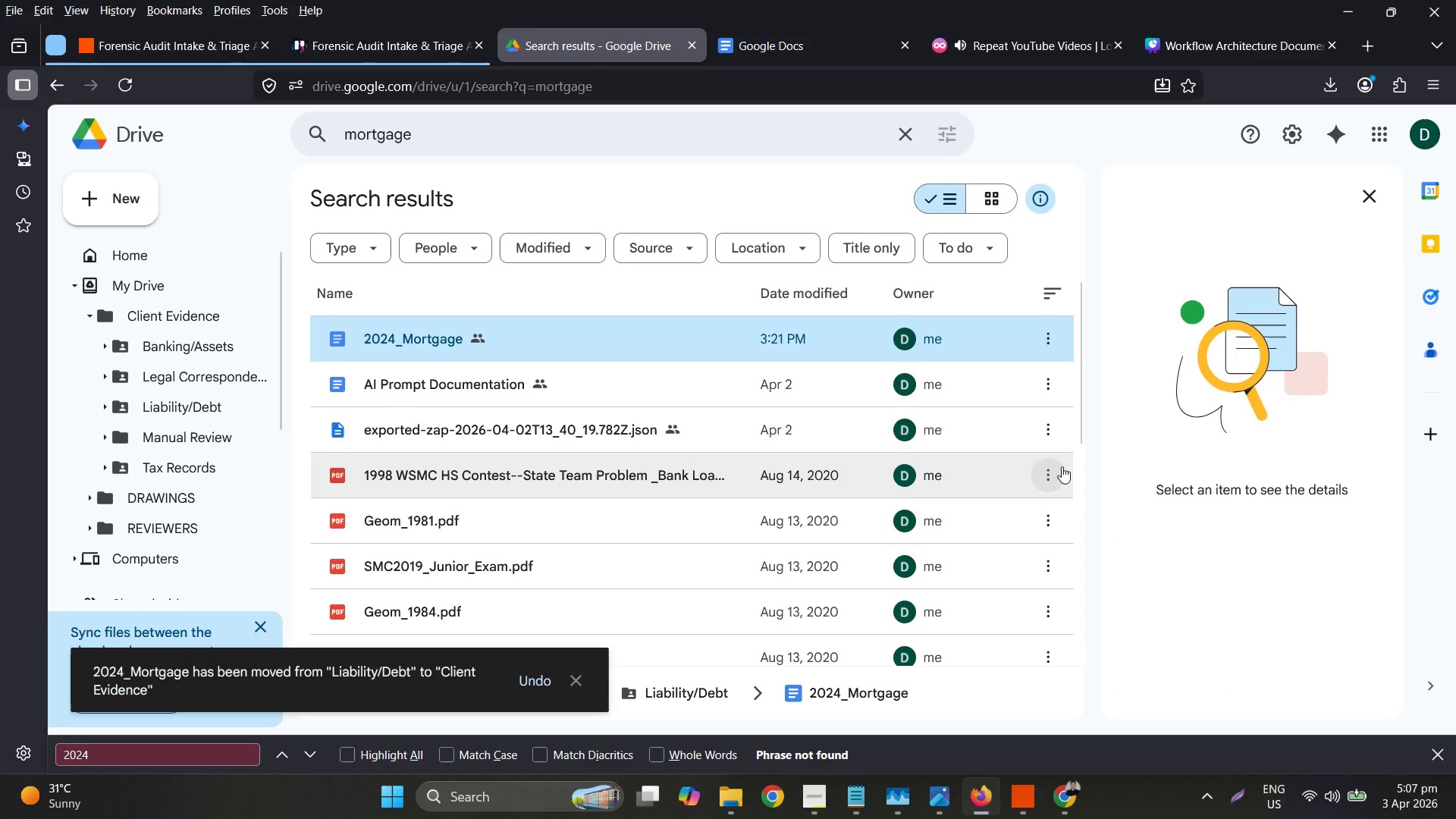 
left_click([172, 314])
 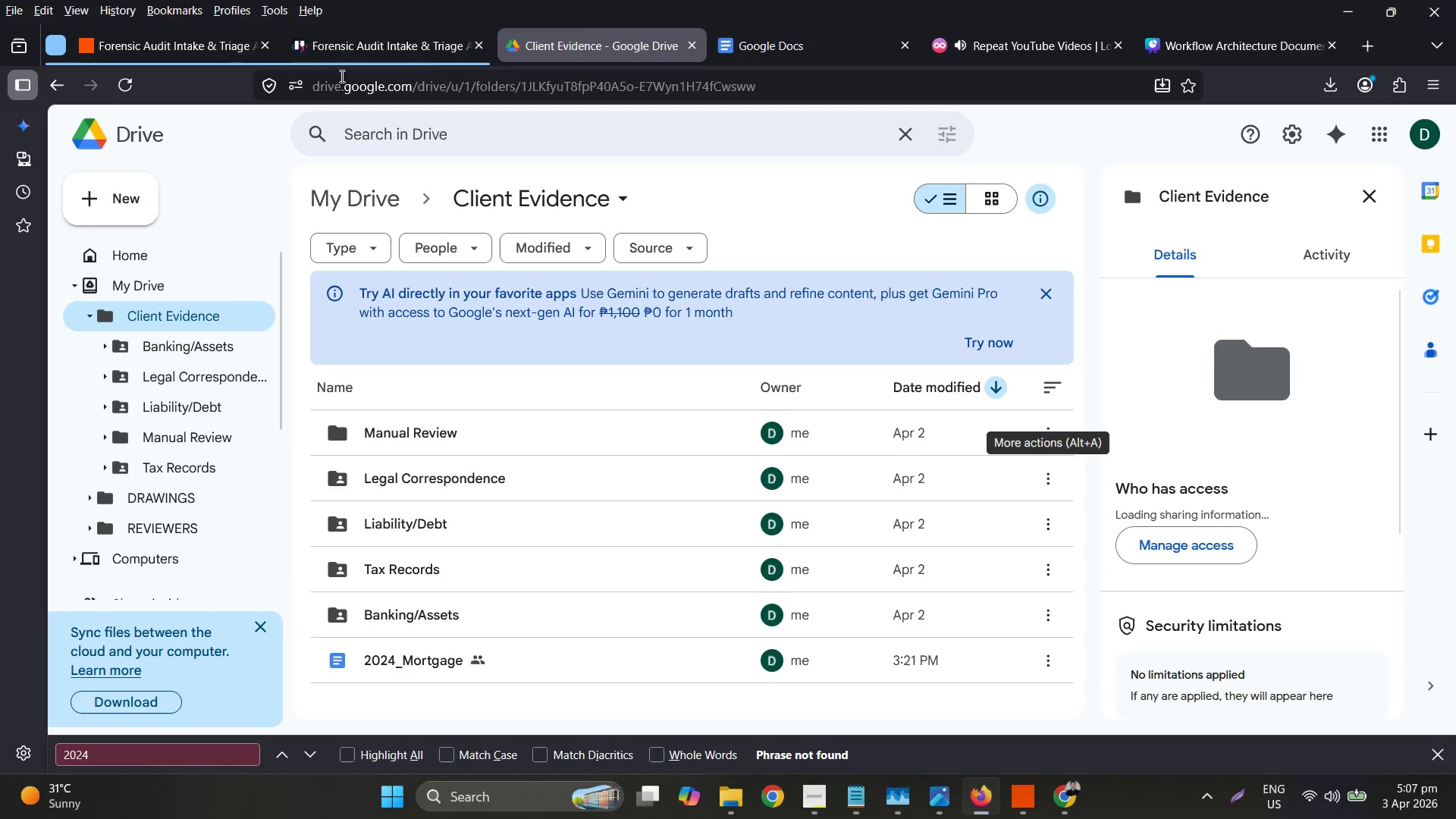 
left_click([369, 49])
 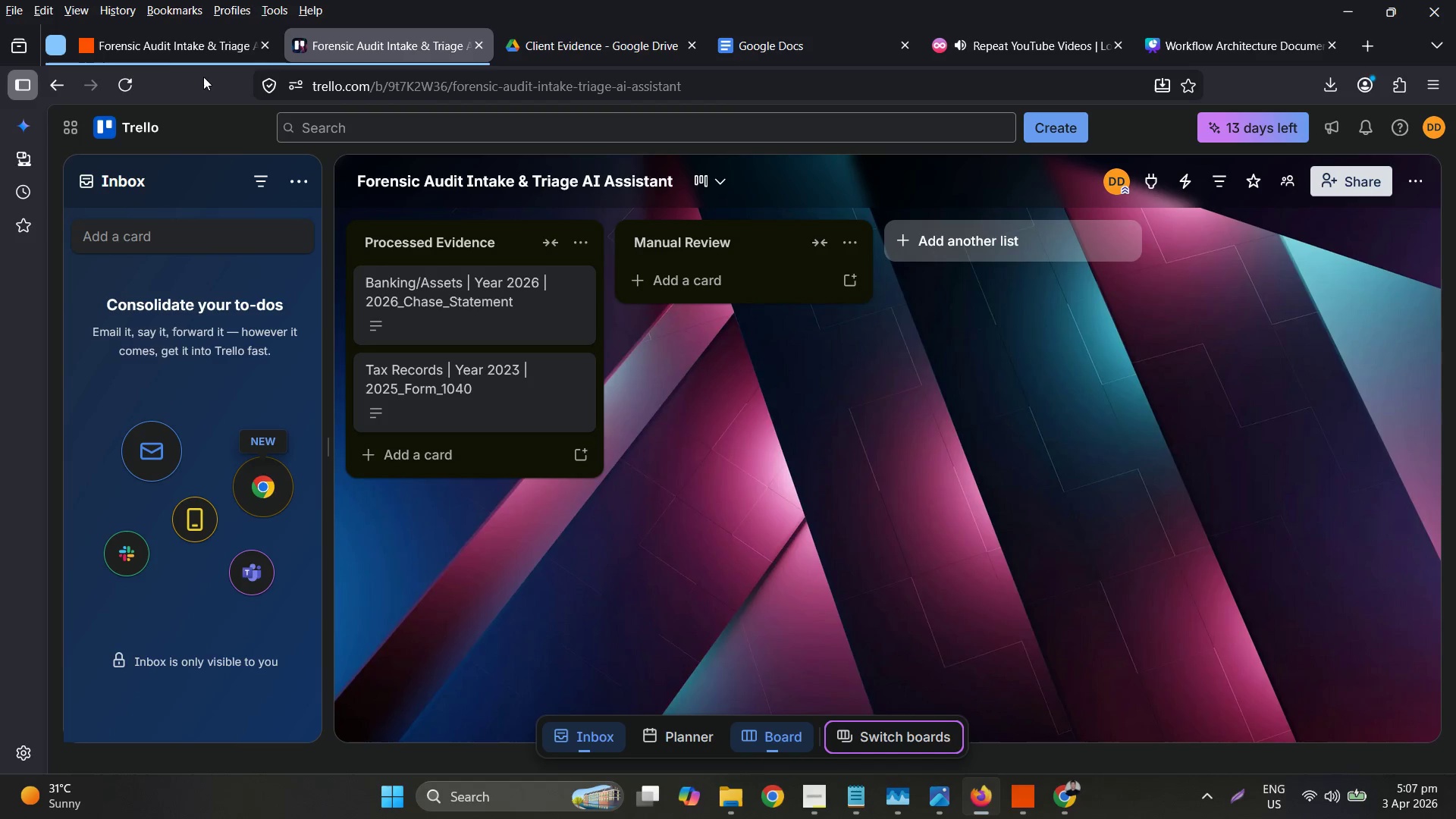 
left_click([172, 59])
 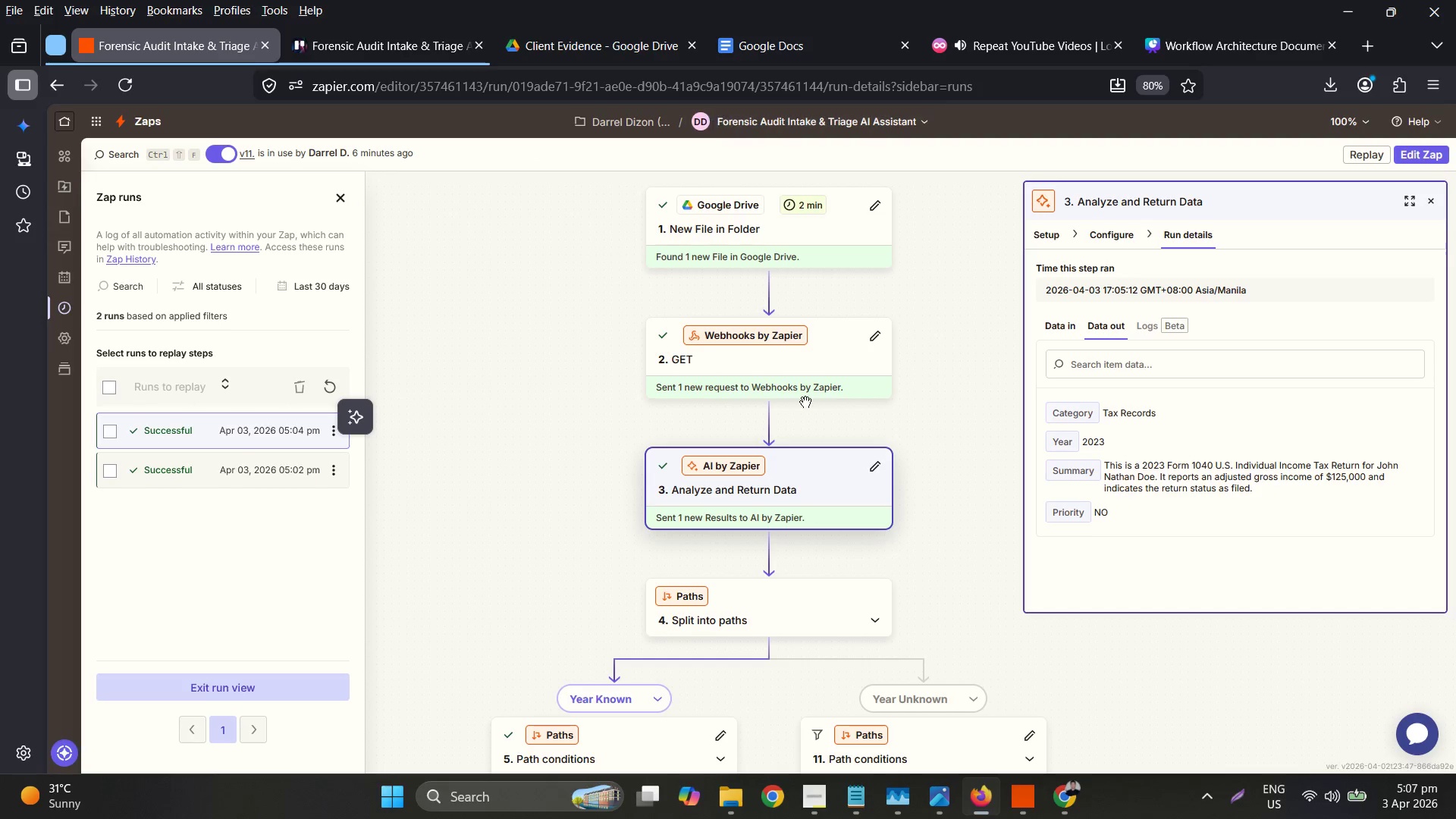 
wait(5.34)
 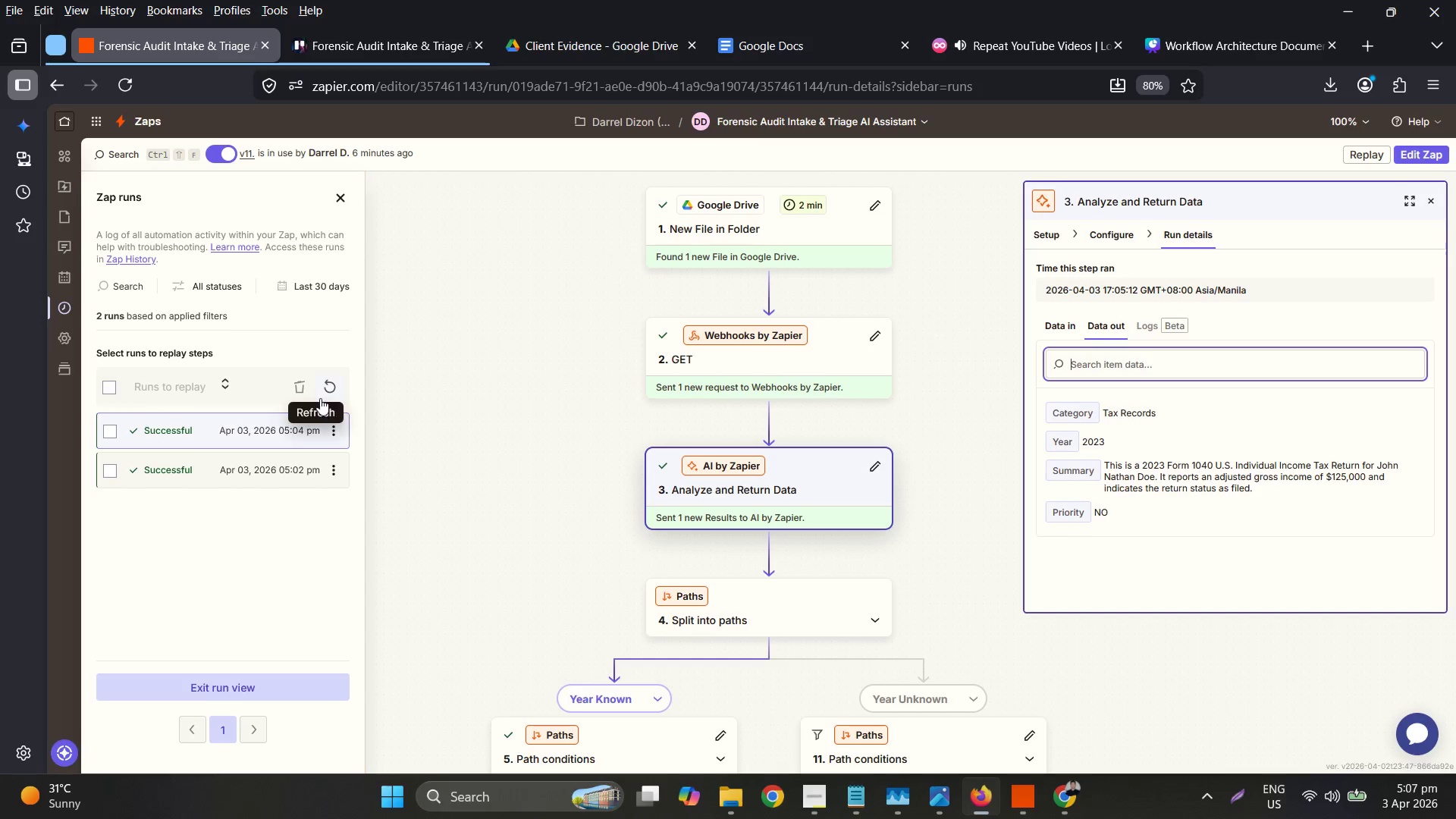 
left_click([607, 692])
 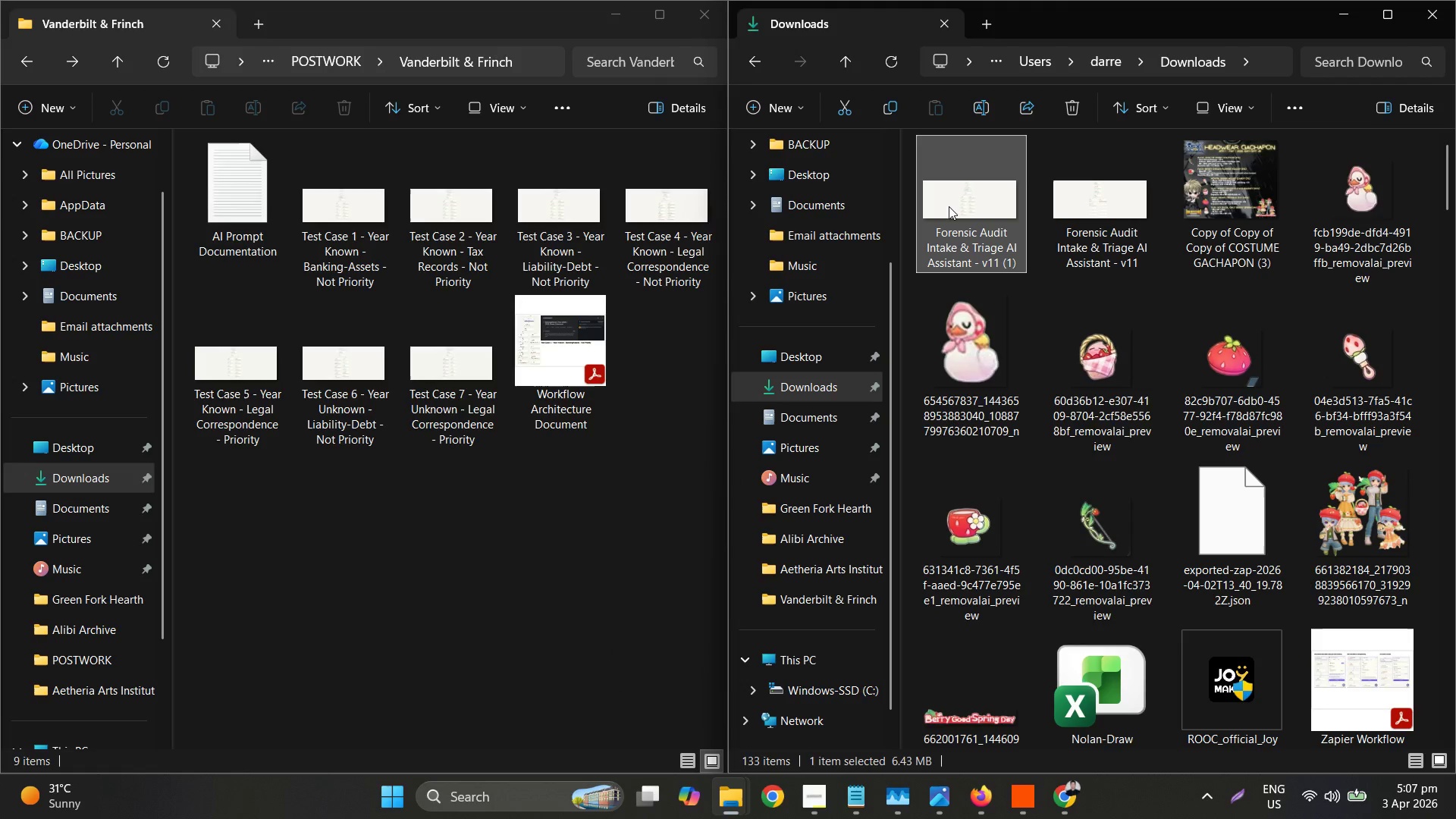 
left_click([816, 394])
 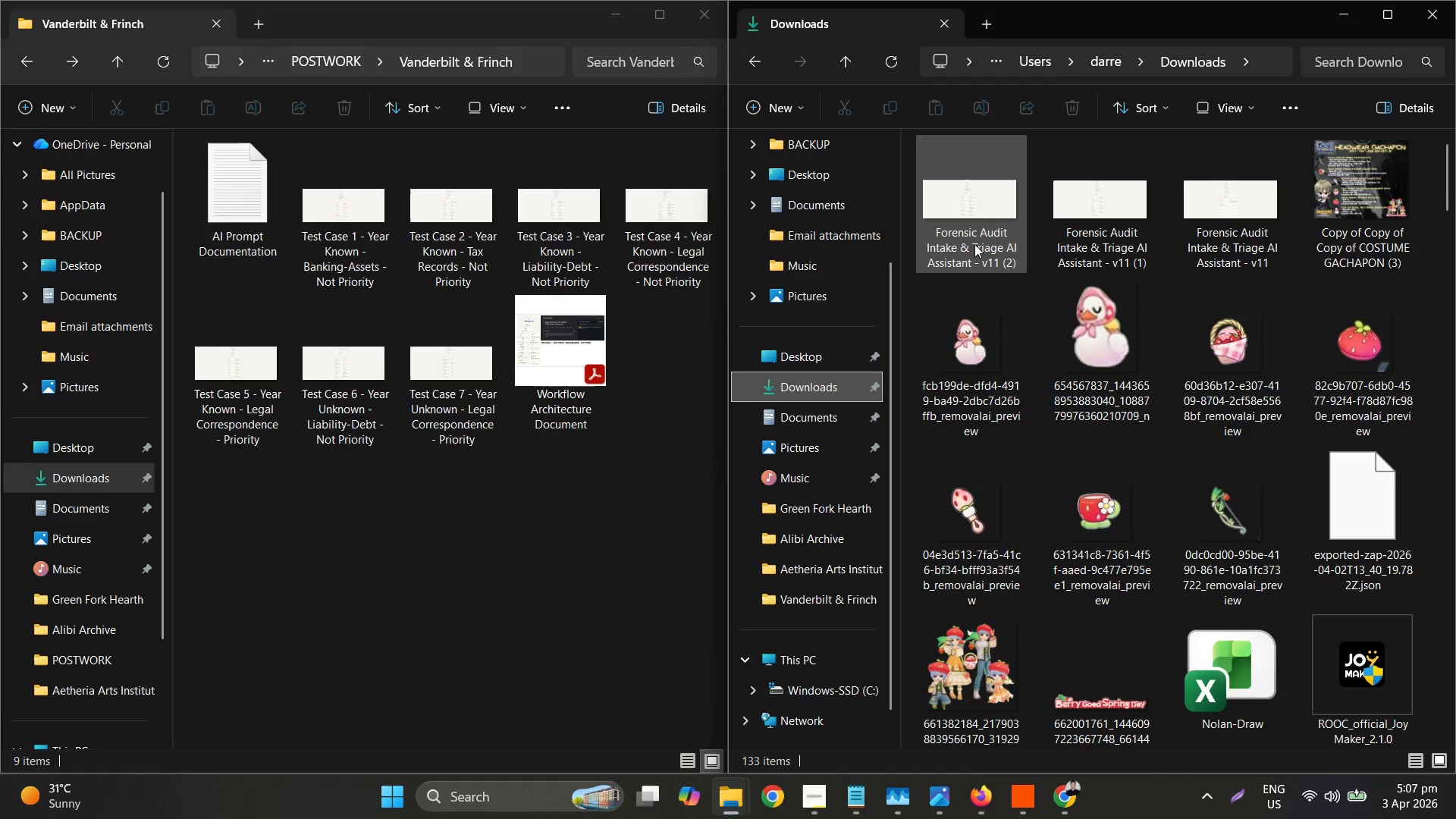 
left_click([990, 222])
 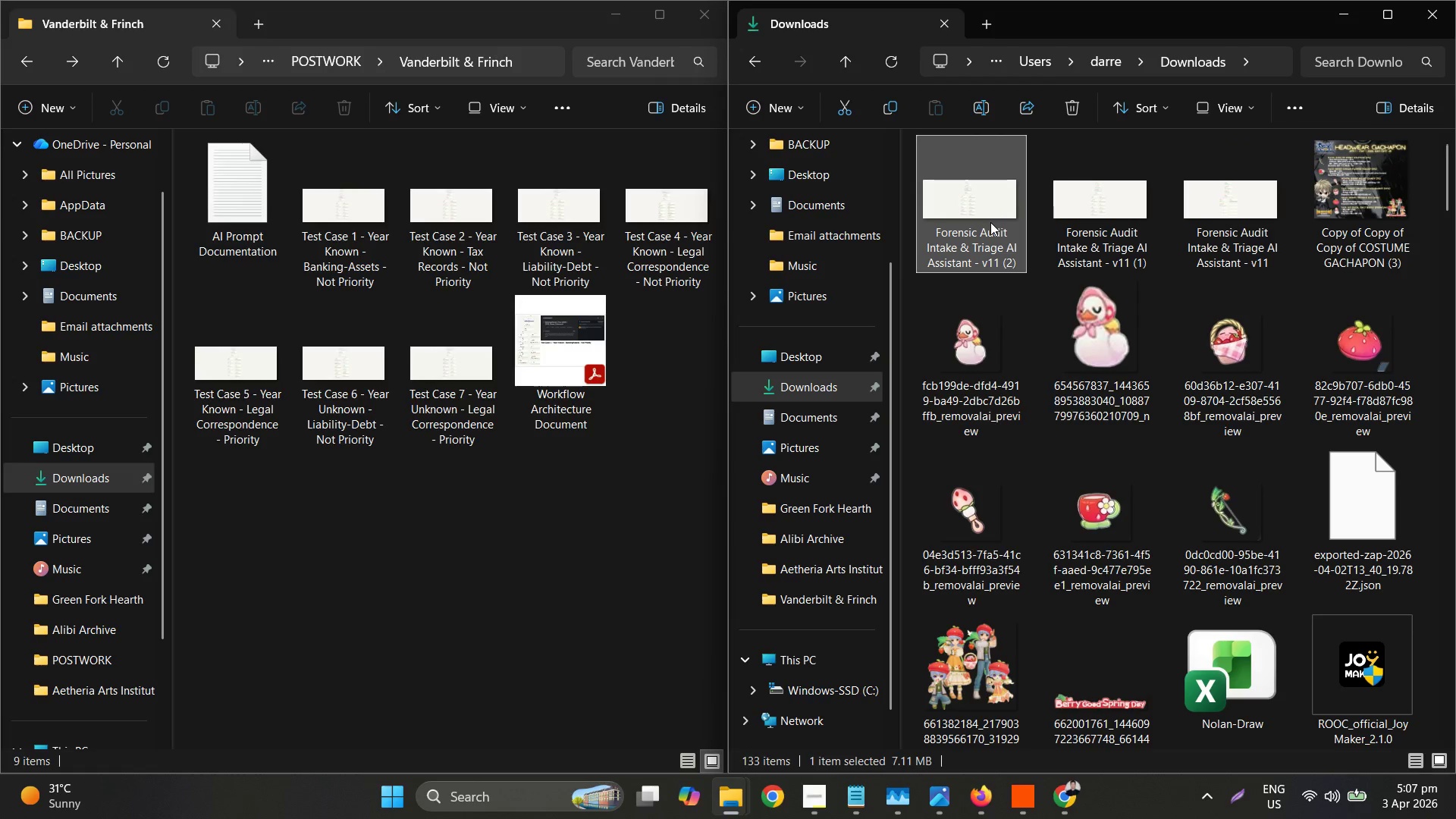 
left_click([990, 222])
 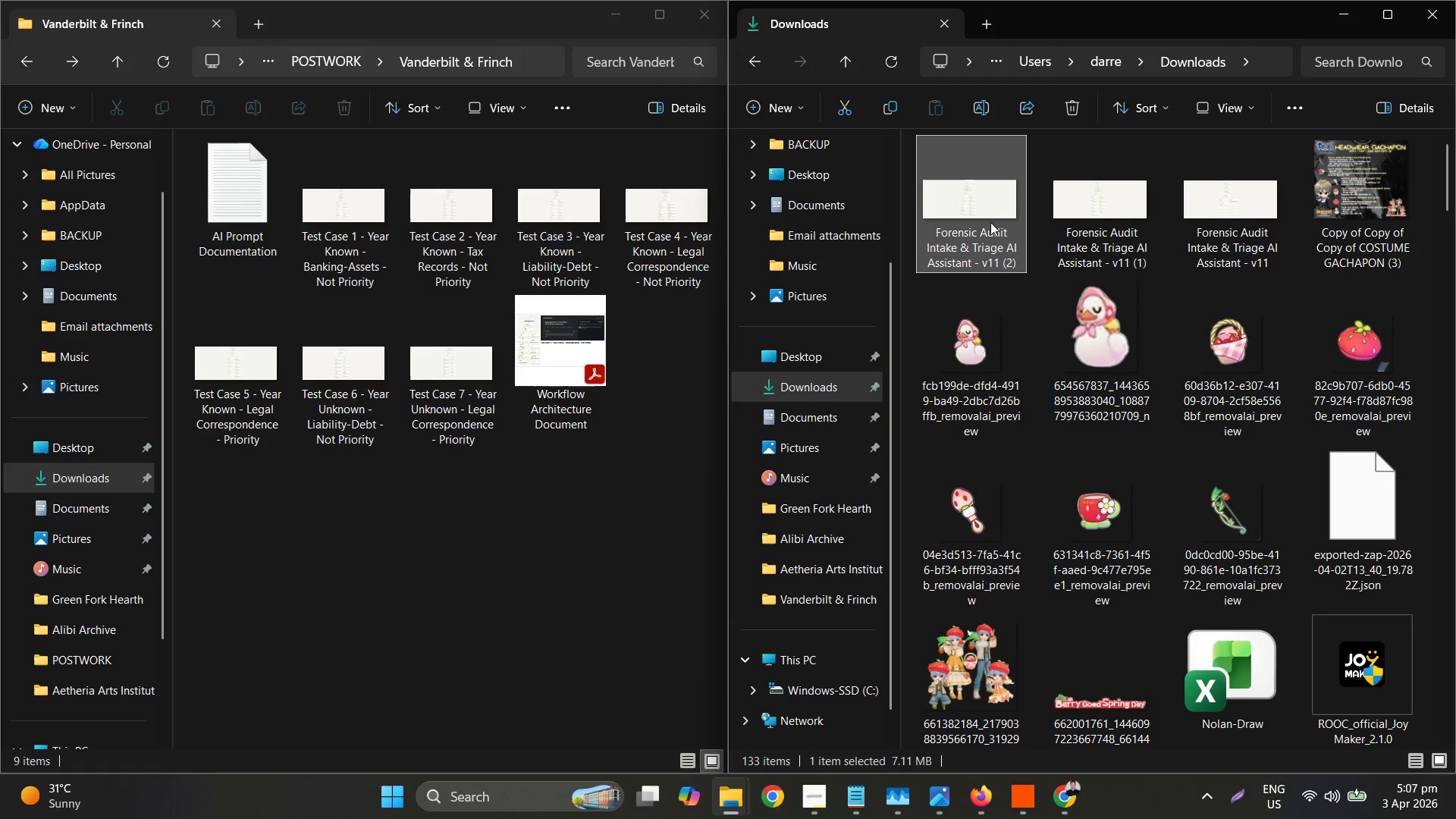 
left_click_drag(start_coordinate=[990, 222], to_coordinate=[986, 227])
 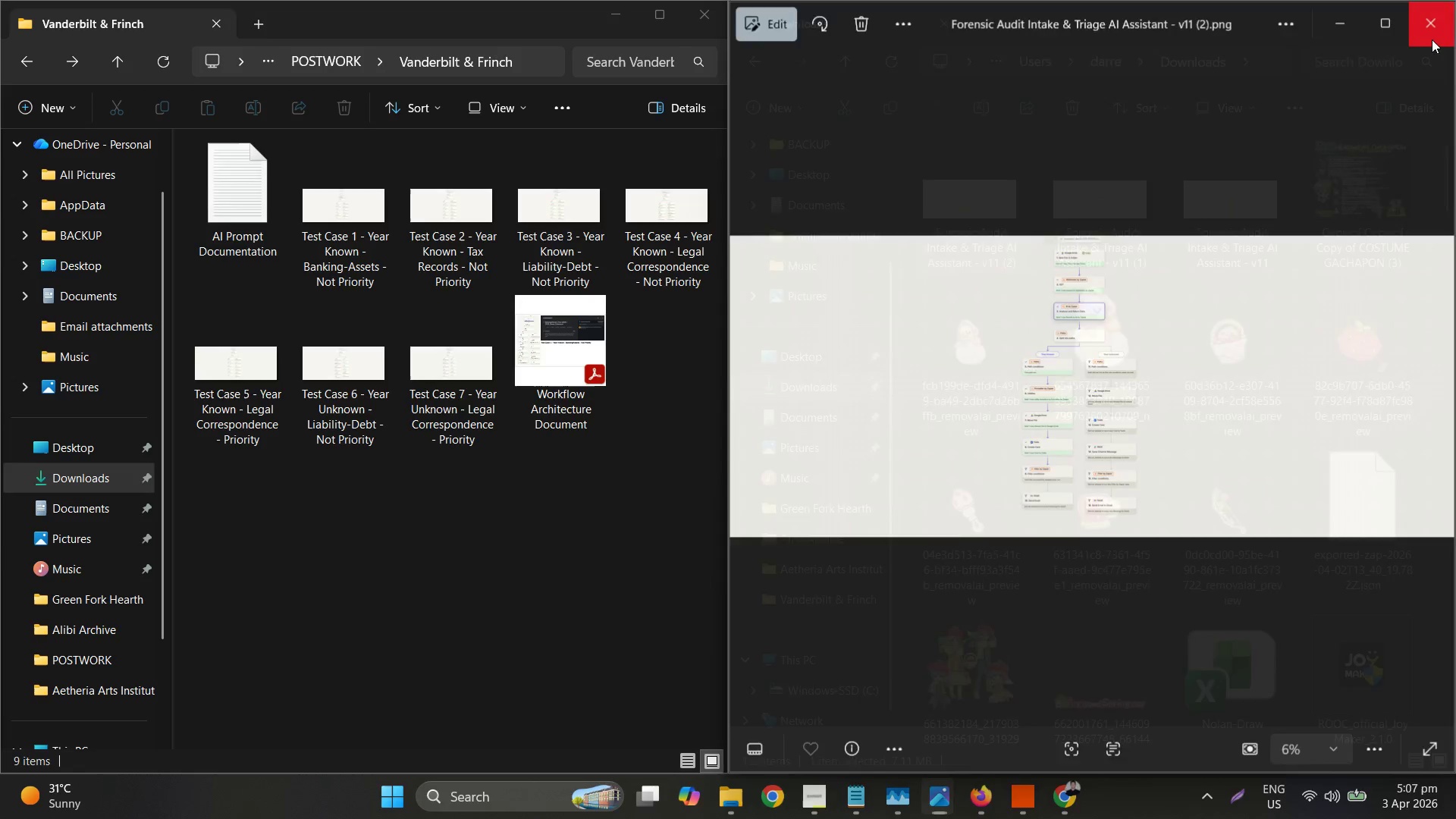 
left_click_drag(start_coordinate=[971, 217], to_coordinate=[331, 524])
 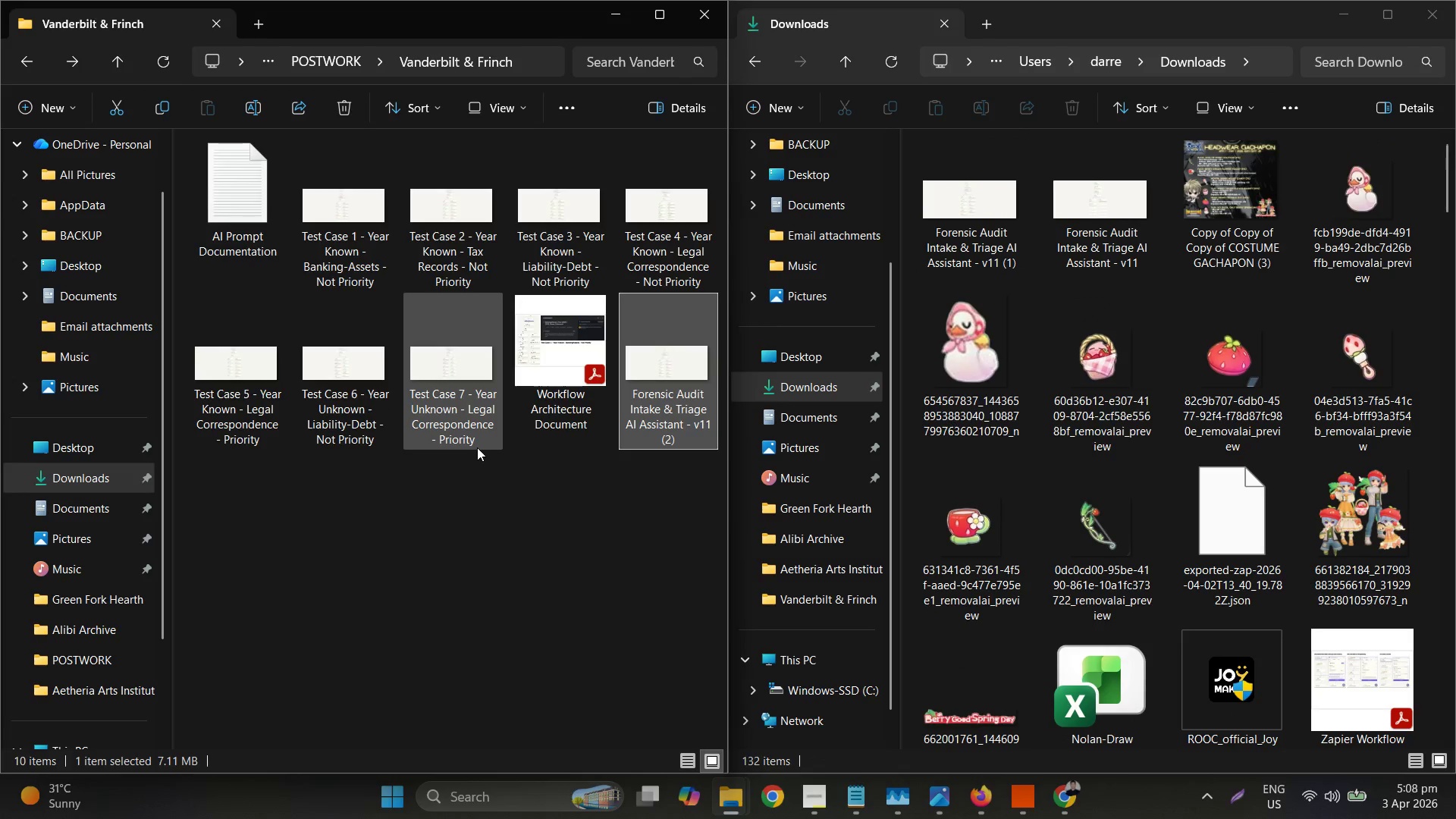 
left_click([450, 215])
 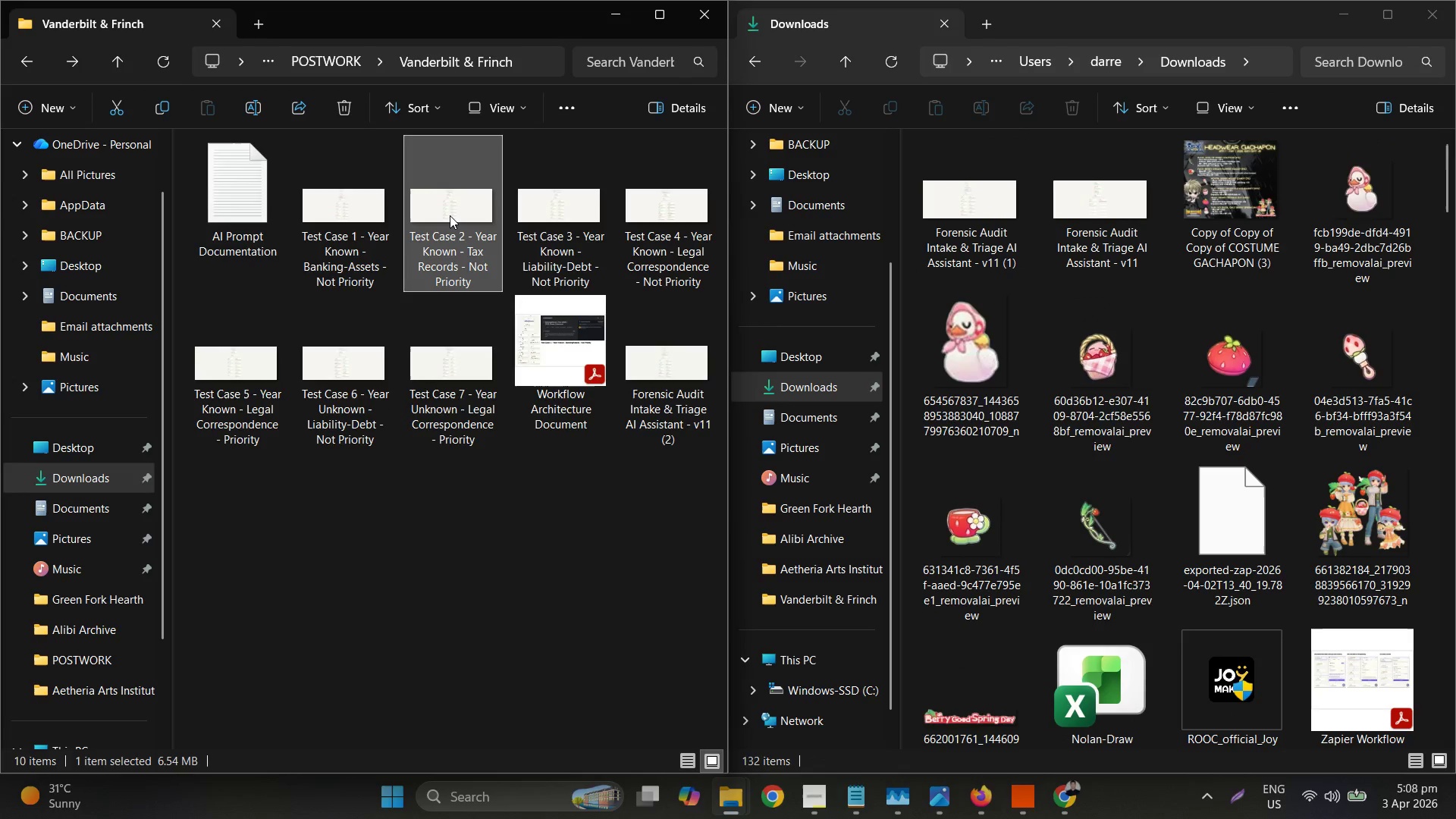 
right_click([450, 215])
 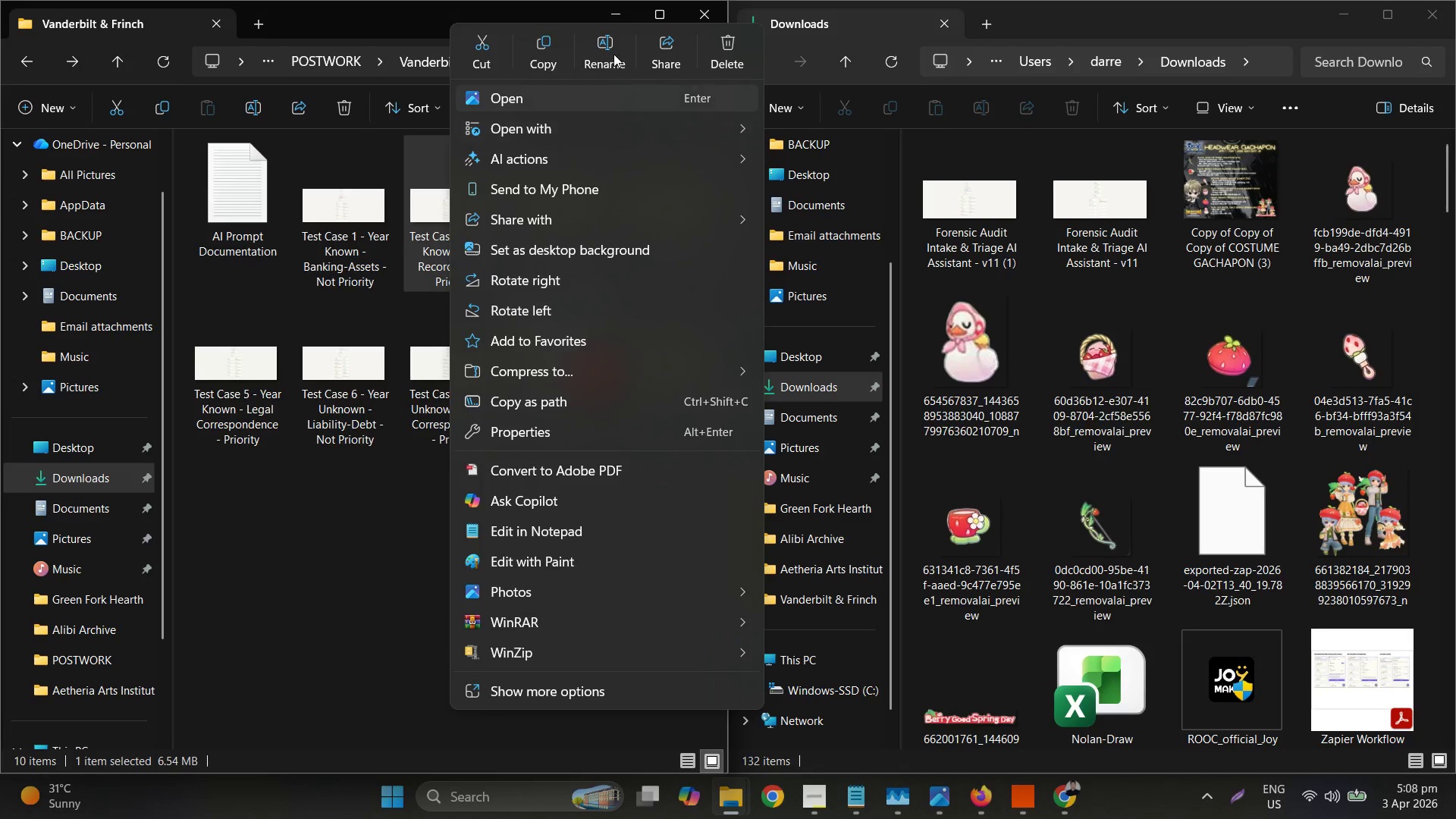 
key(Control+ControlLeft)
 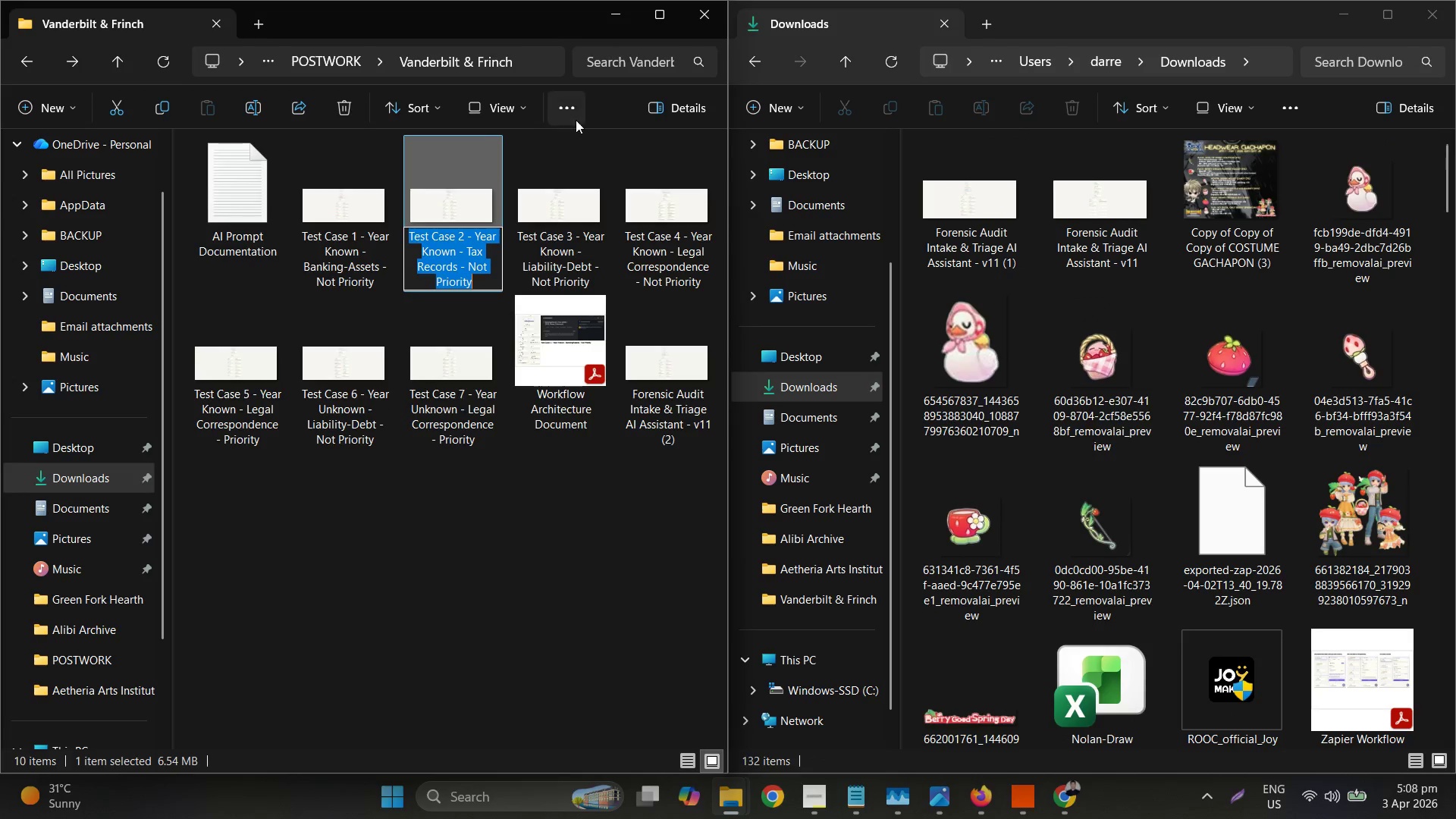 
key(Control+C)
 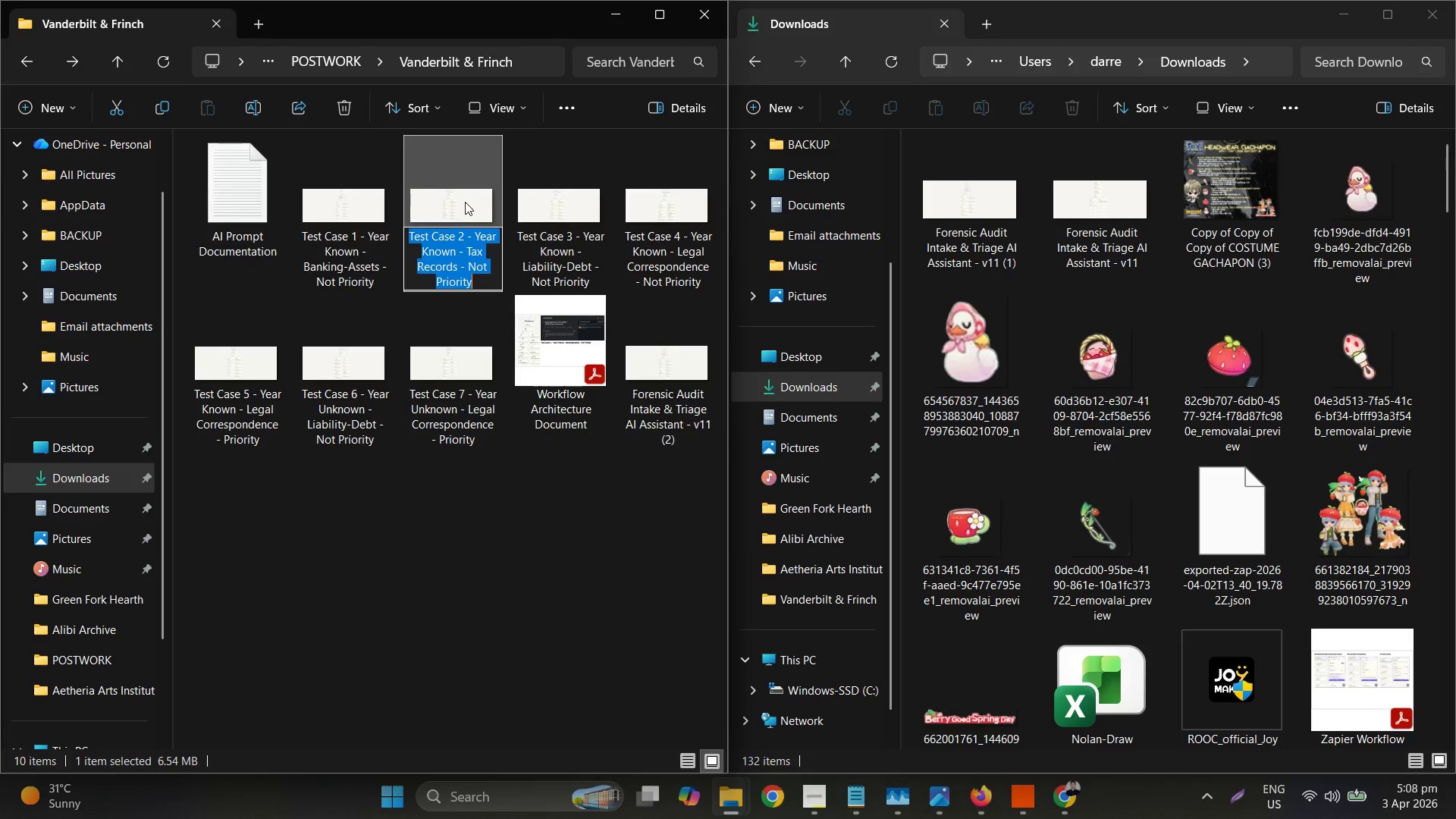 
left_click([459, 199])
 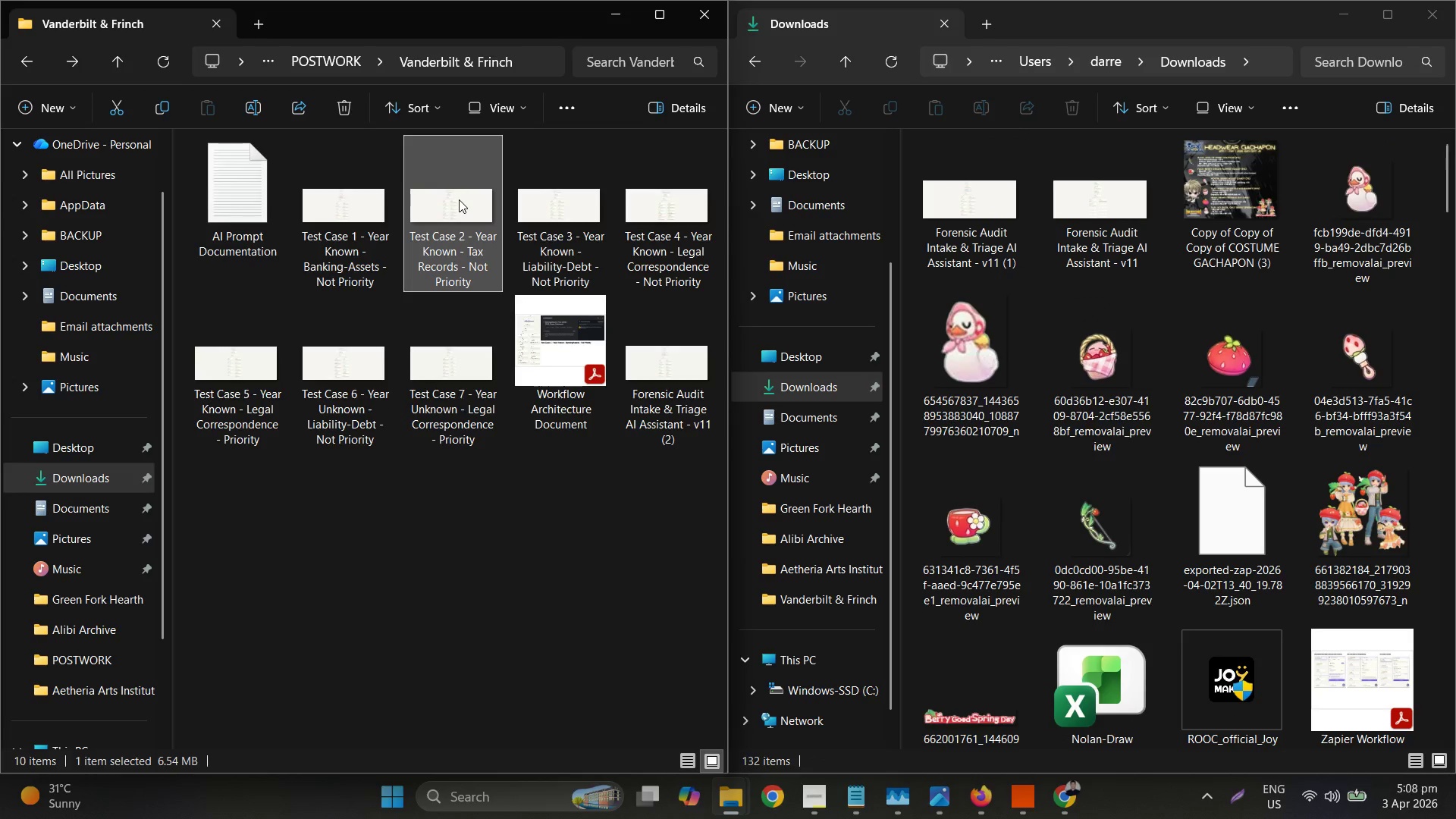 
key(Delete)
 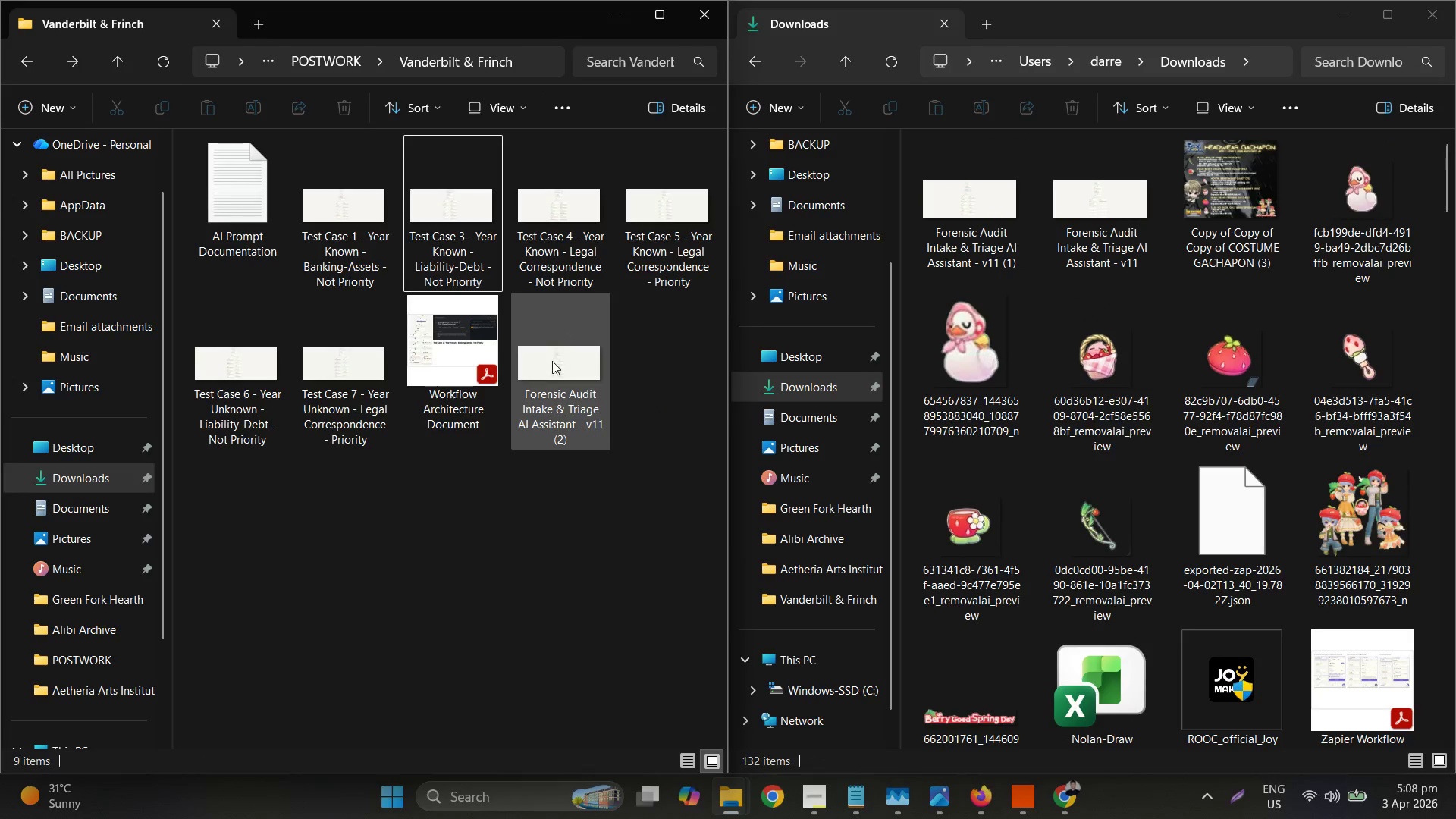 
left_click([552, 360])
 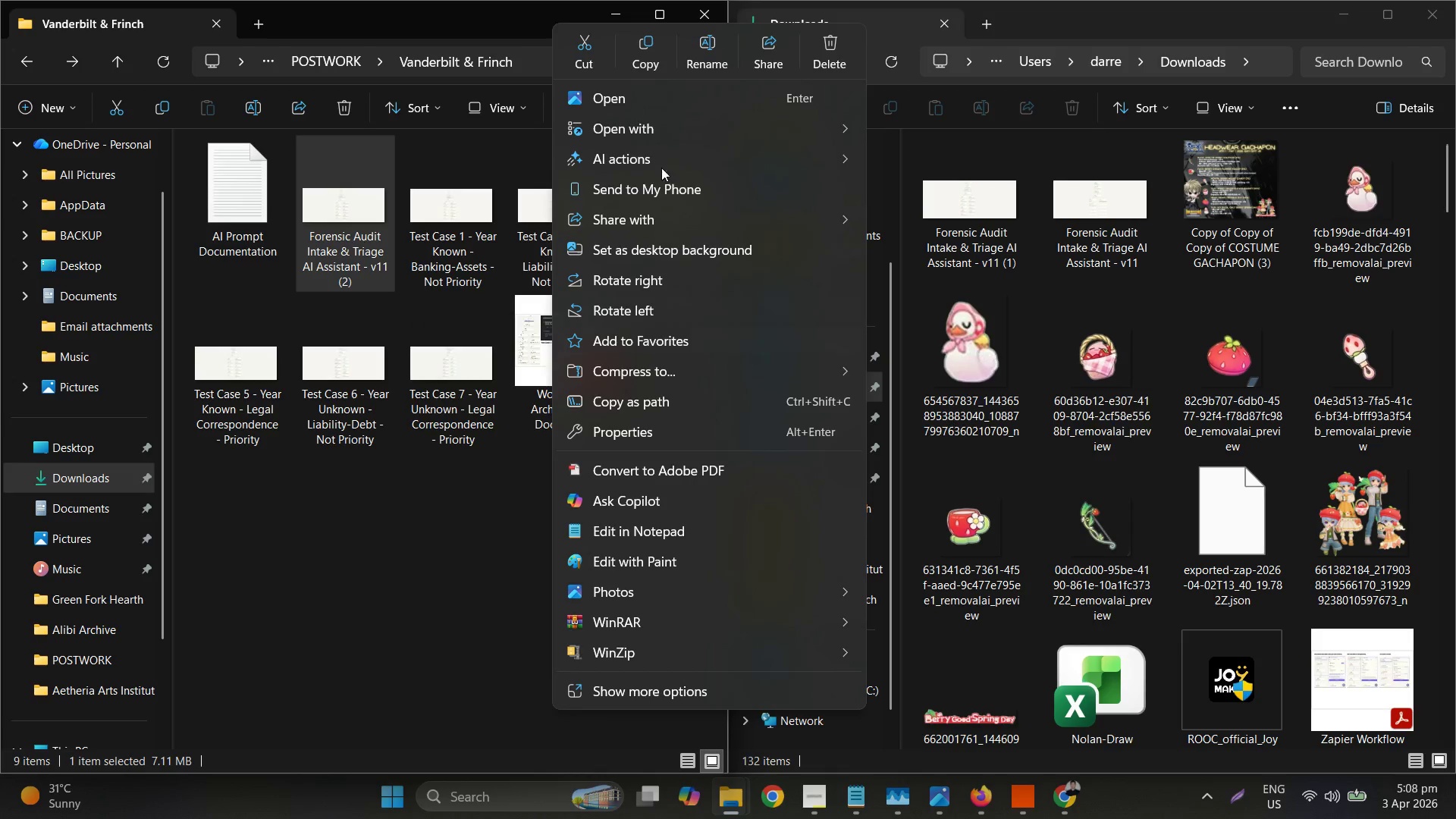 
left_click([706, 52])
 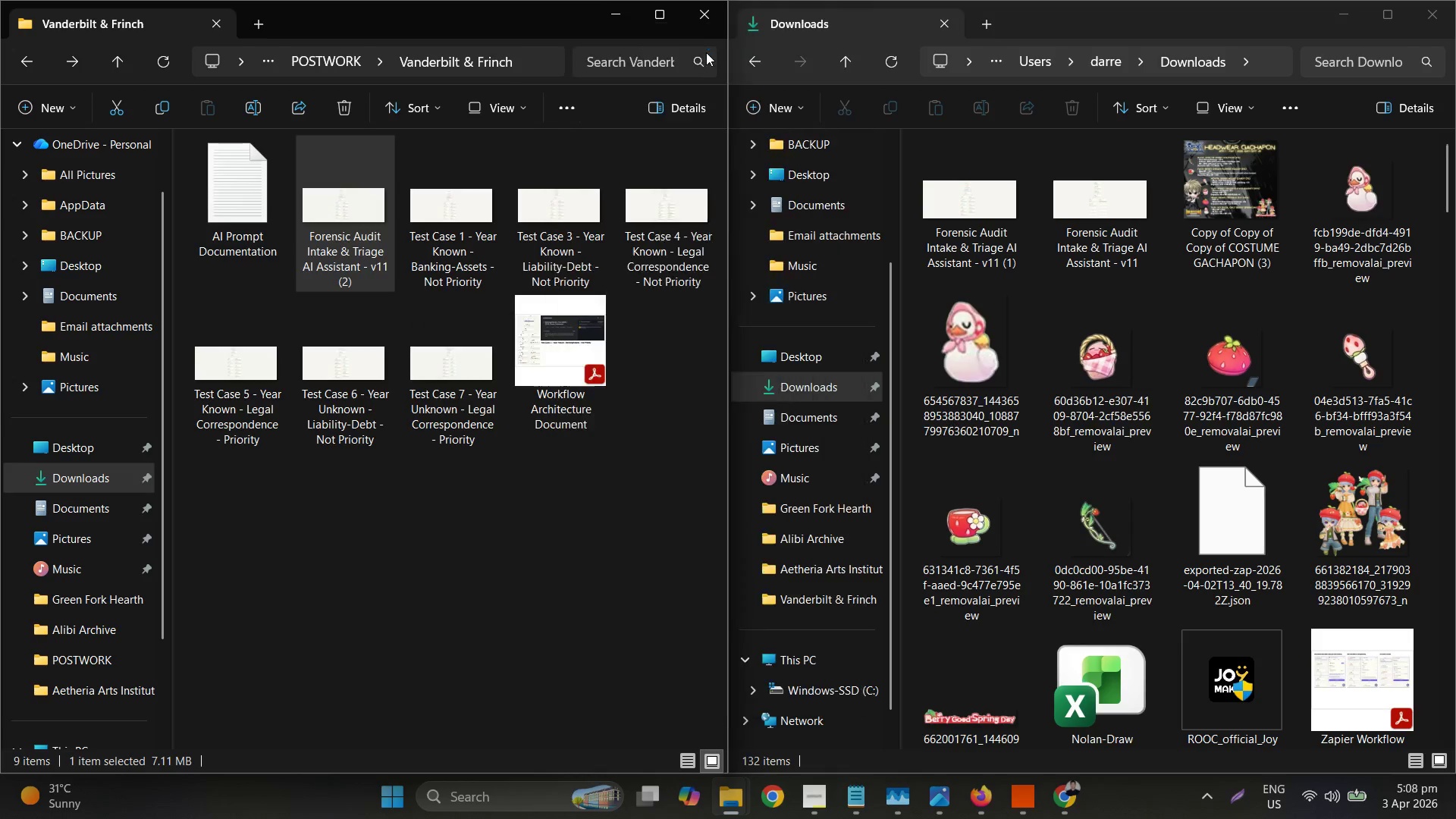 
key(Control+ControlLeft)
 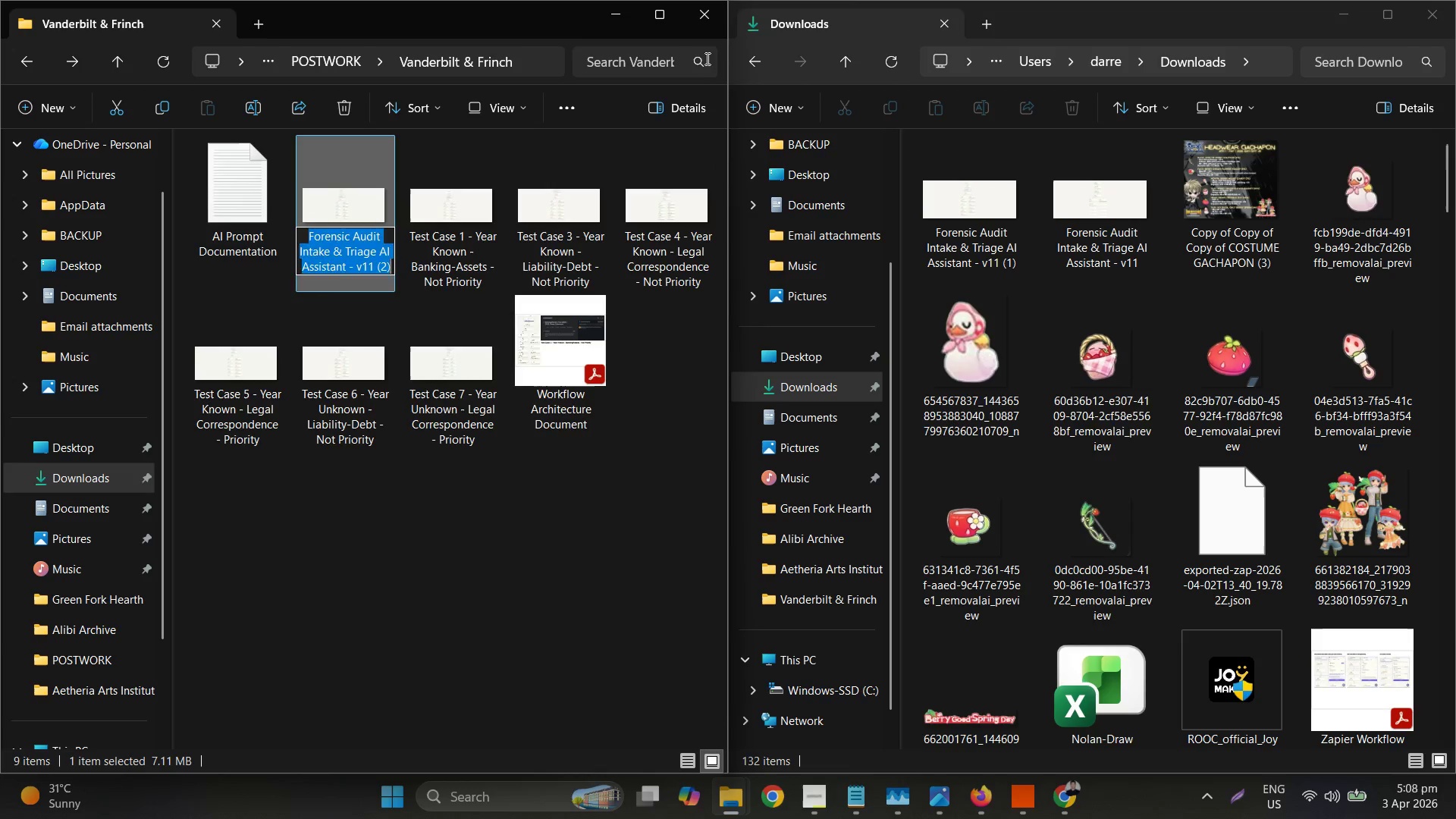 
key(Control+V)
 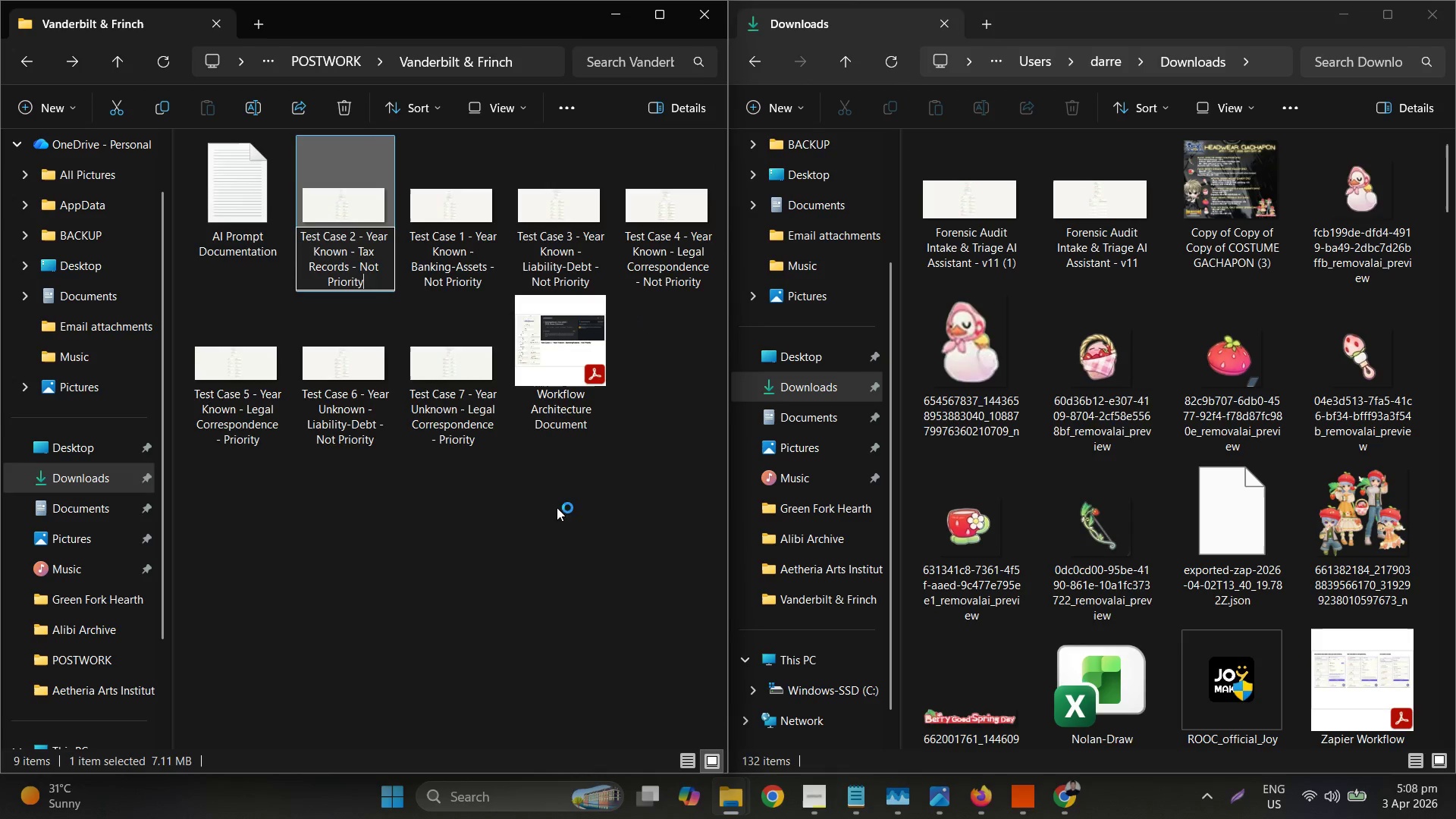 
left_click([548, 521])
 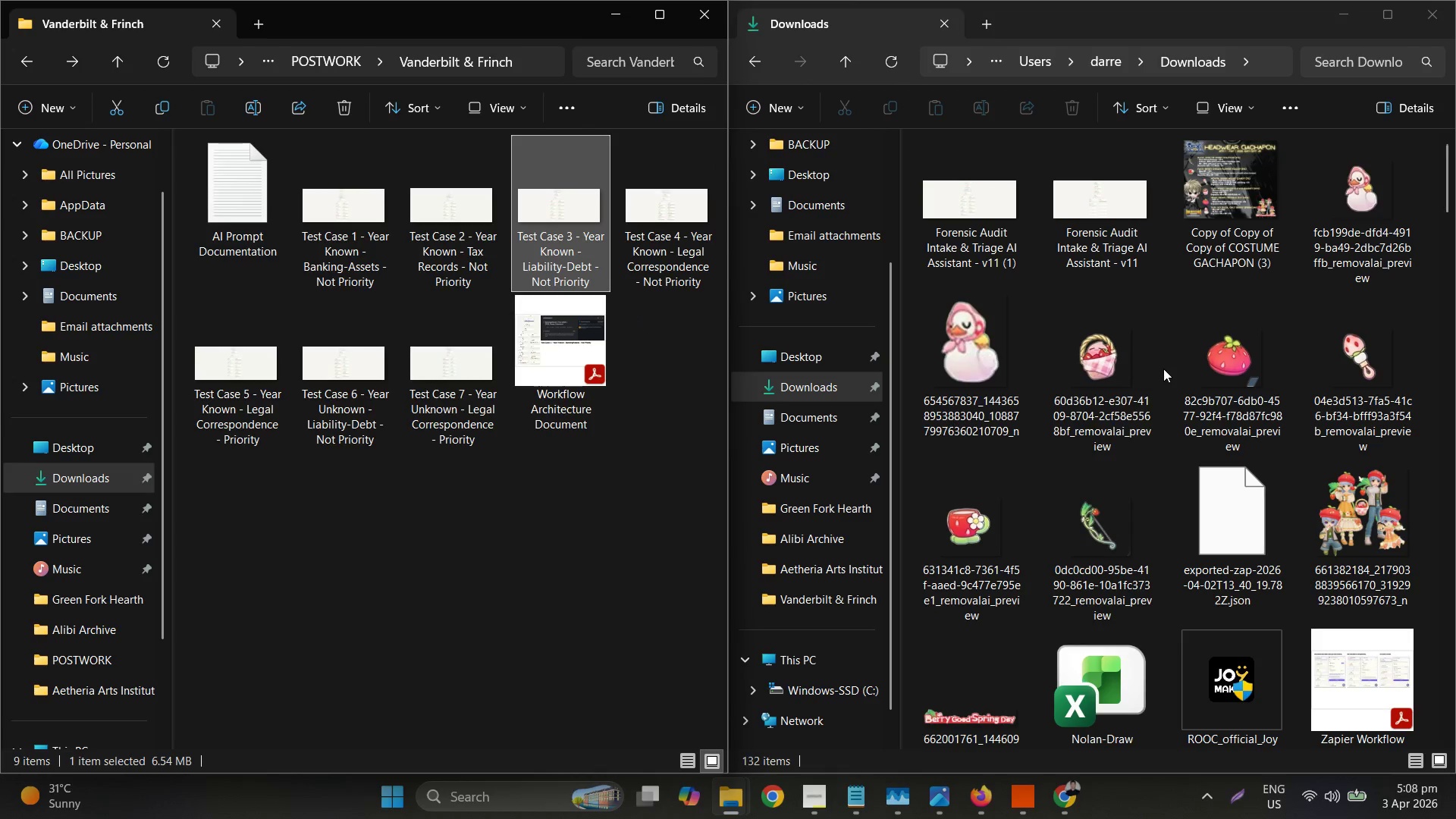 
wait(9.38)
 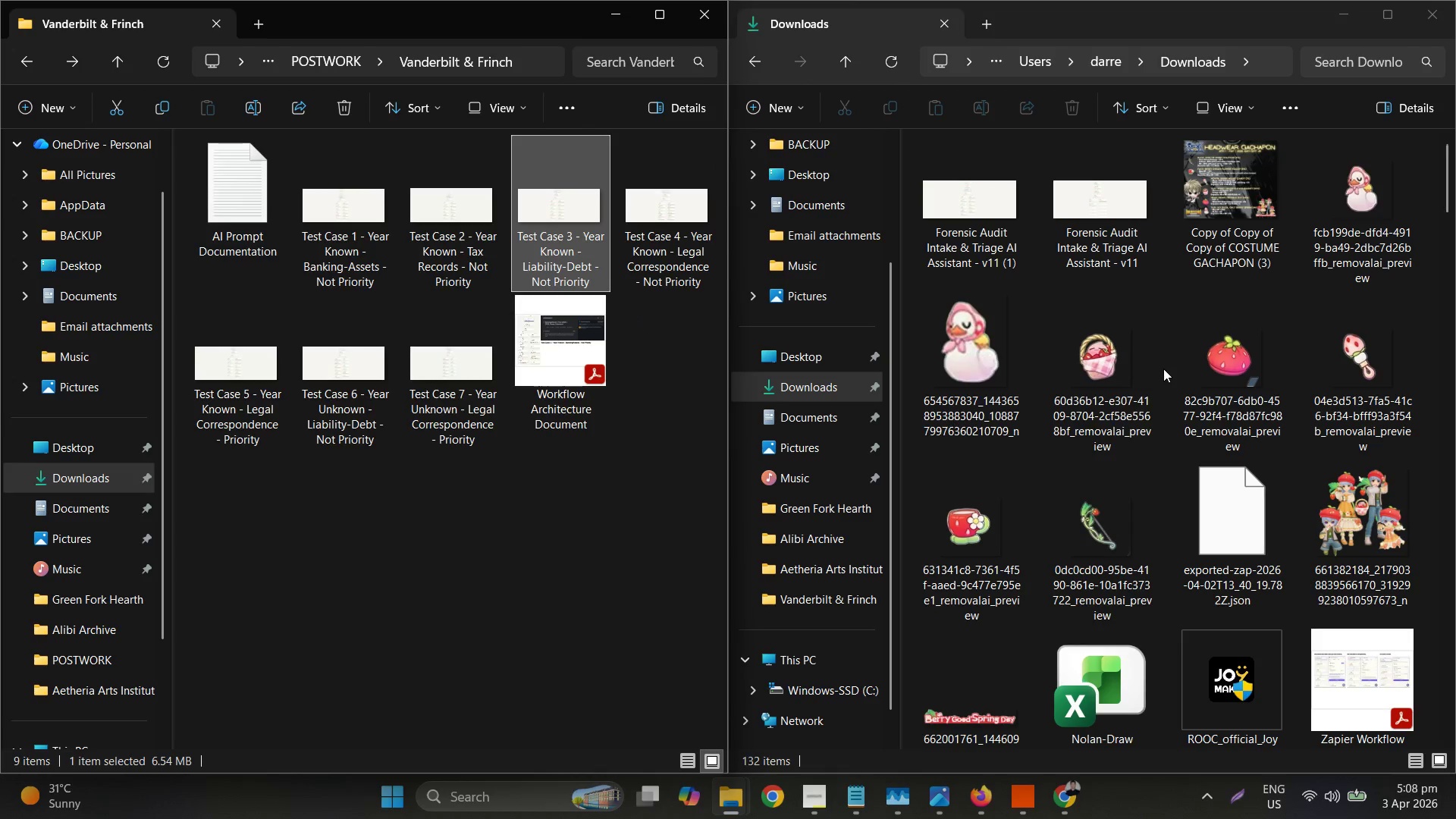 
left_click([671, 468])
 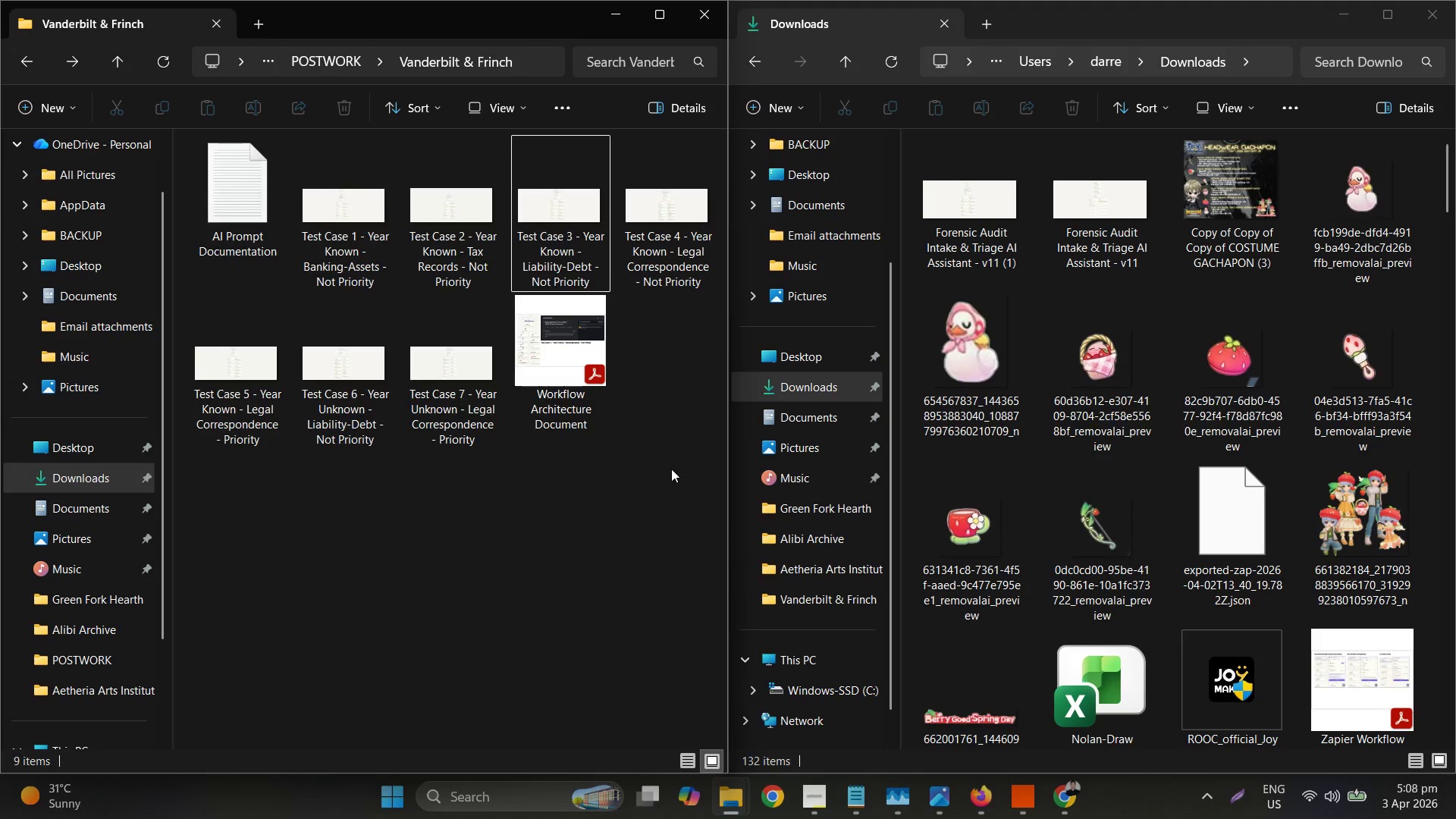 
left_click([365, 253])
 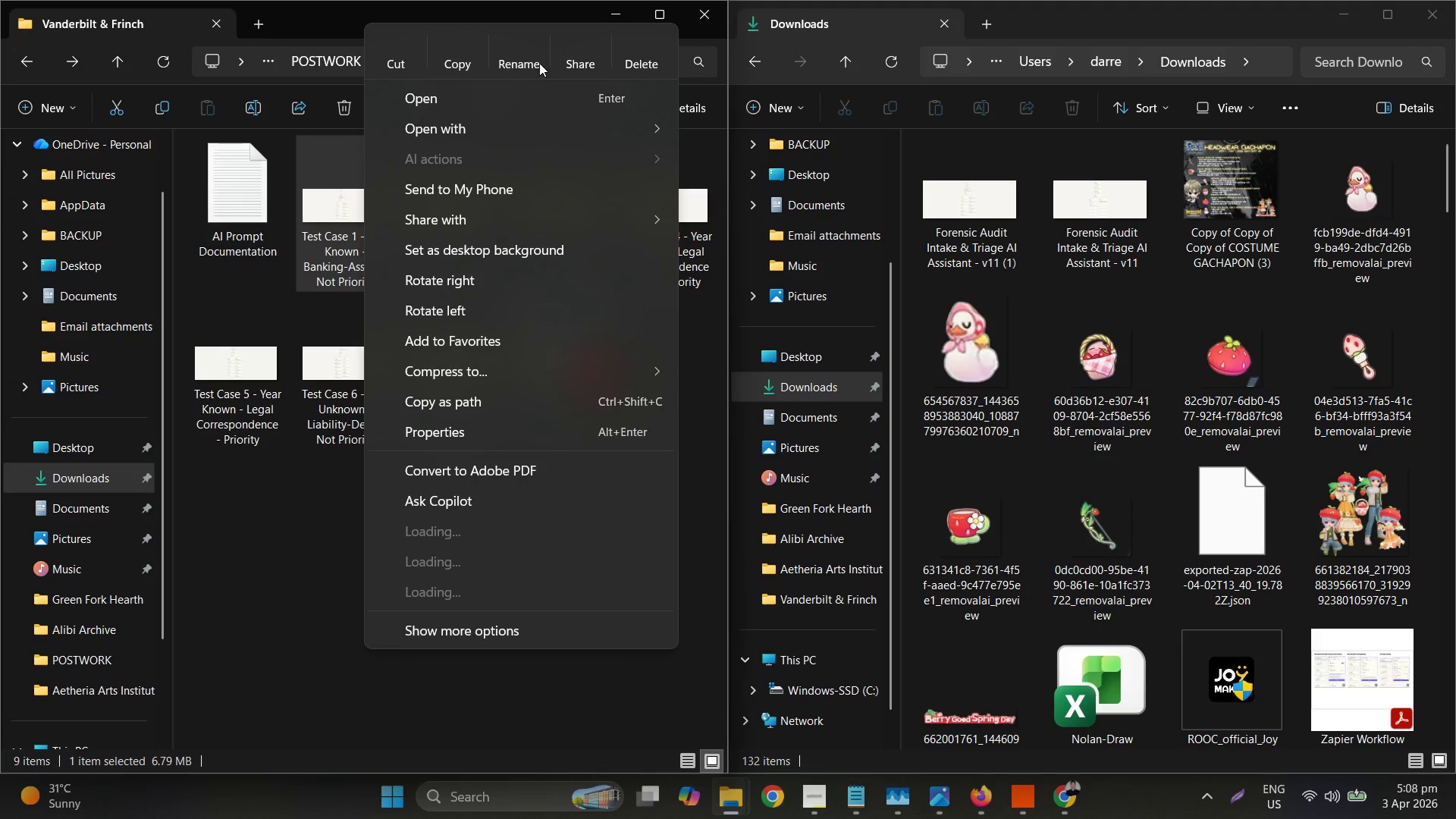 
left_click([529, 56])
 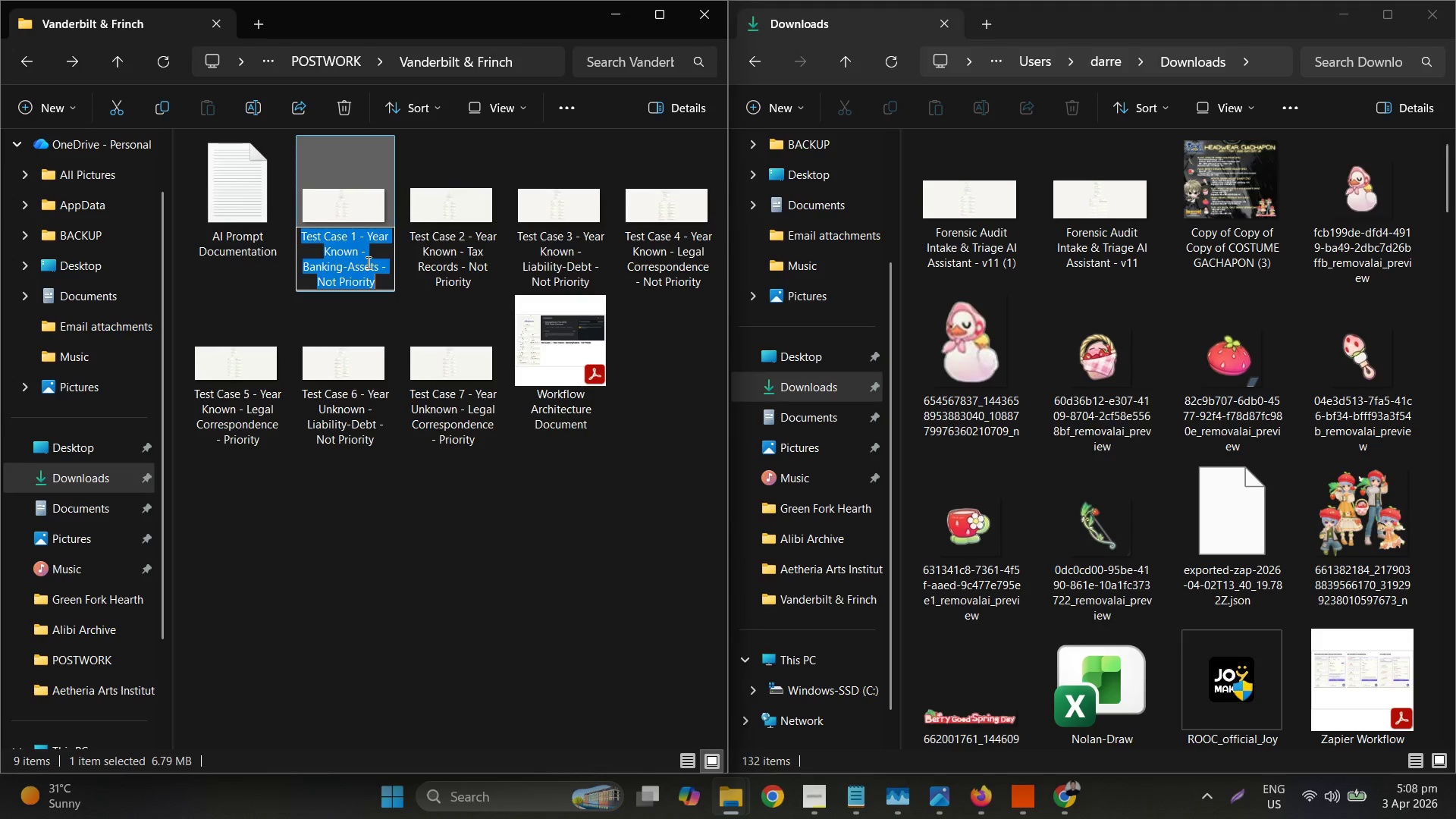 
left_click([371, 251])
 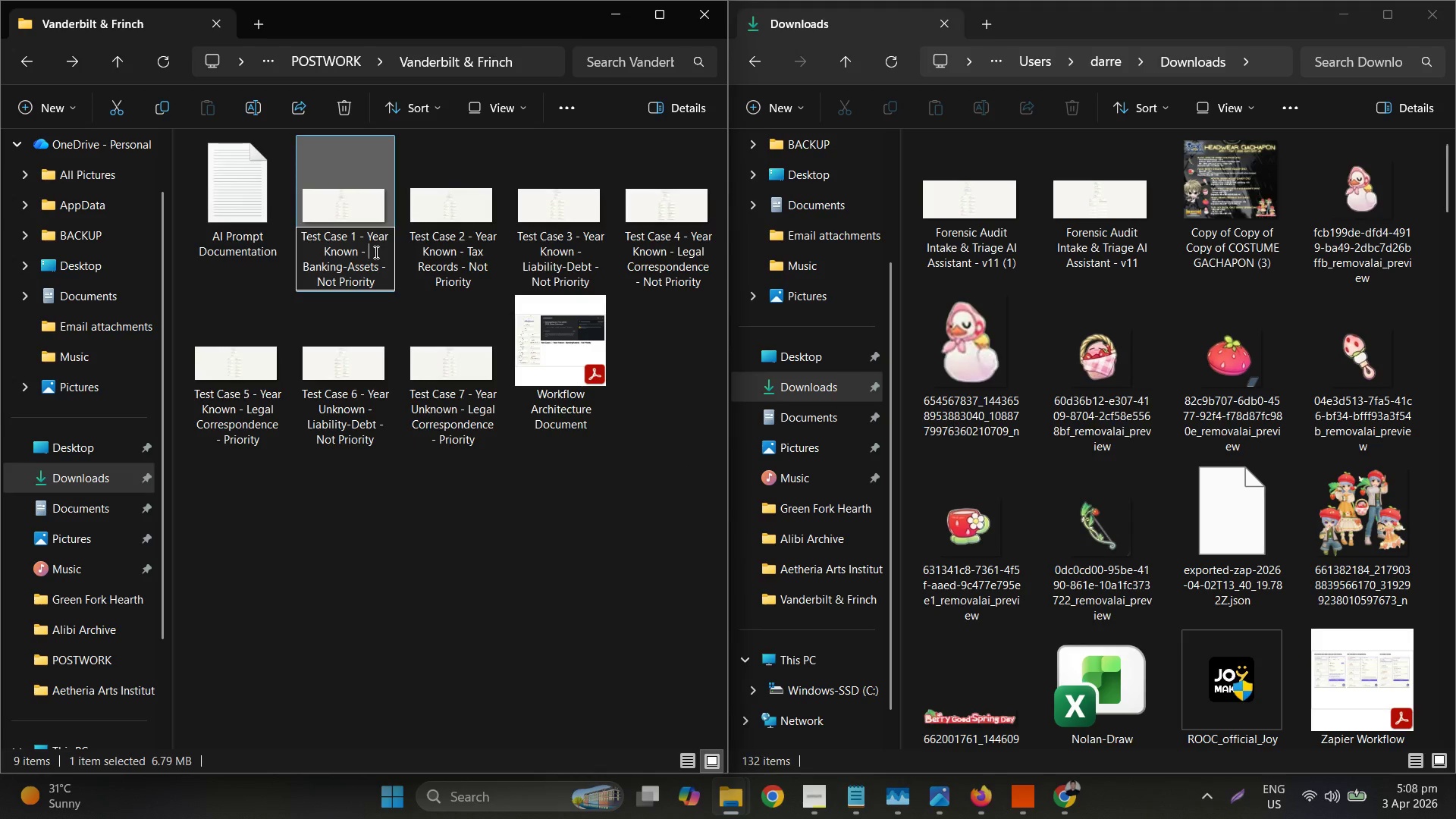 
wait(6.02)
 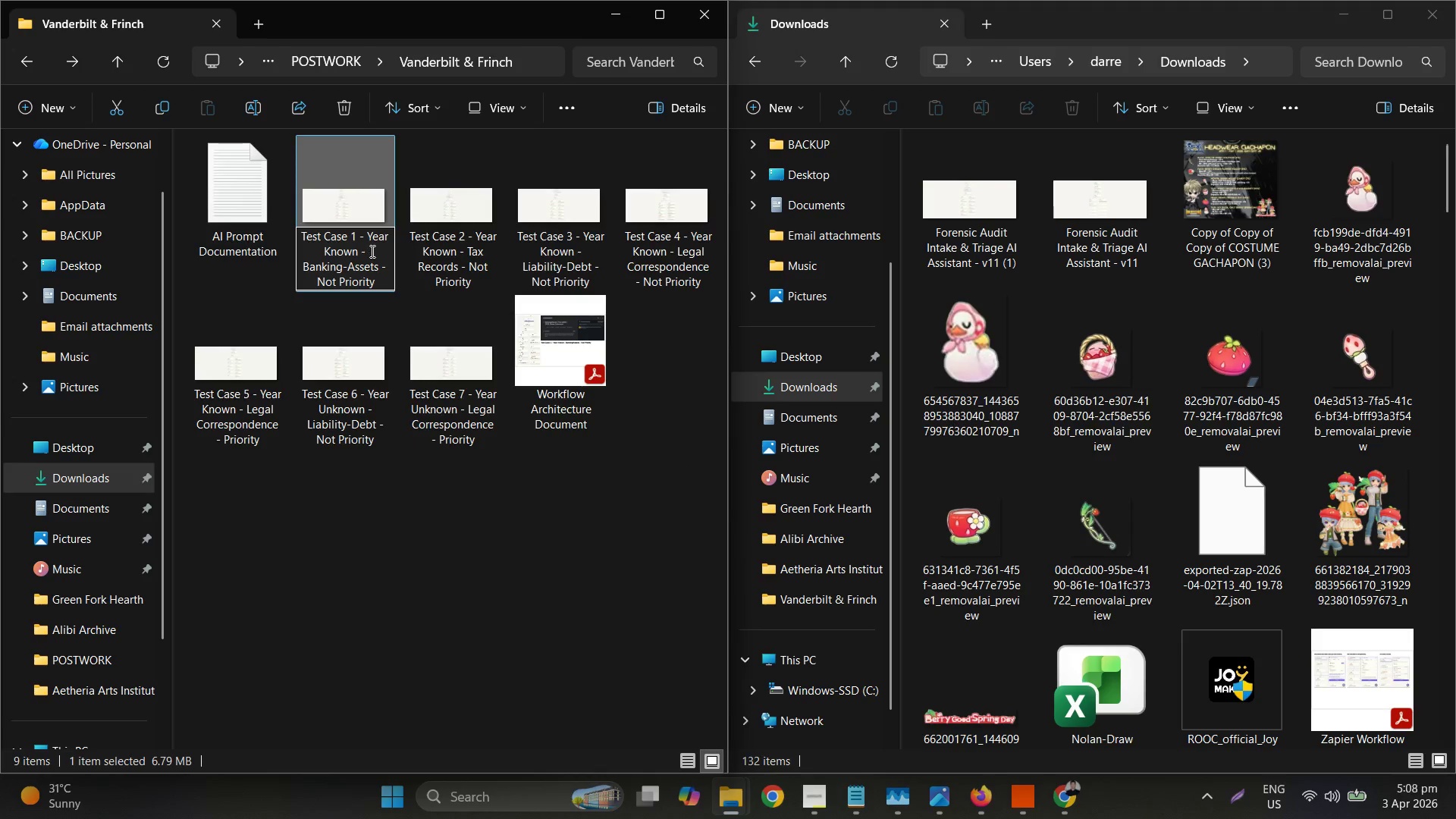 
left_click([365, 236])
 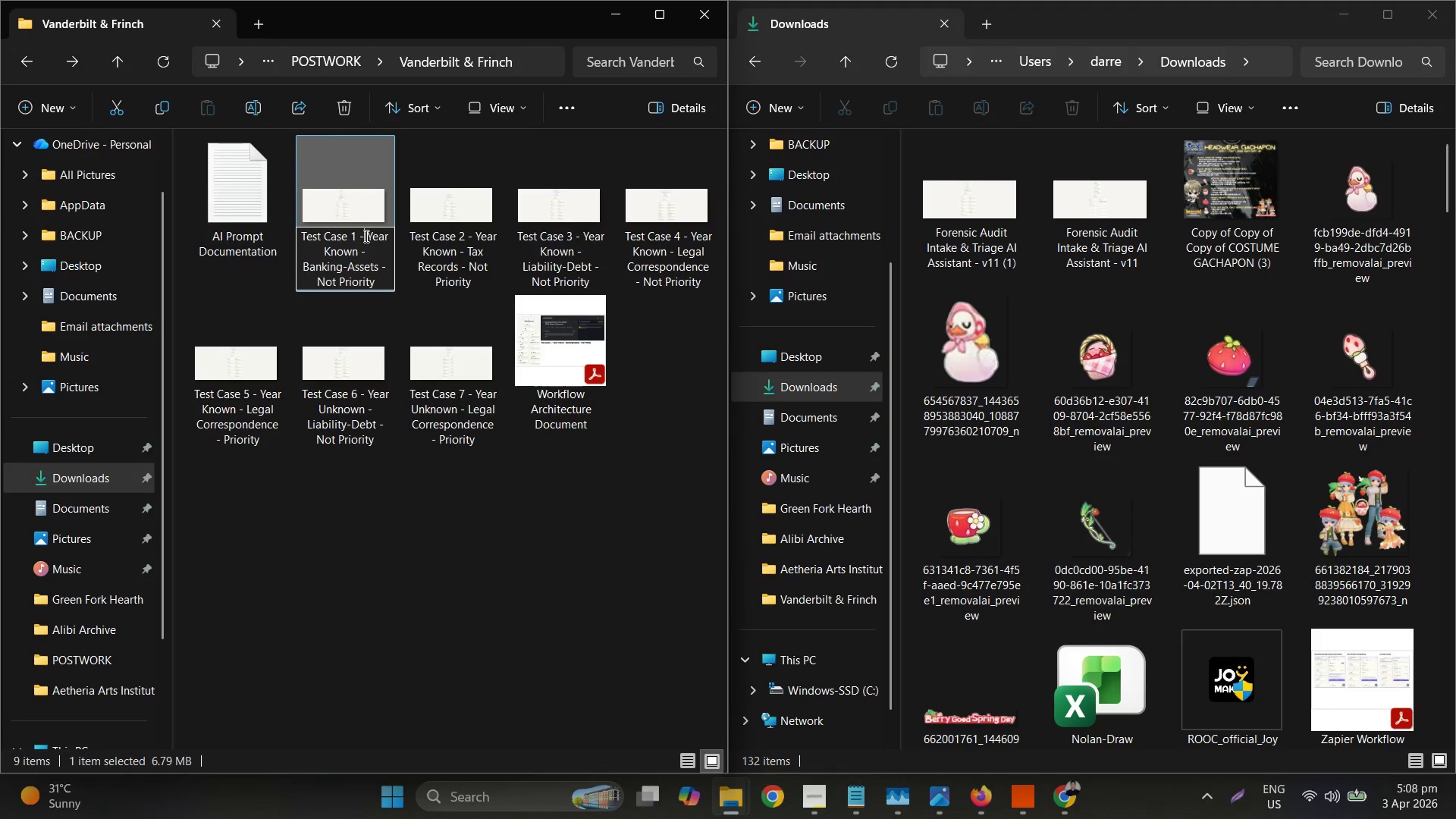 
left_click([368, 236])
 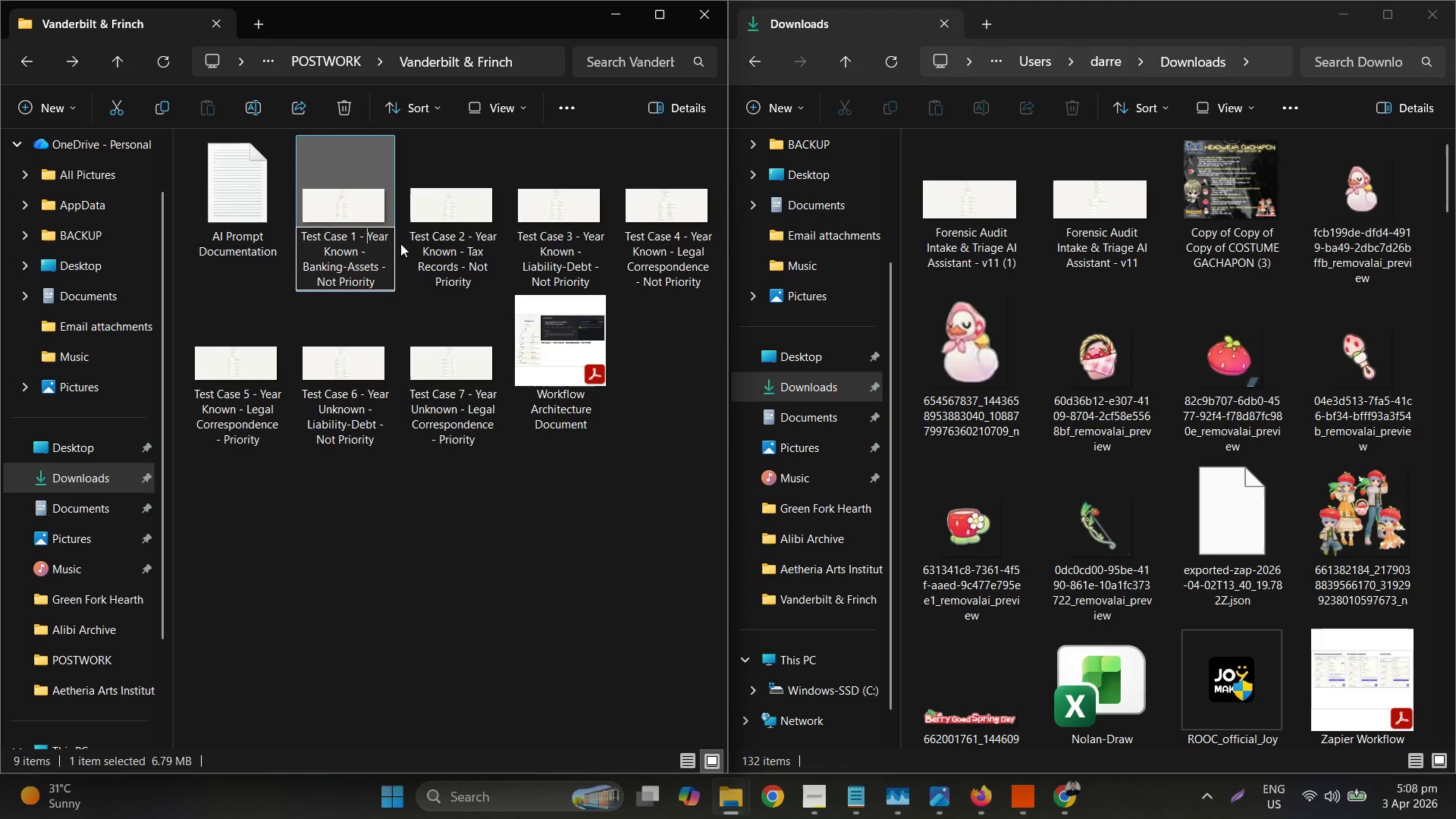 
type(Contang)
key(Backspace)
type(t)
key(Backspace)
key(Backspace)
key(Backspace)
type(ent )
key(Backspace)
key(Backspace)
key(Backspace)
key(Backspace)
key(Backspace)
key(Backspace)
key(Backspace)
key(Backspace)
type(With )
 